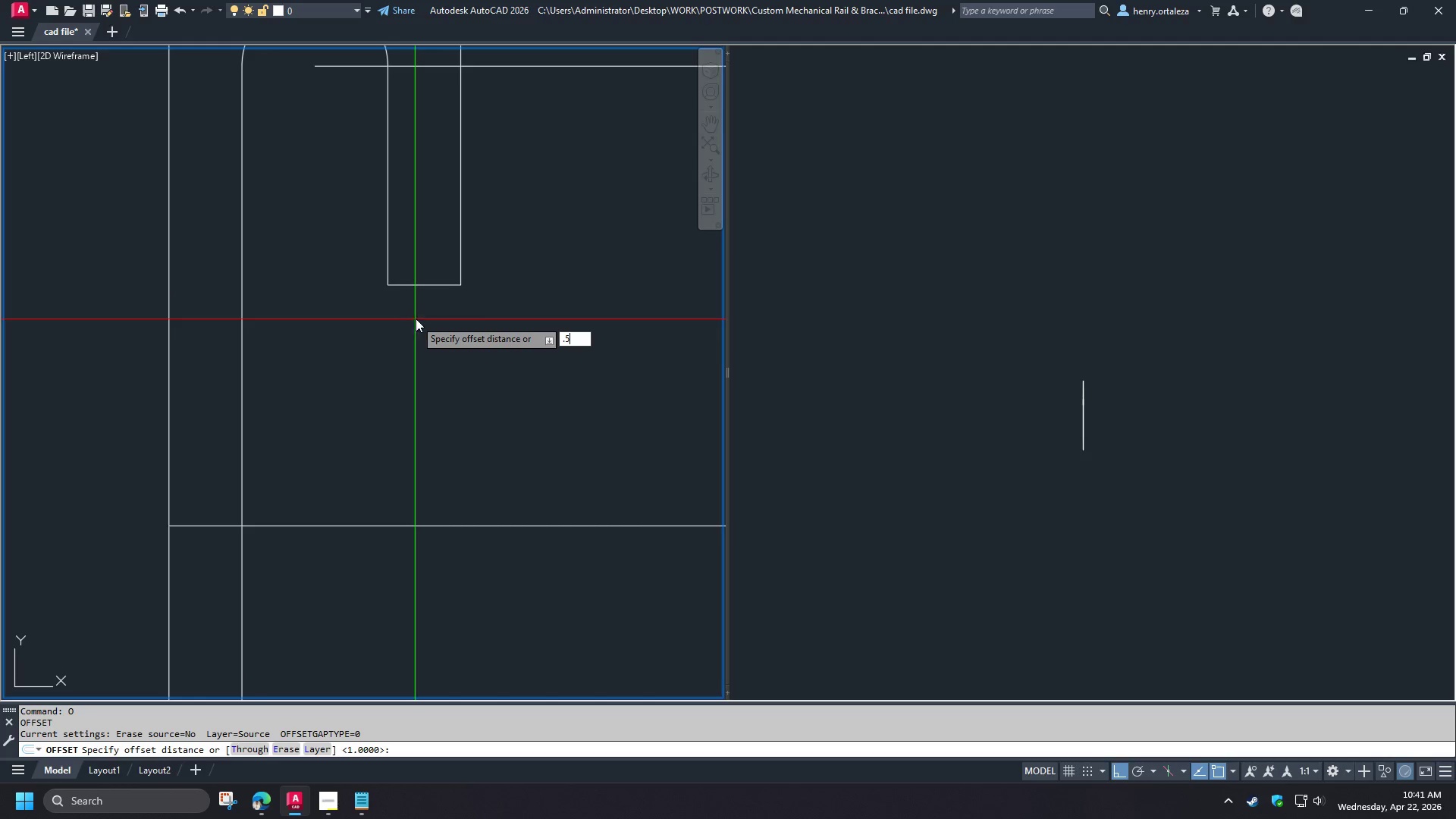 
key(NumpadEnter)
 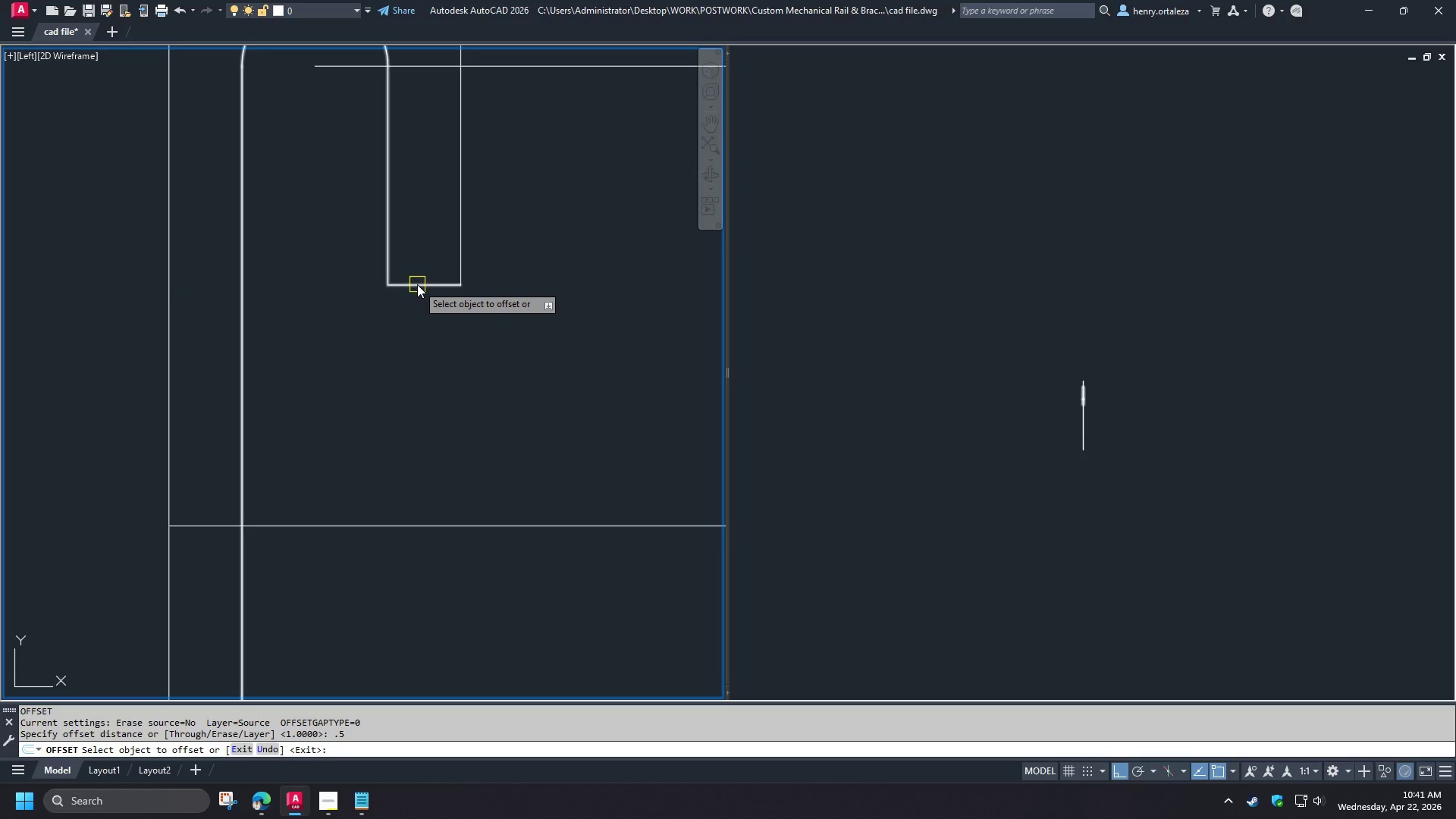 
left_click([416, 284])
 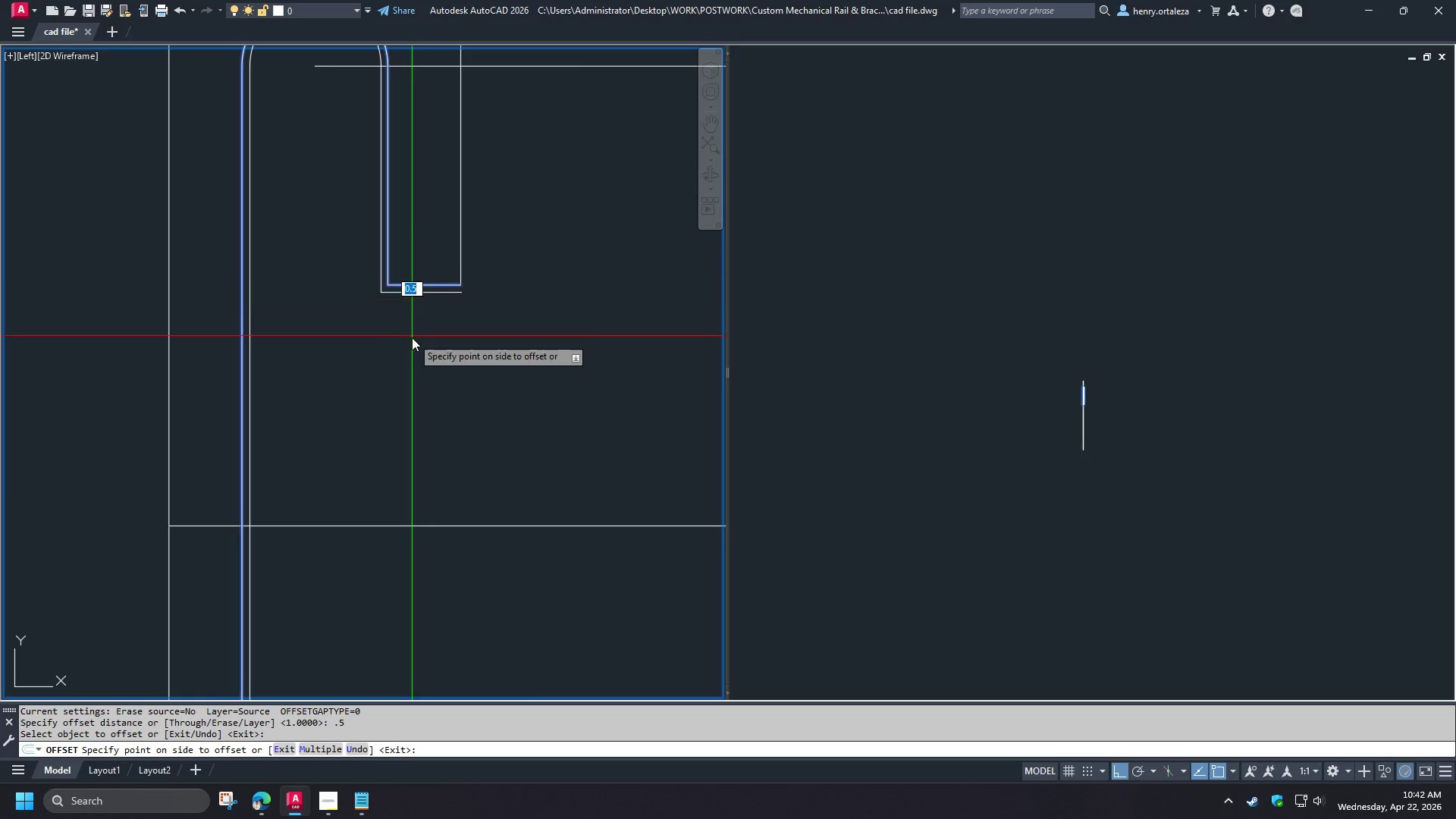 
left_click_drag(start_coordinate=[411, 338], to_coordinate=[411, 342])
 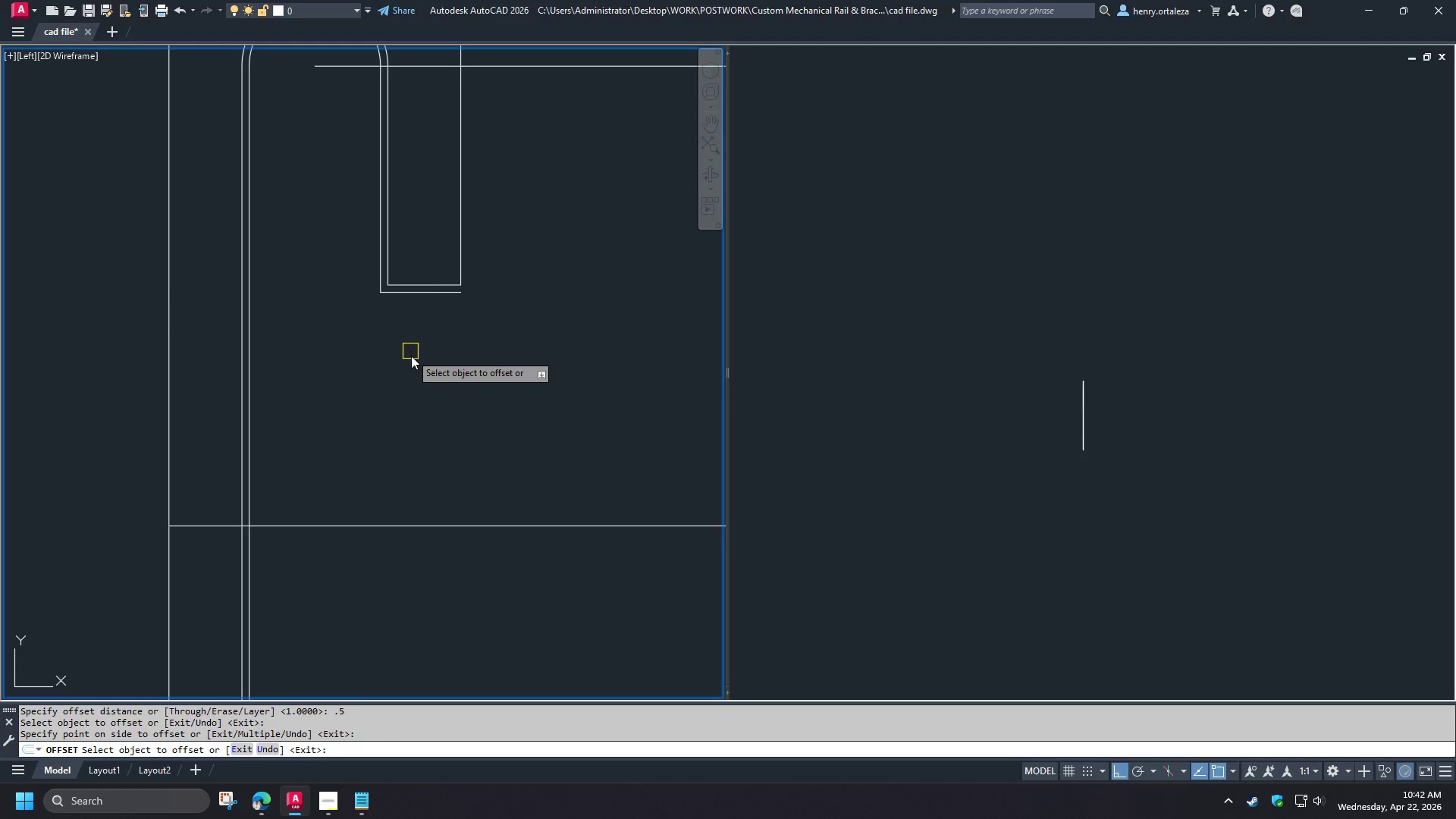 
key(Space)
 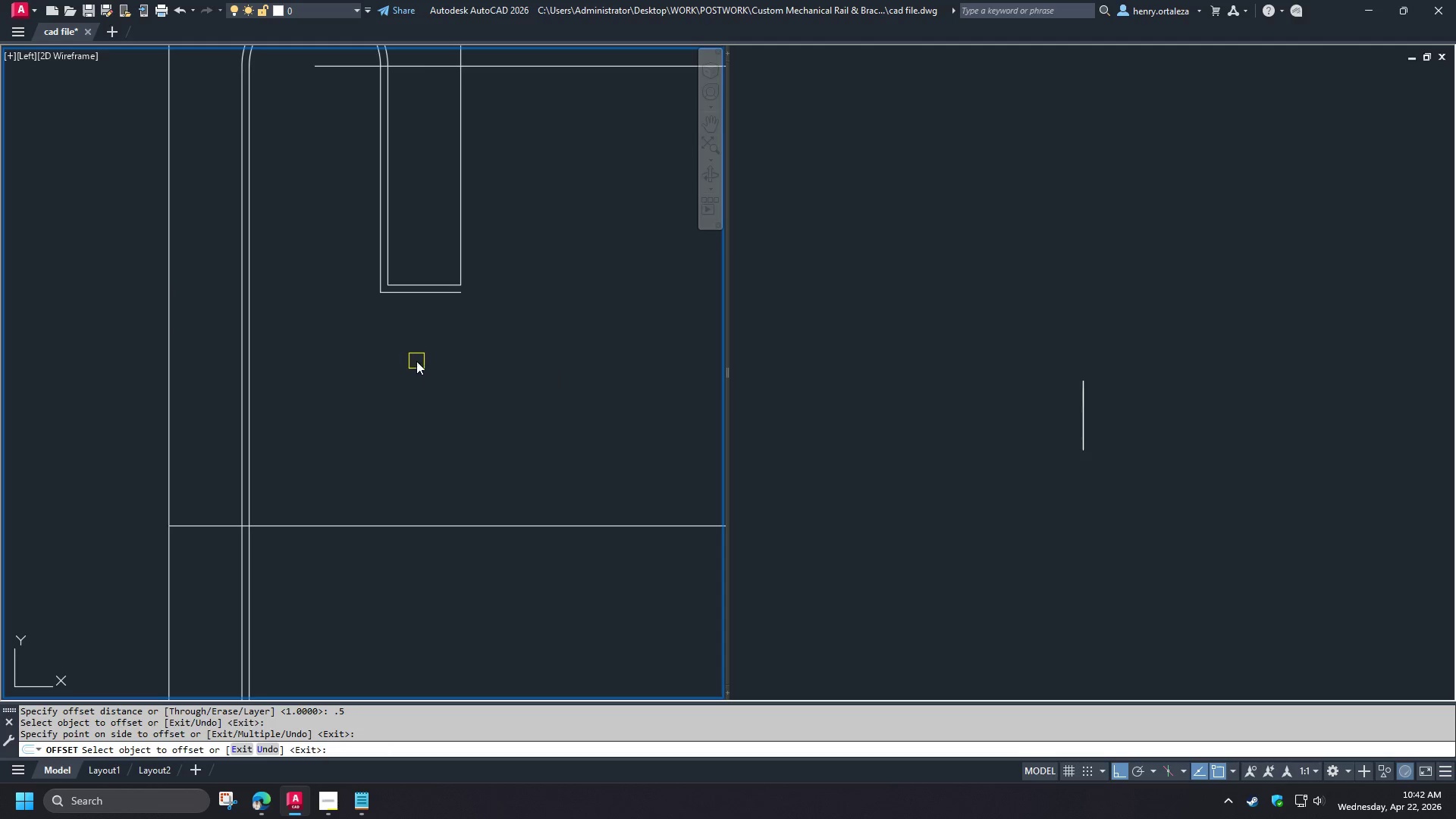 
scroll: coordinate [420, 369], scroll_direction: down, amount: 2.0
 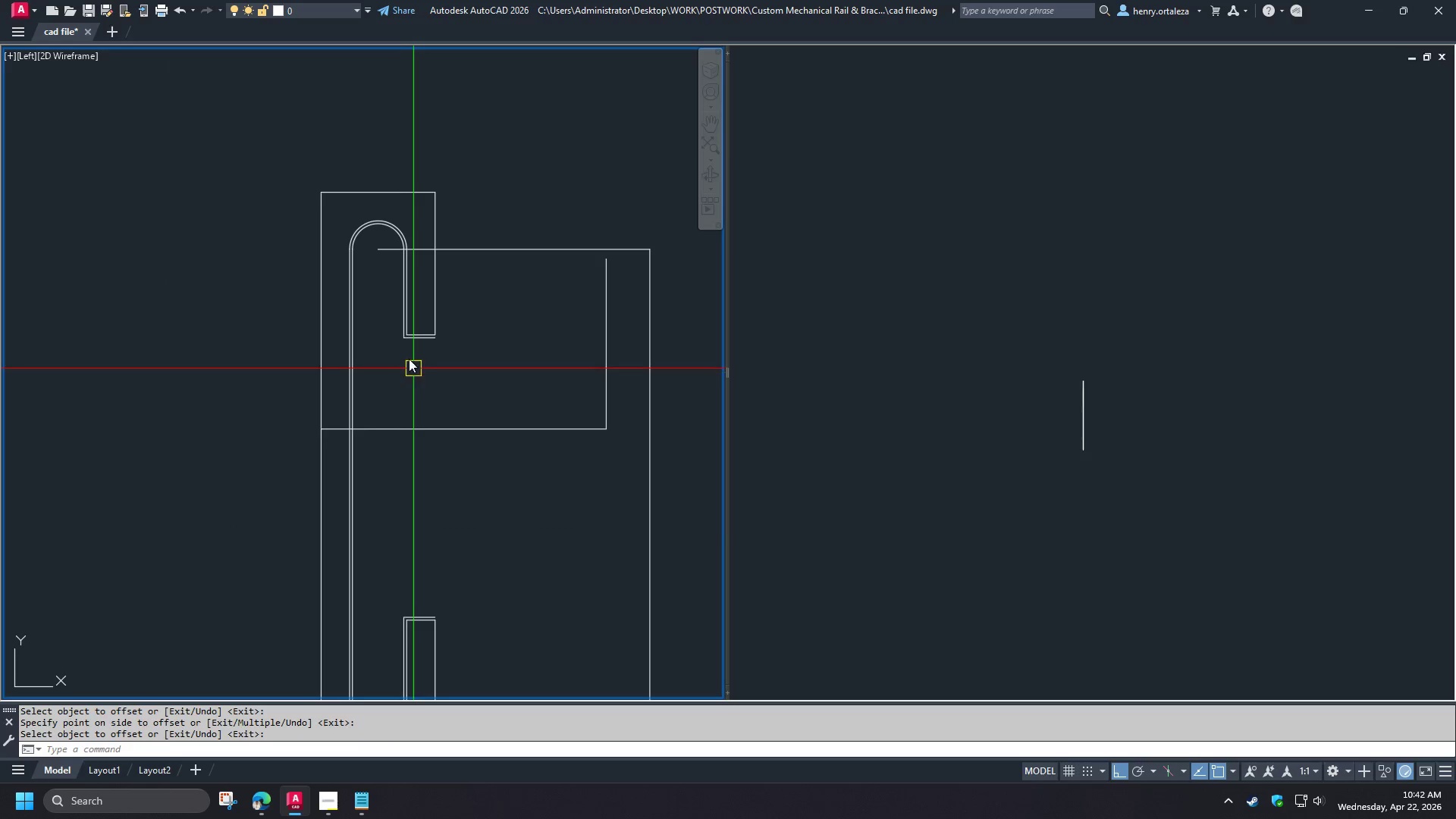 
scroll: coordinate [361, 266], scroll_direction: up, amount: 2.0
 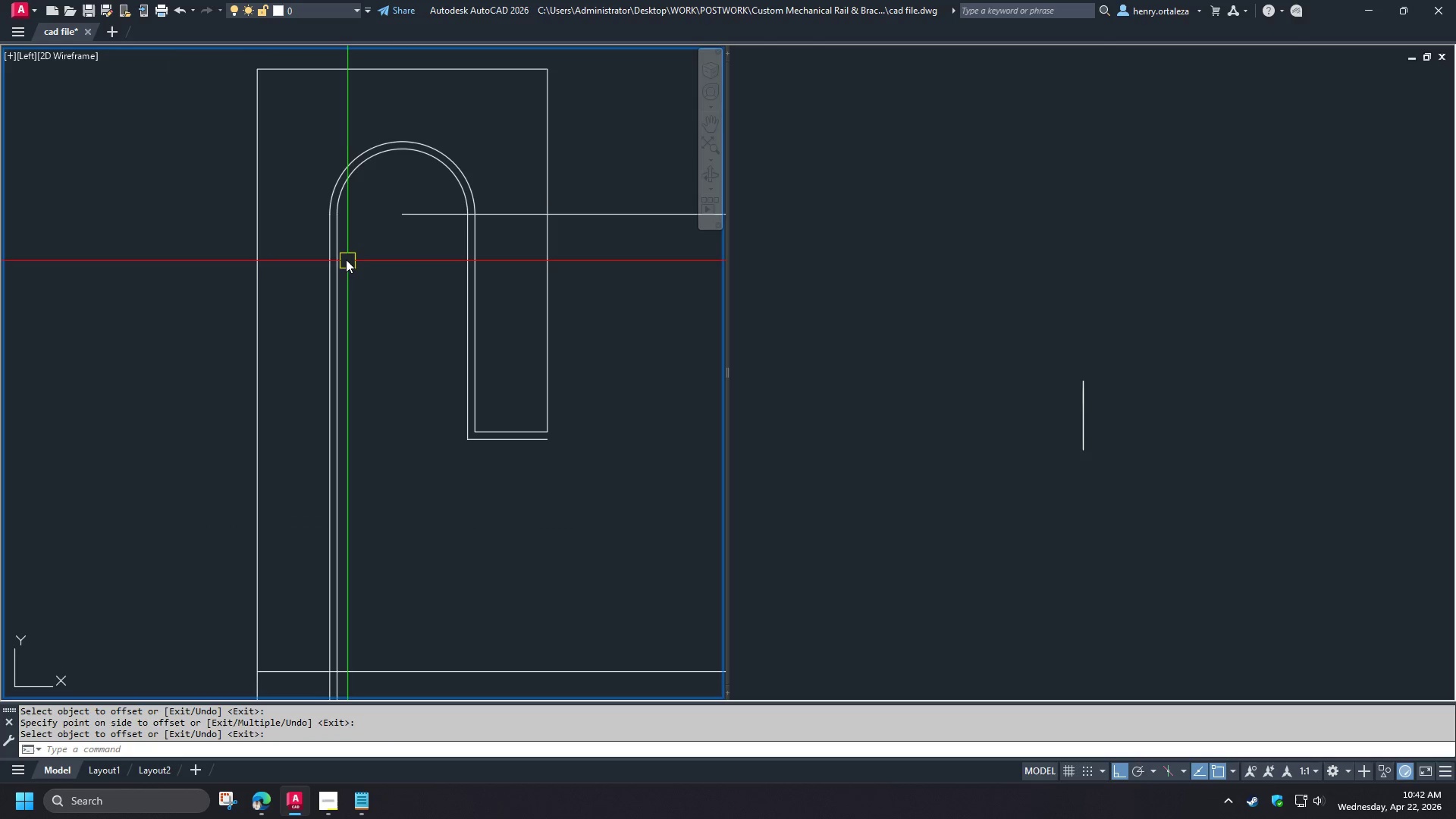 
left_click([342, 254])
 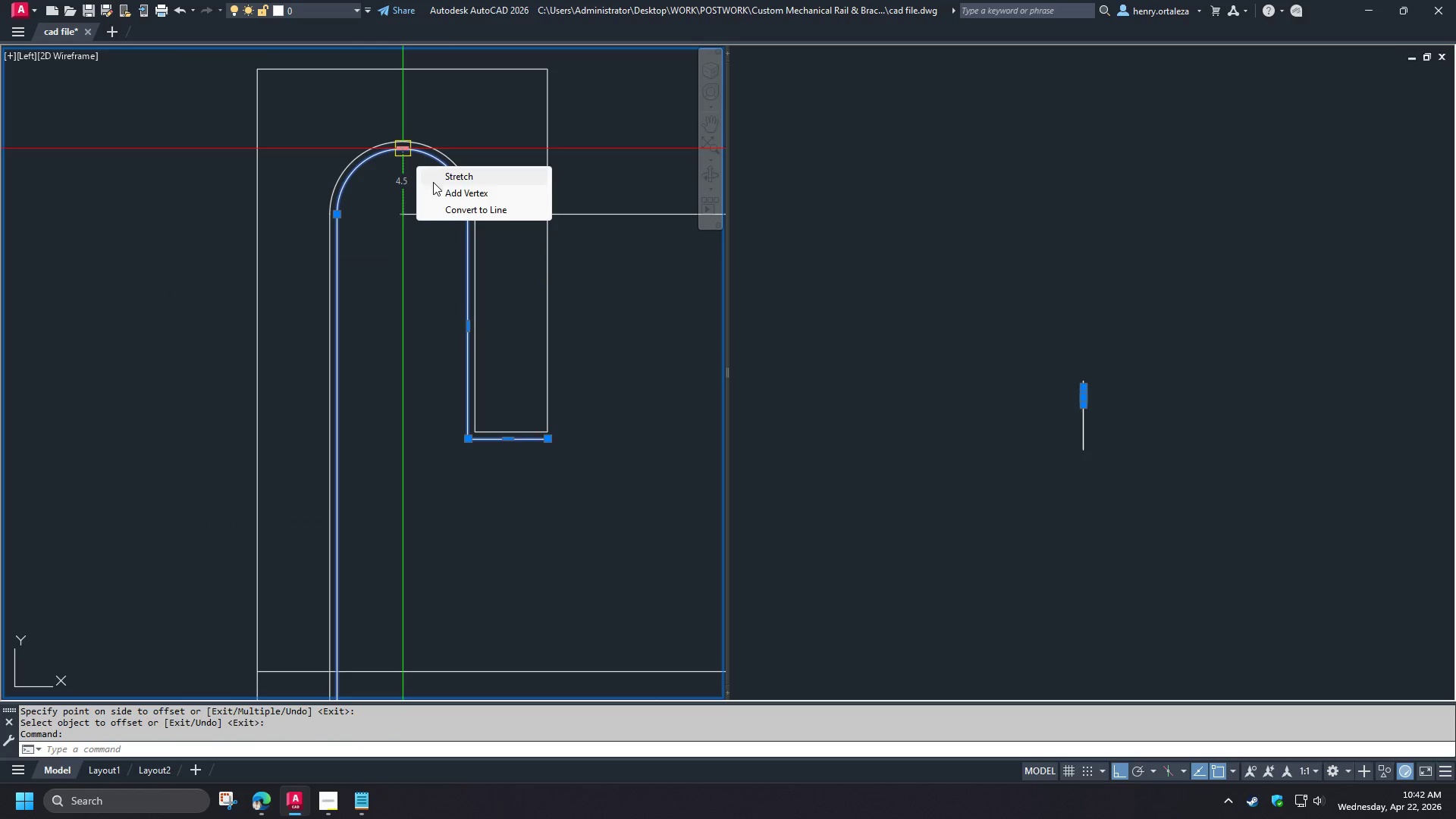 
left_click([439, 209])
 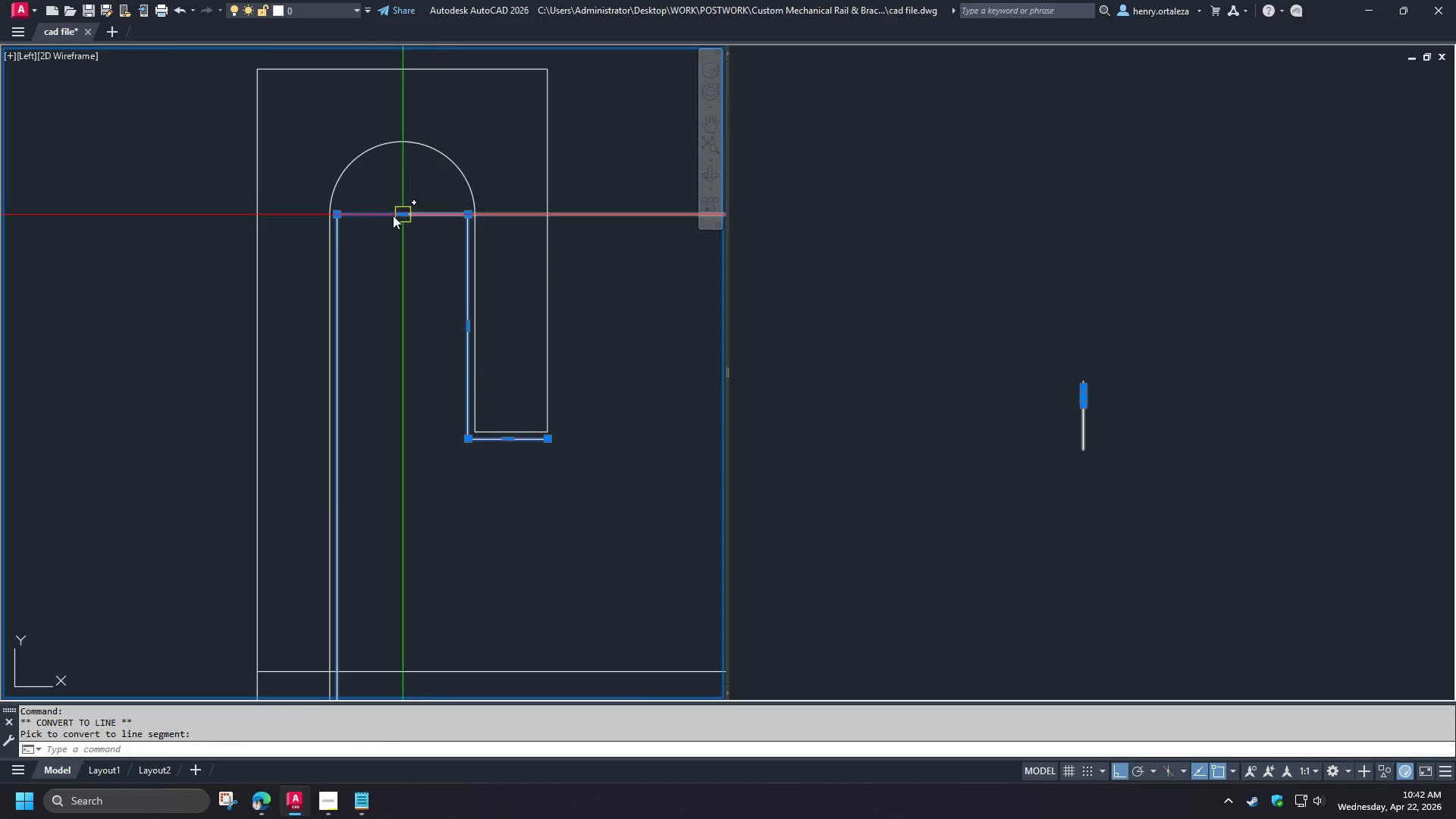 
scroll: coordinate [386, 221], scroll_direction: down, amount: 2.0
 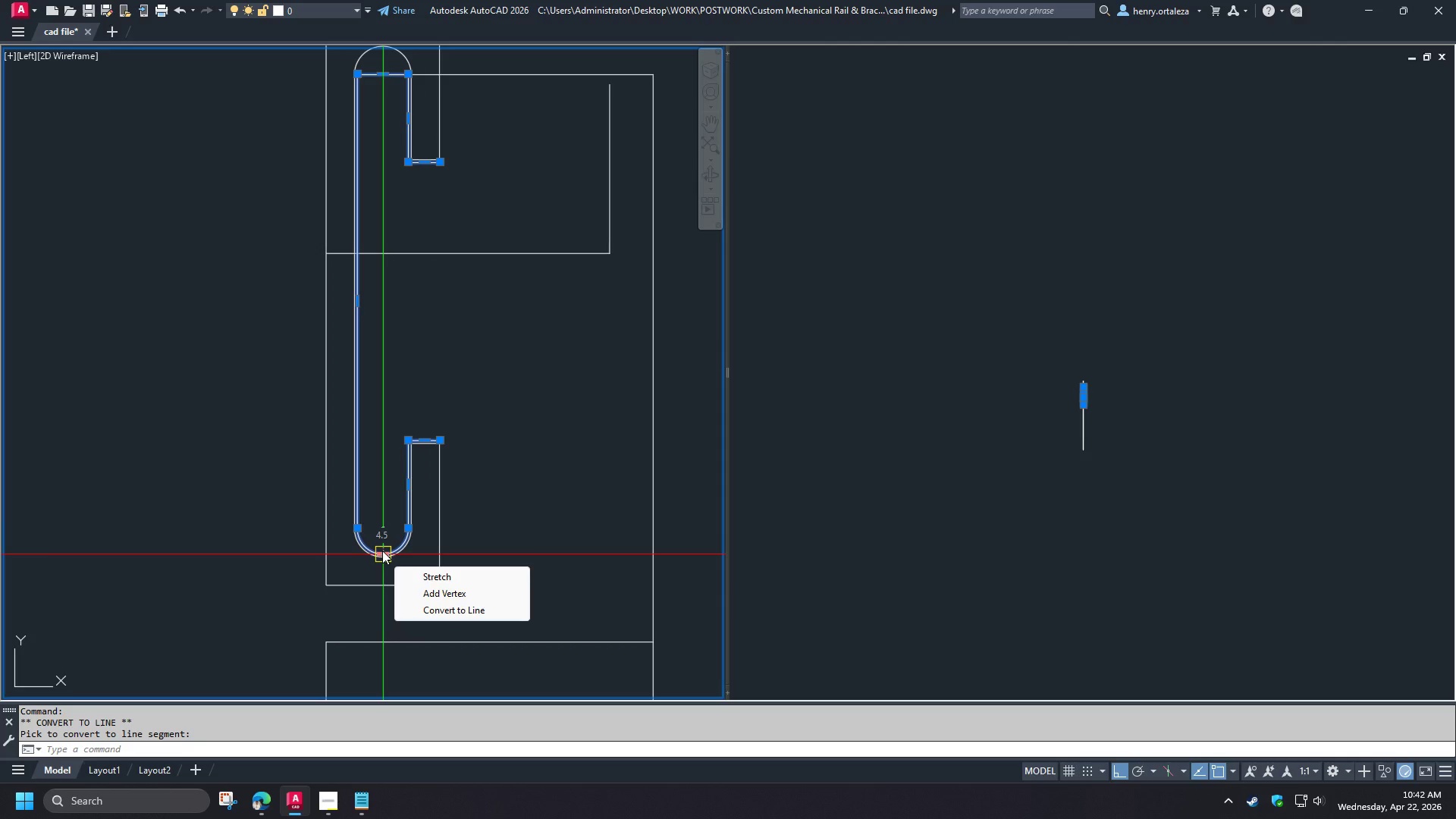 
left_click([430, 610])
 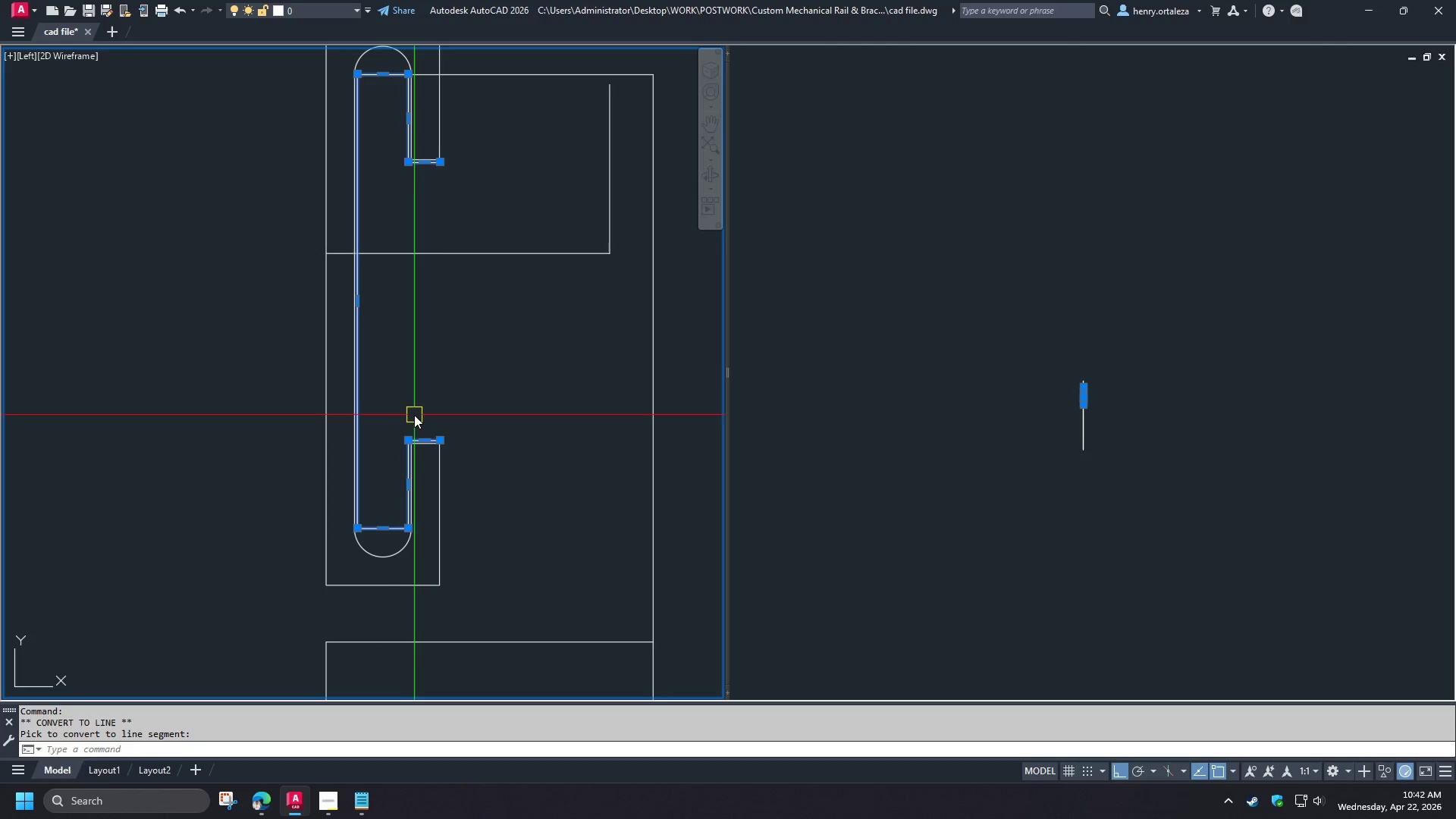 
key(Escape)
 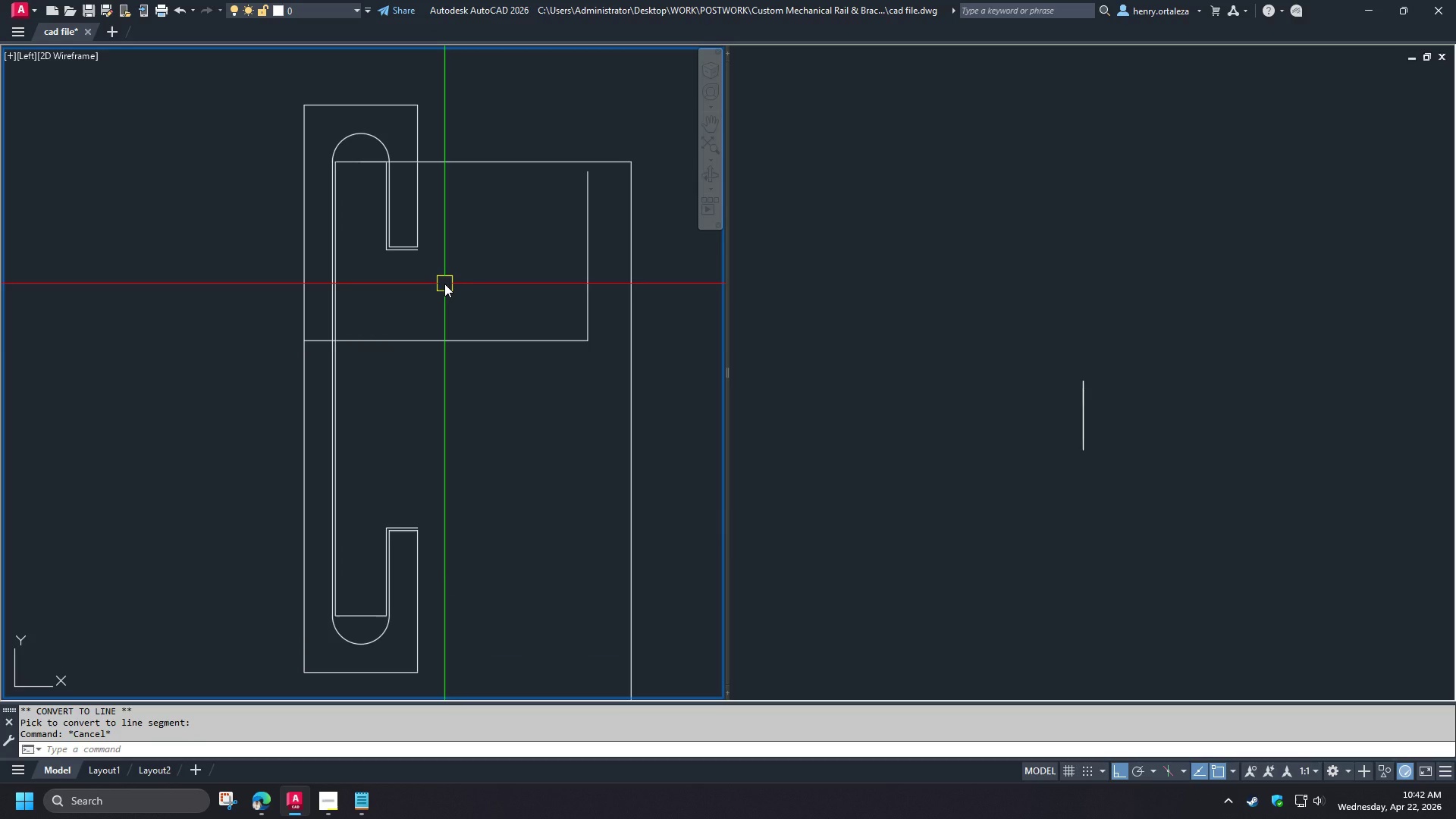 
wait(6.42)
 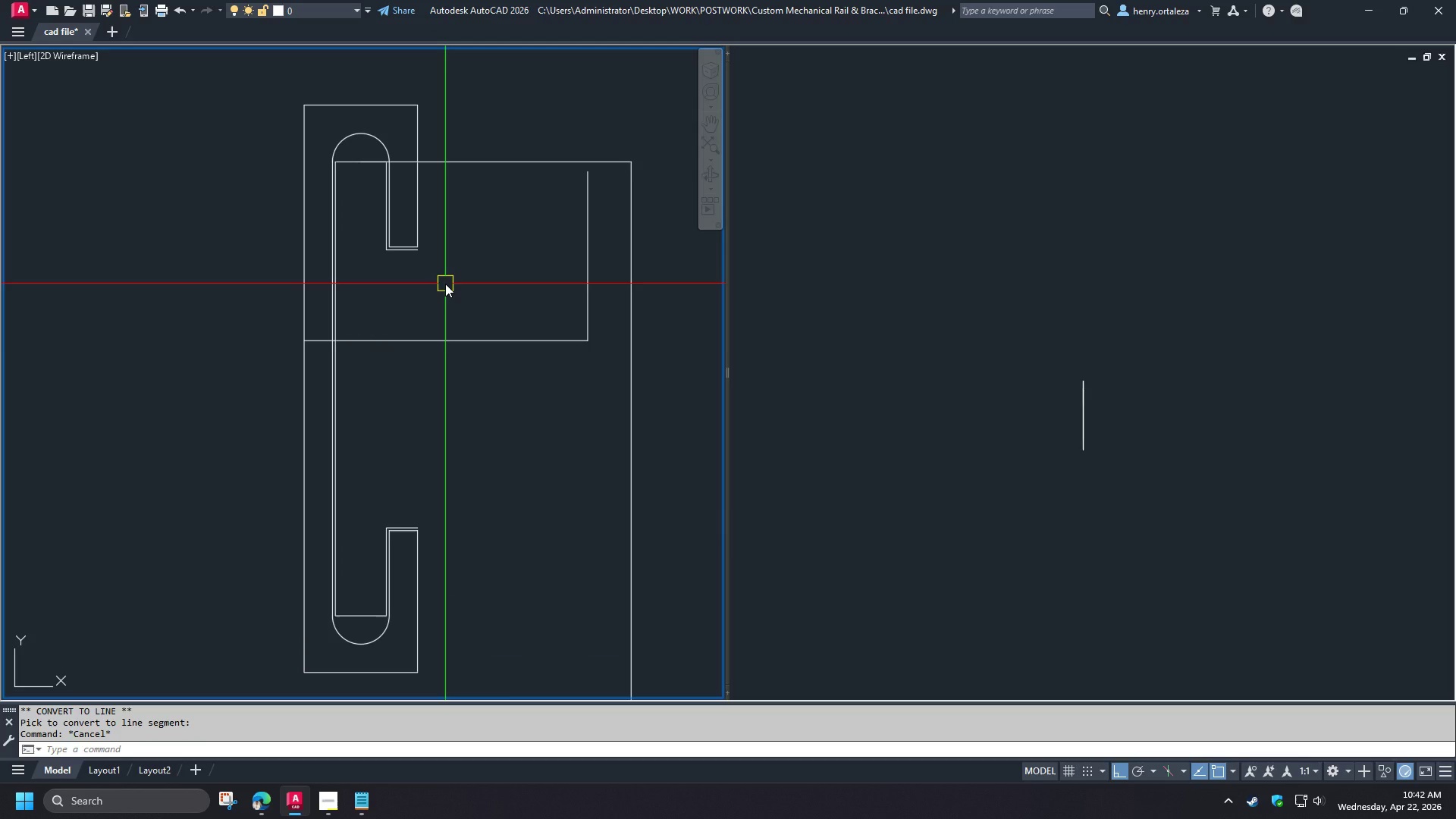 
key(D)
 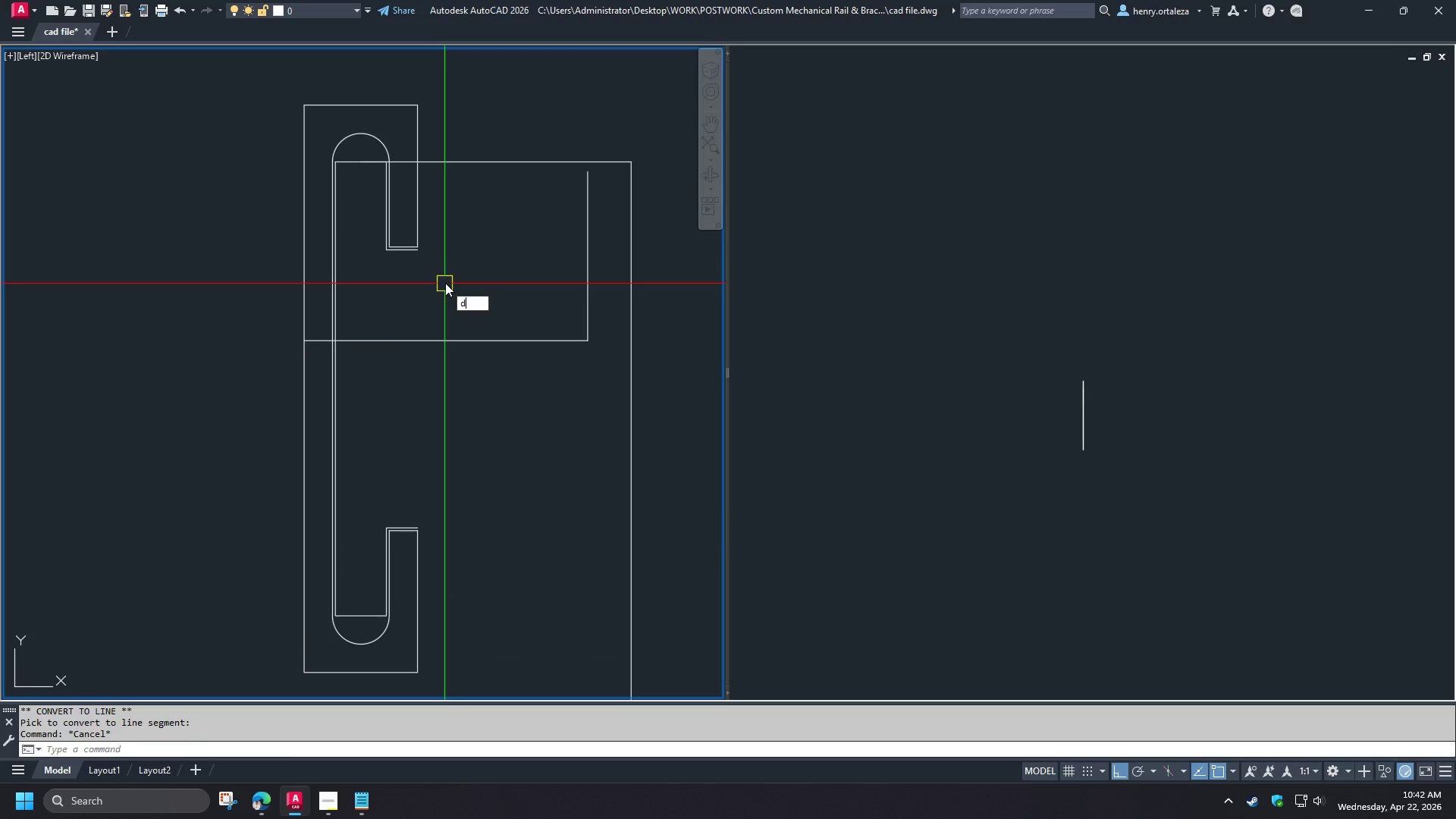 
key(I)
 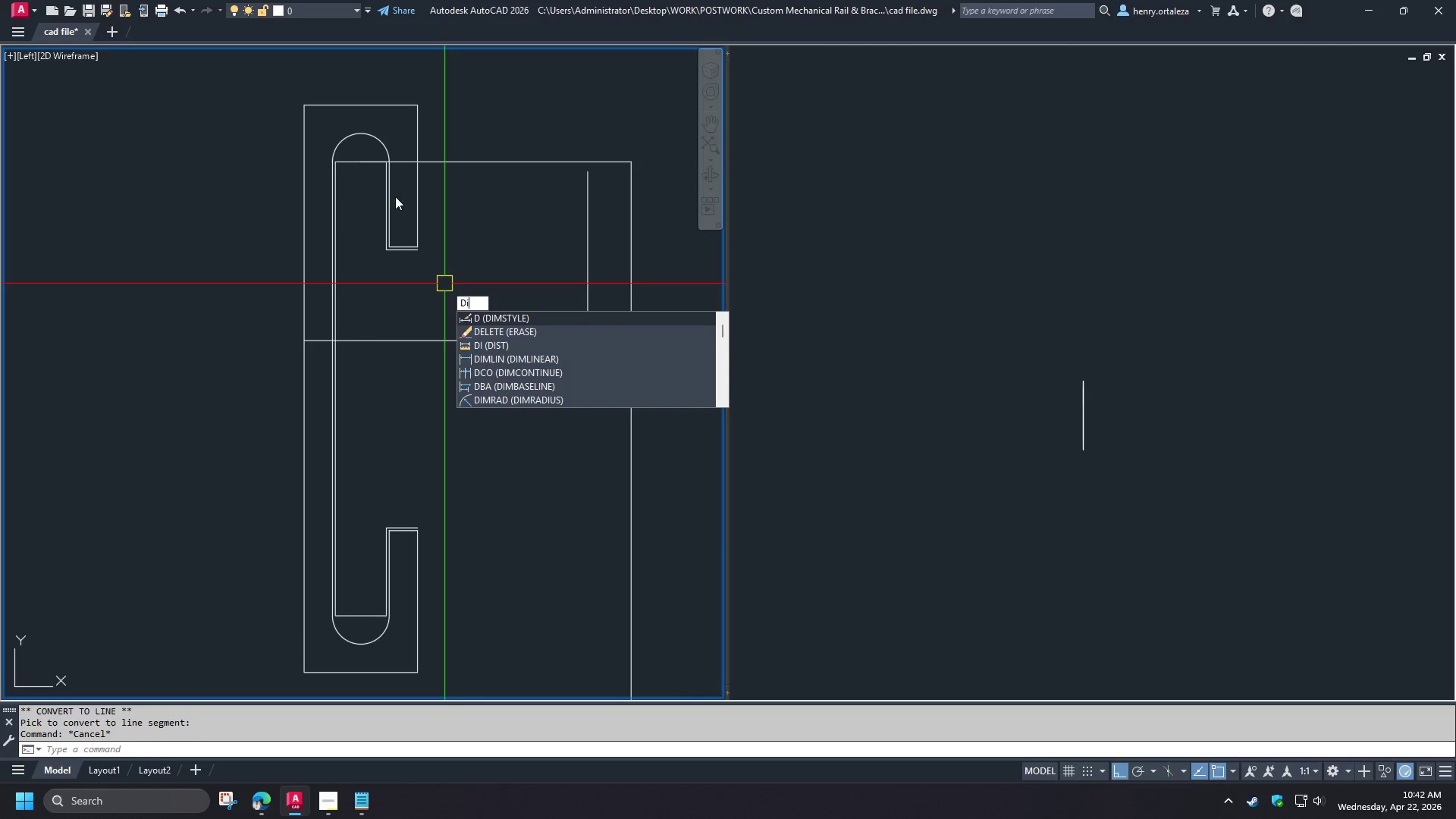 
key(Space)
 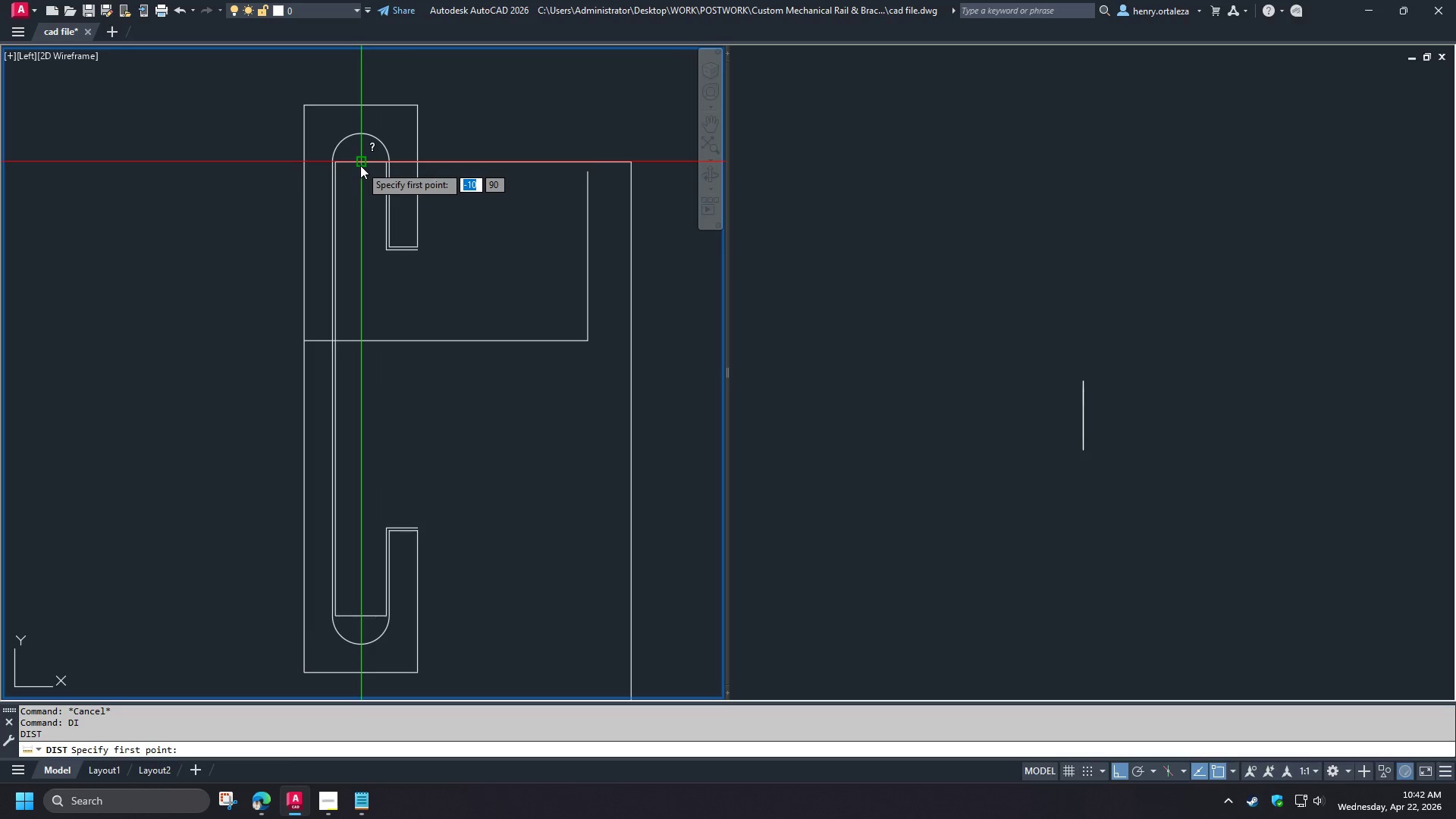 
left_click_drag(start_coordinate=[360, 165], to_coordinate=[360, 169])
 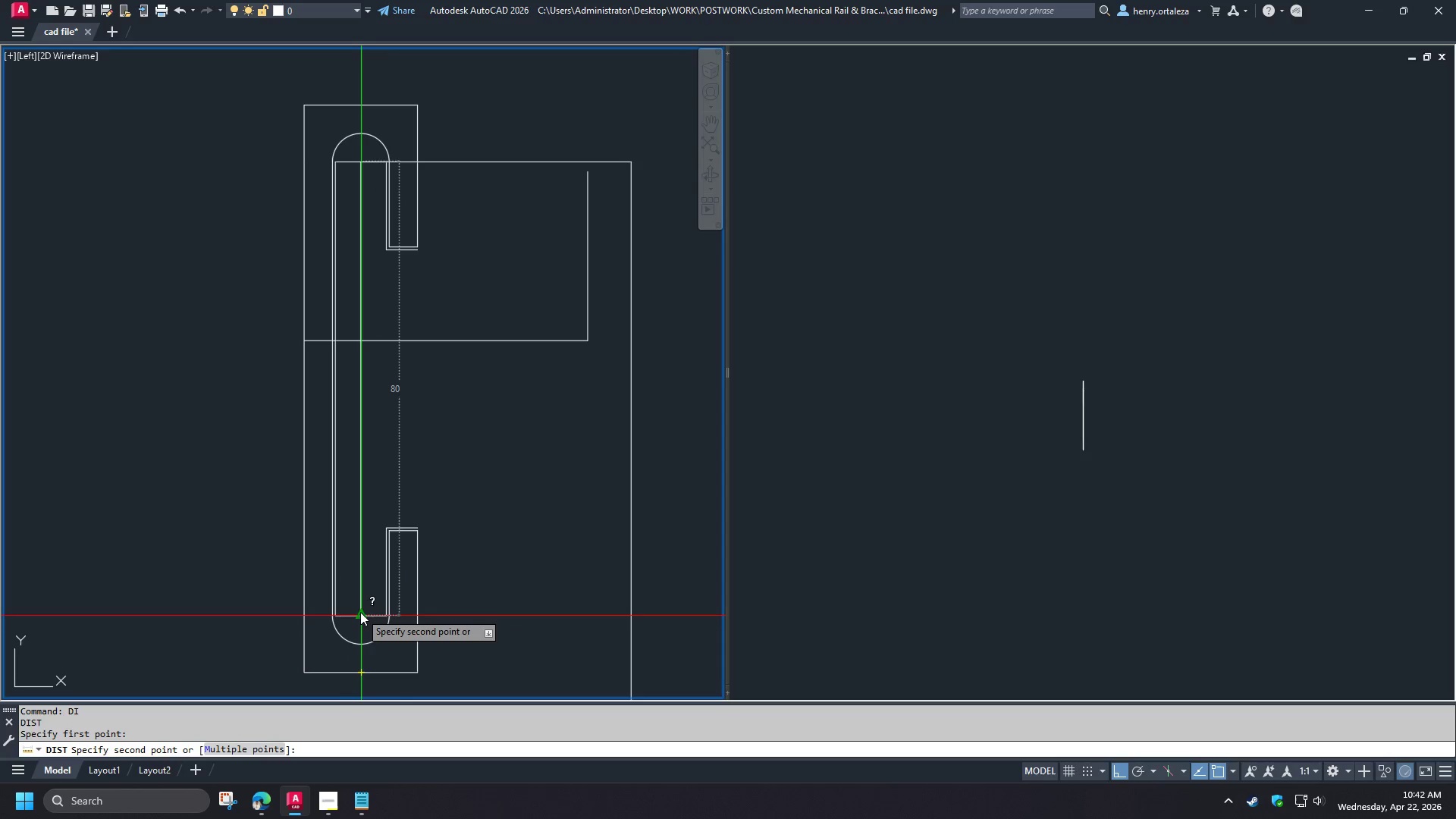 
key(Escape)
 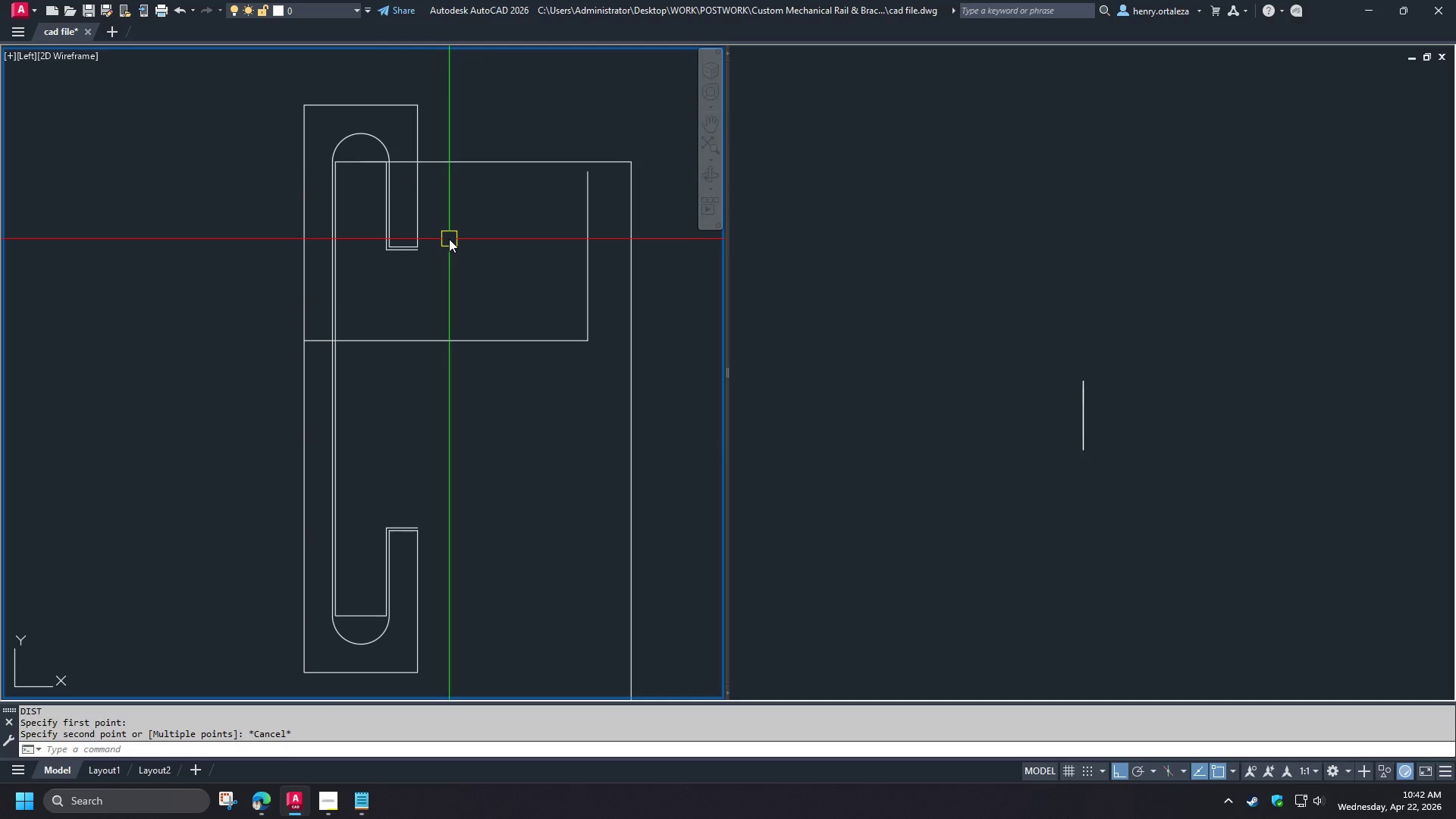 
scroll: coordinate [449, 240], scroll_direction: up, amount: 1.0
 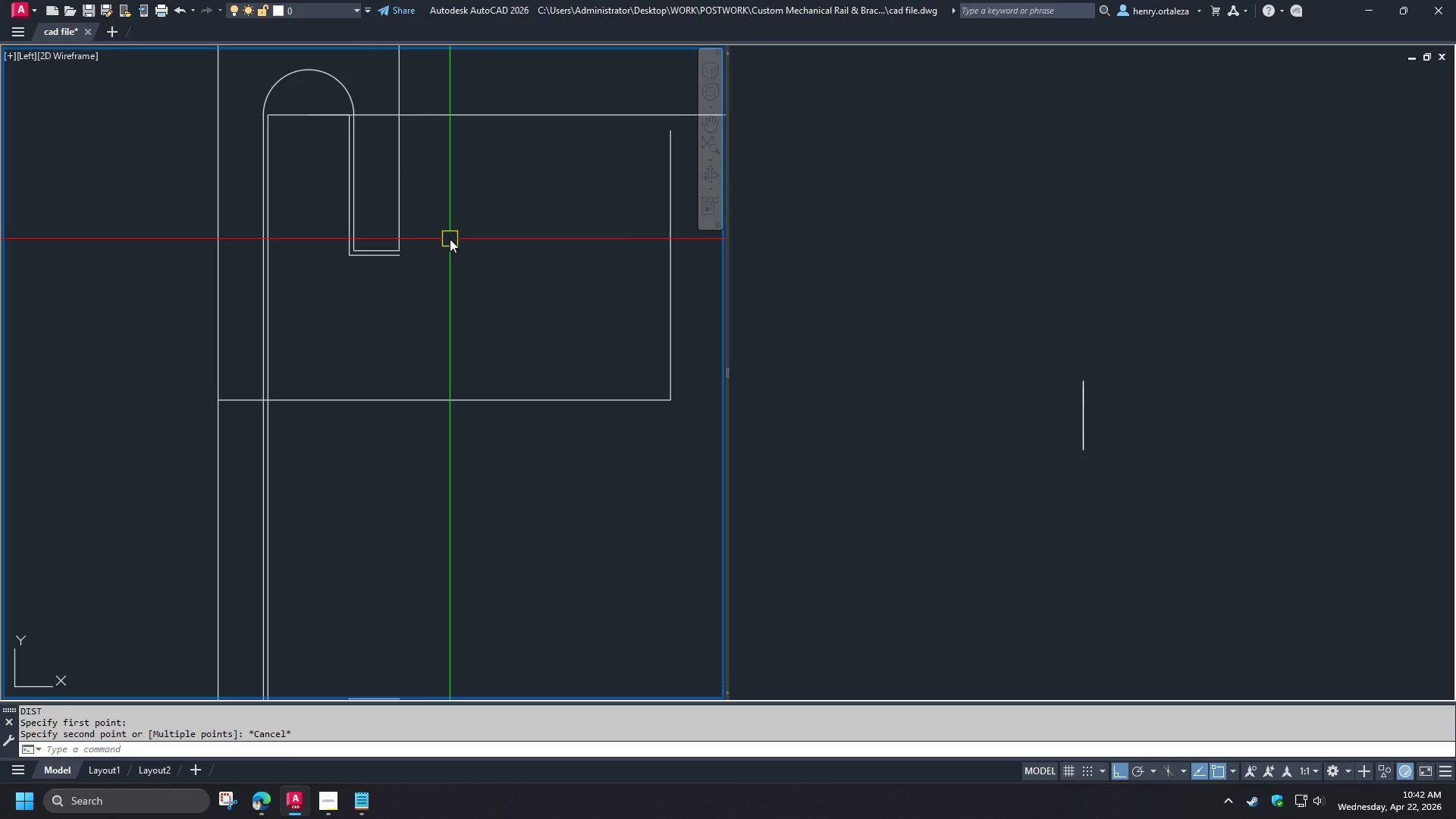 
scroll: coordinate [451, 240], scroll_direction: down, amount: 1.0
 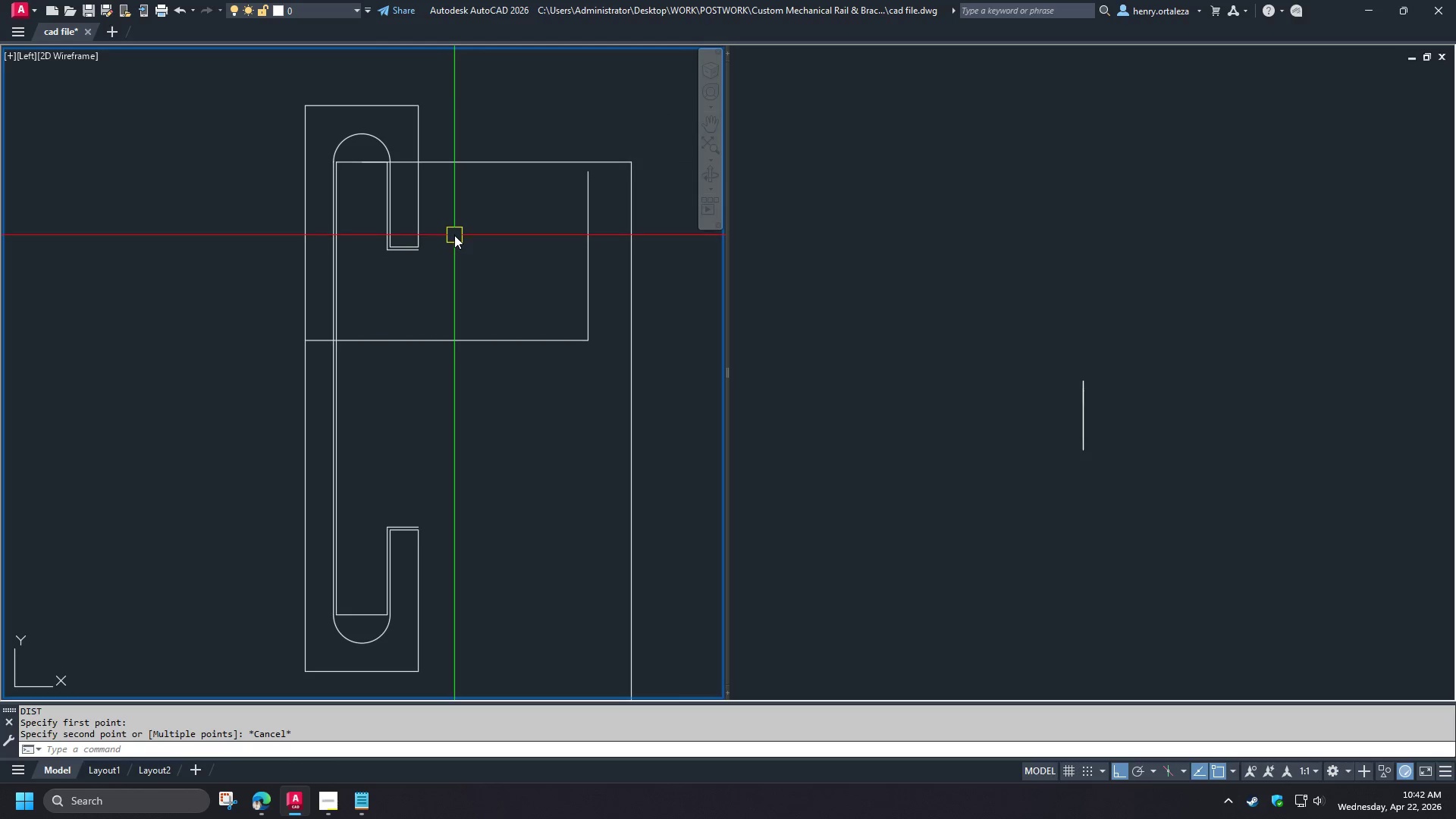 
key(O)
 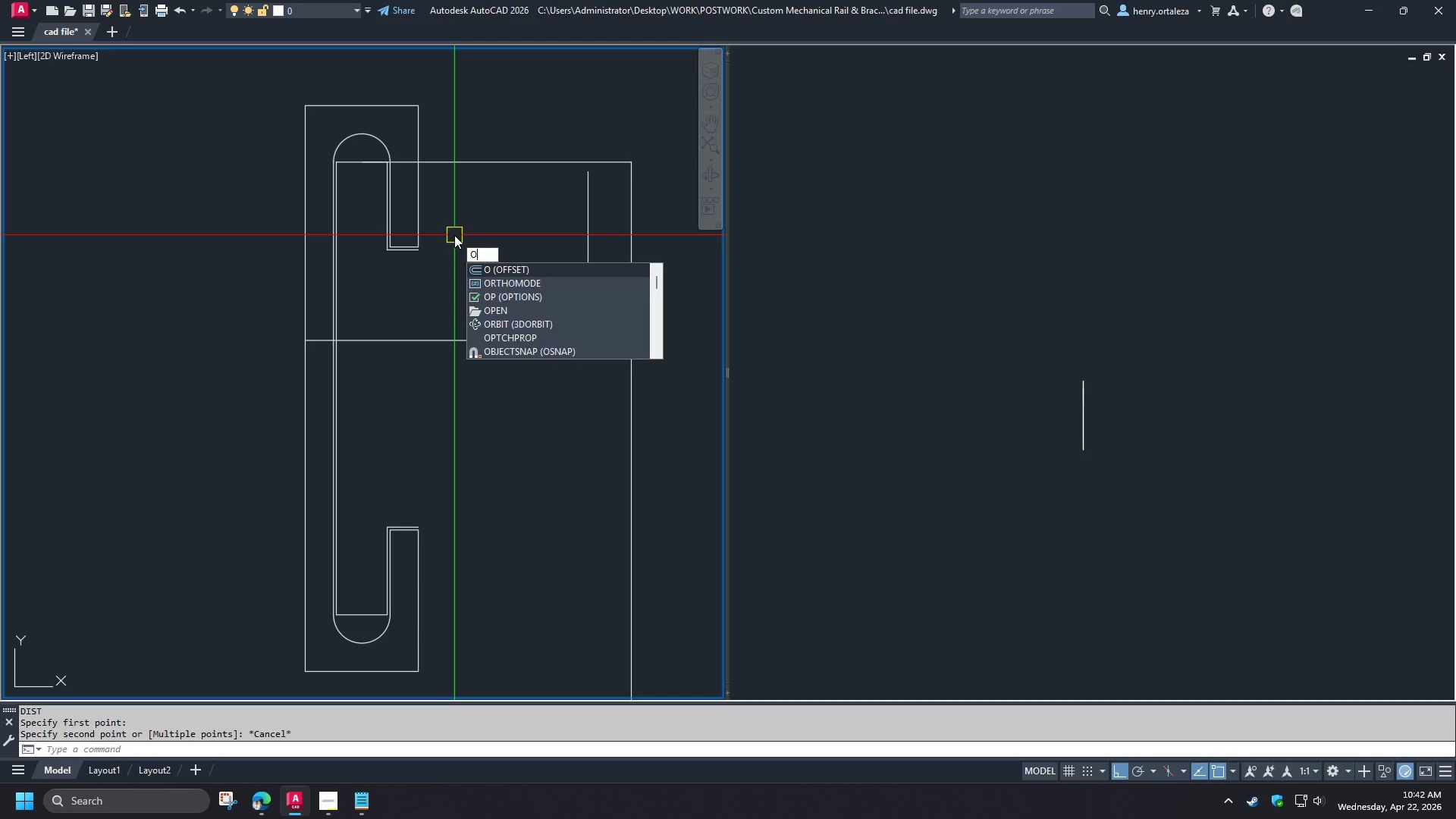 
key(Escape)
 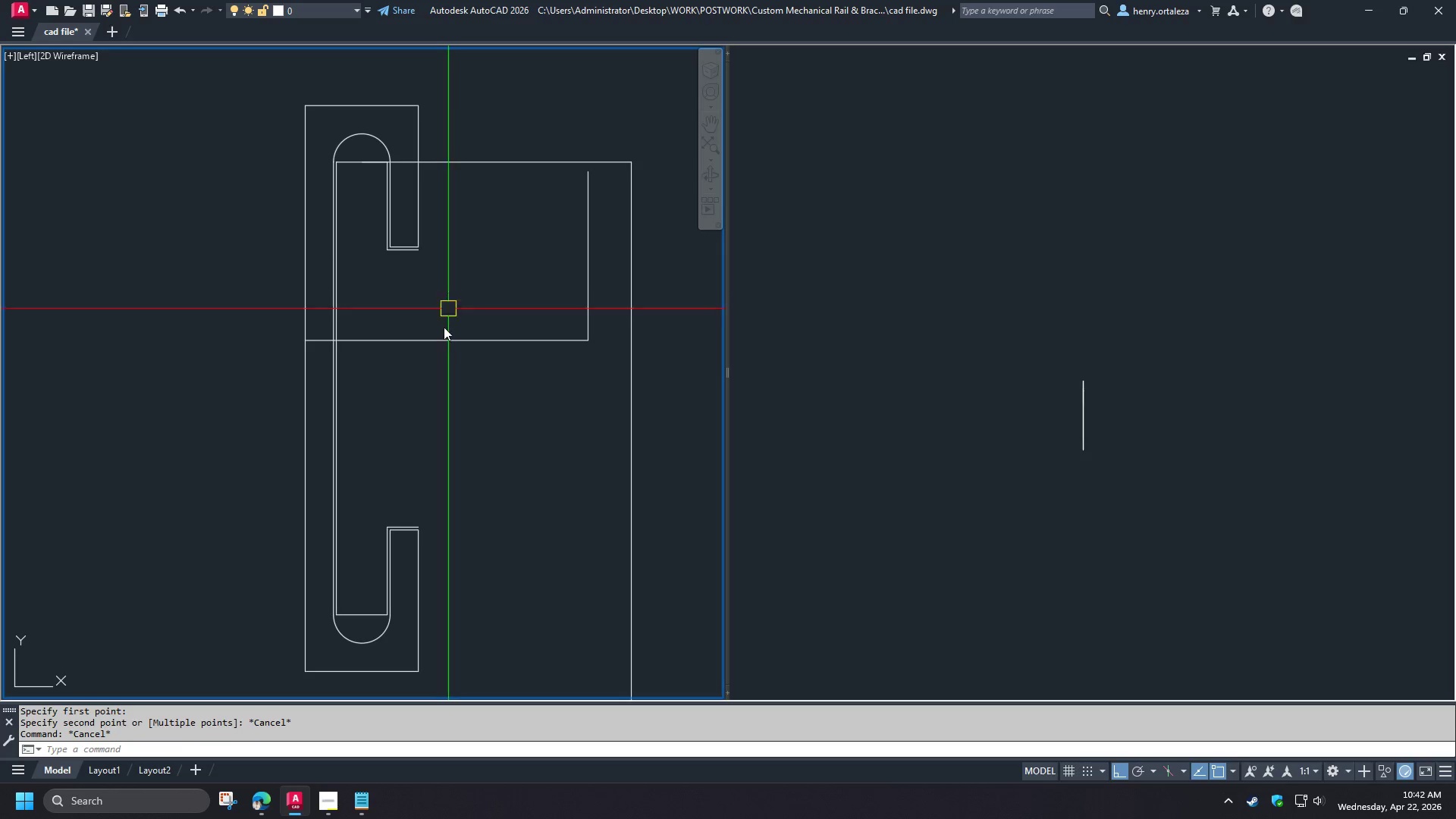 
wait(5.33)
 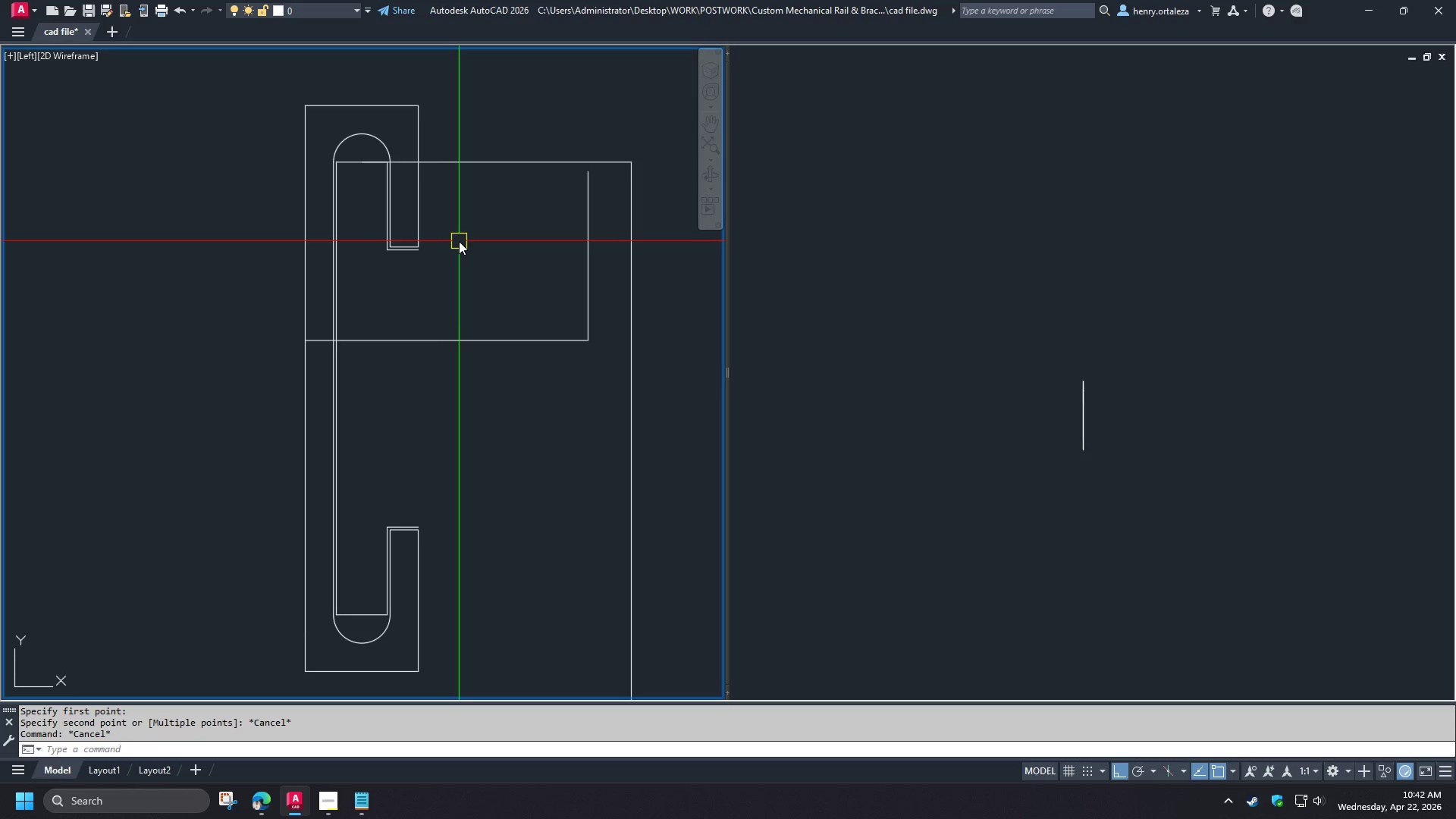 
left_click([435, 344])
 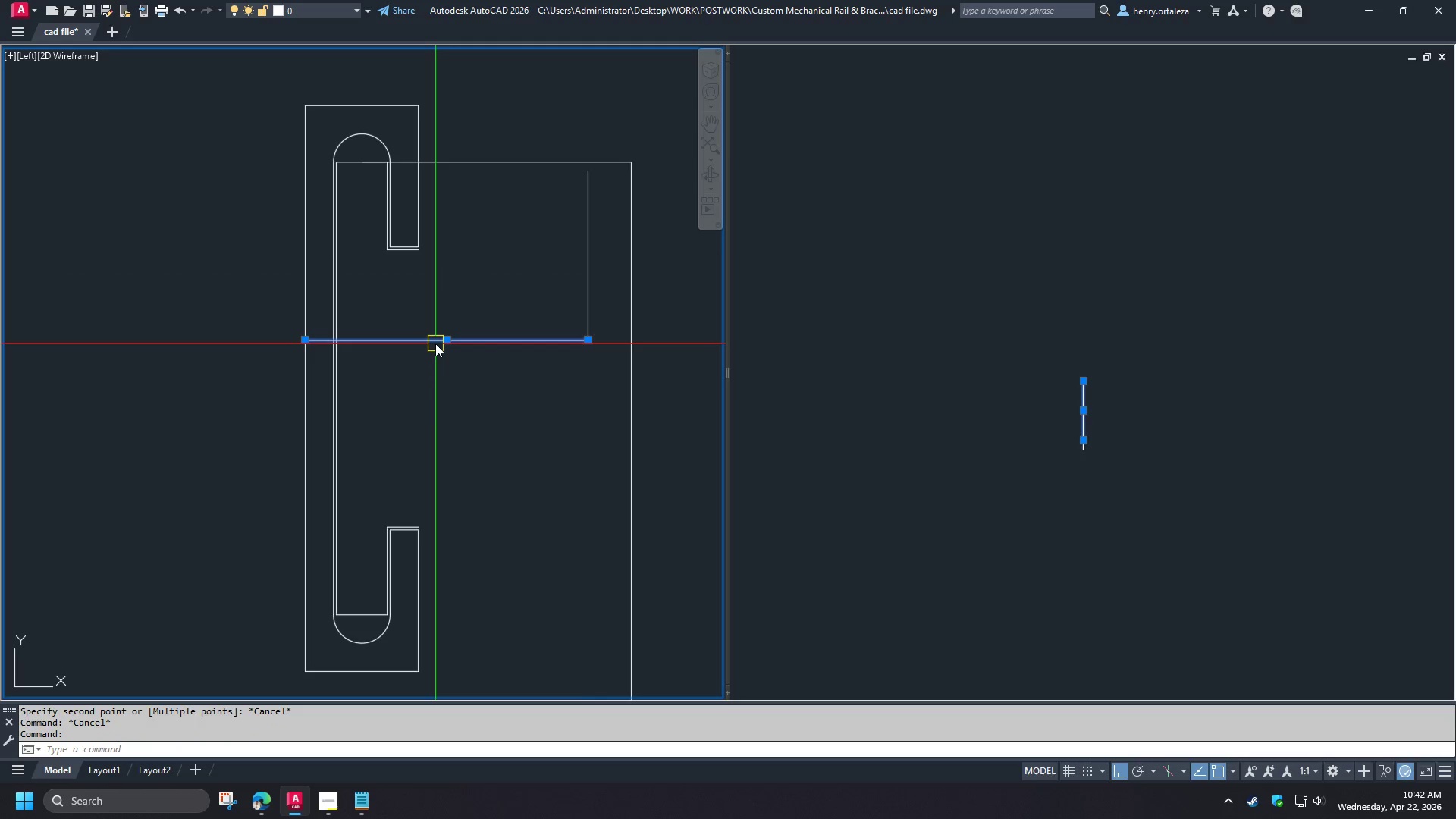 
key(E)
 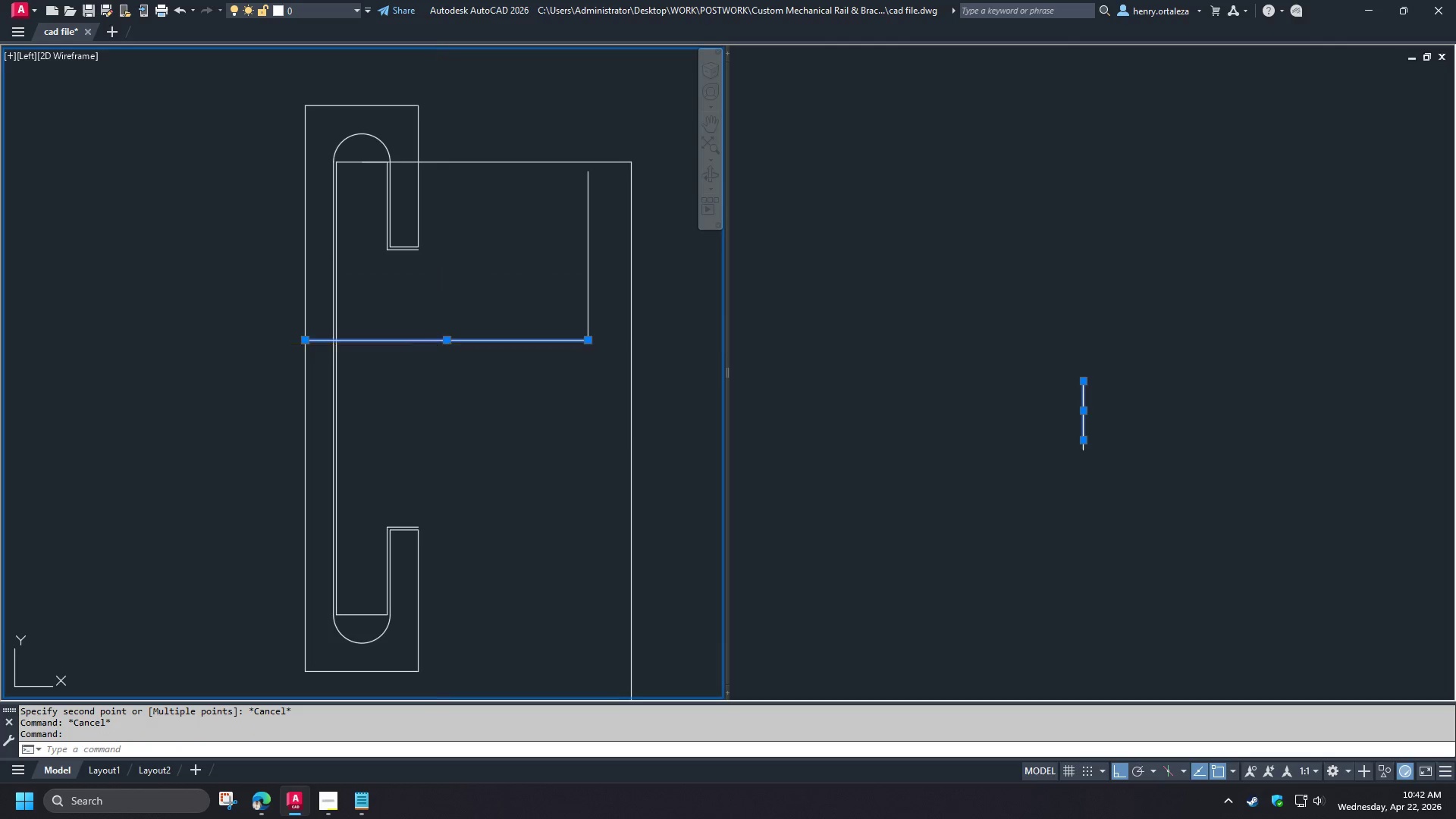 
key(Space)
 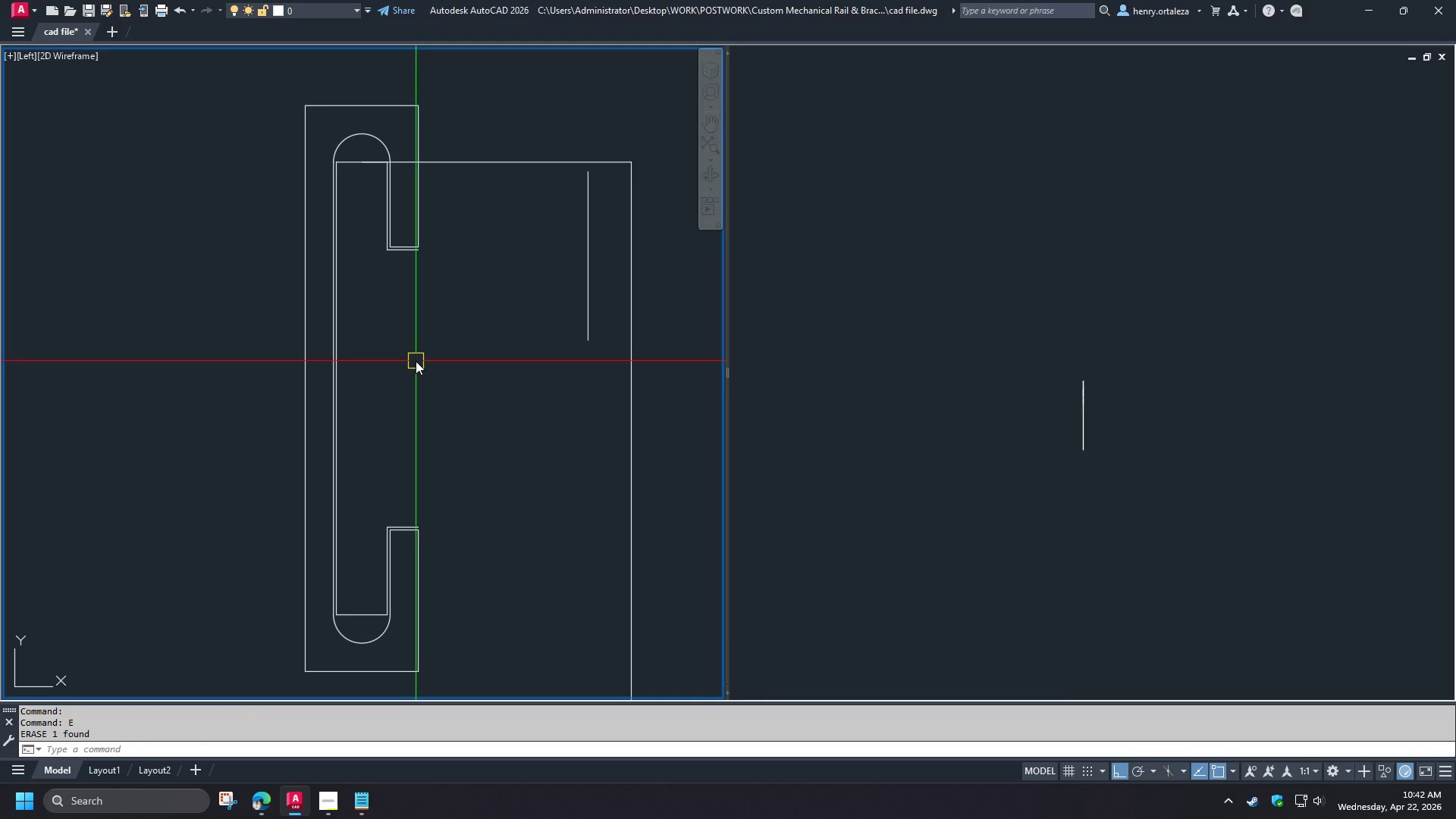 
key(L)
 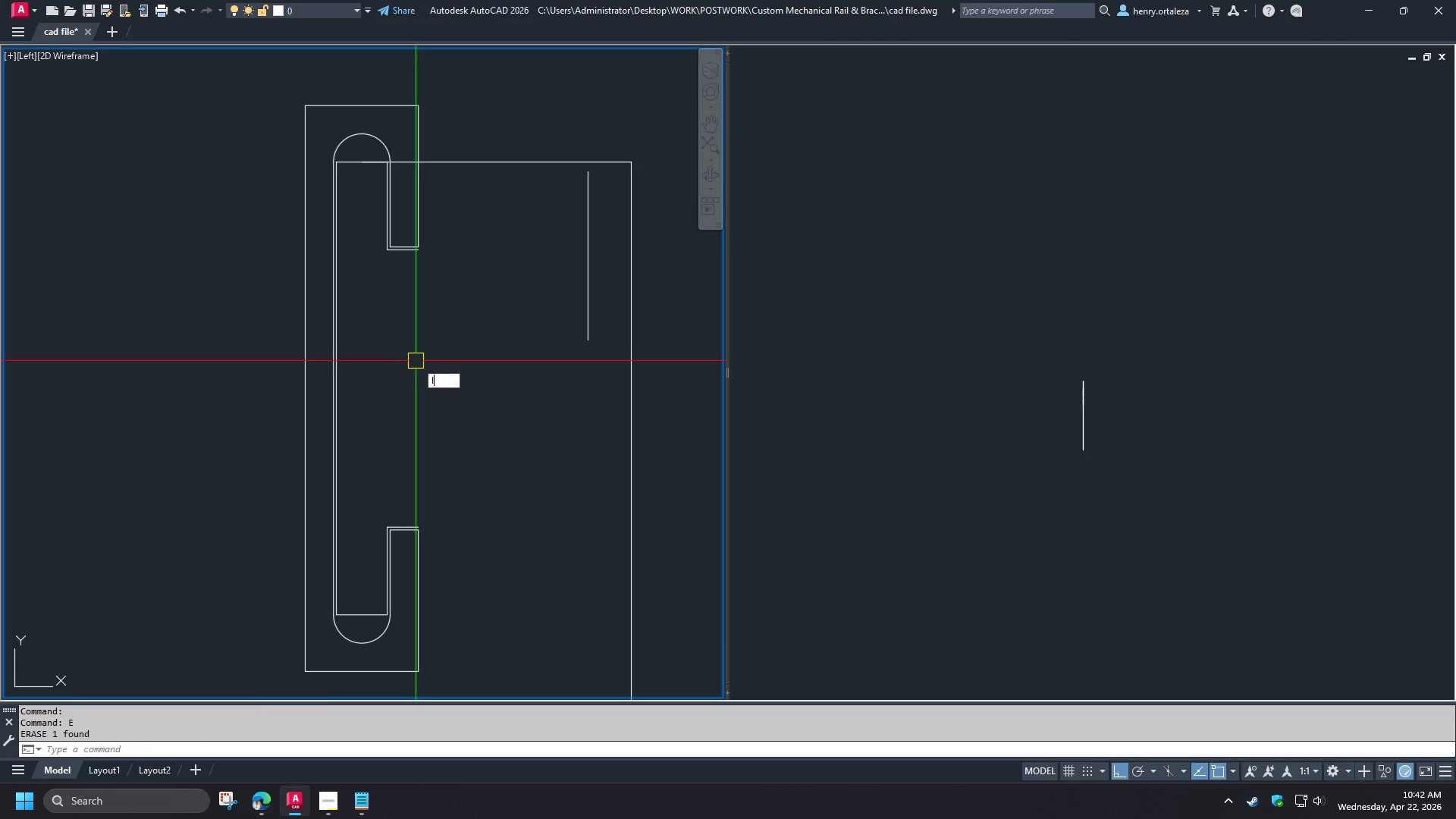 
key(Space)
 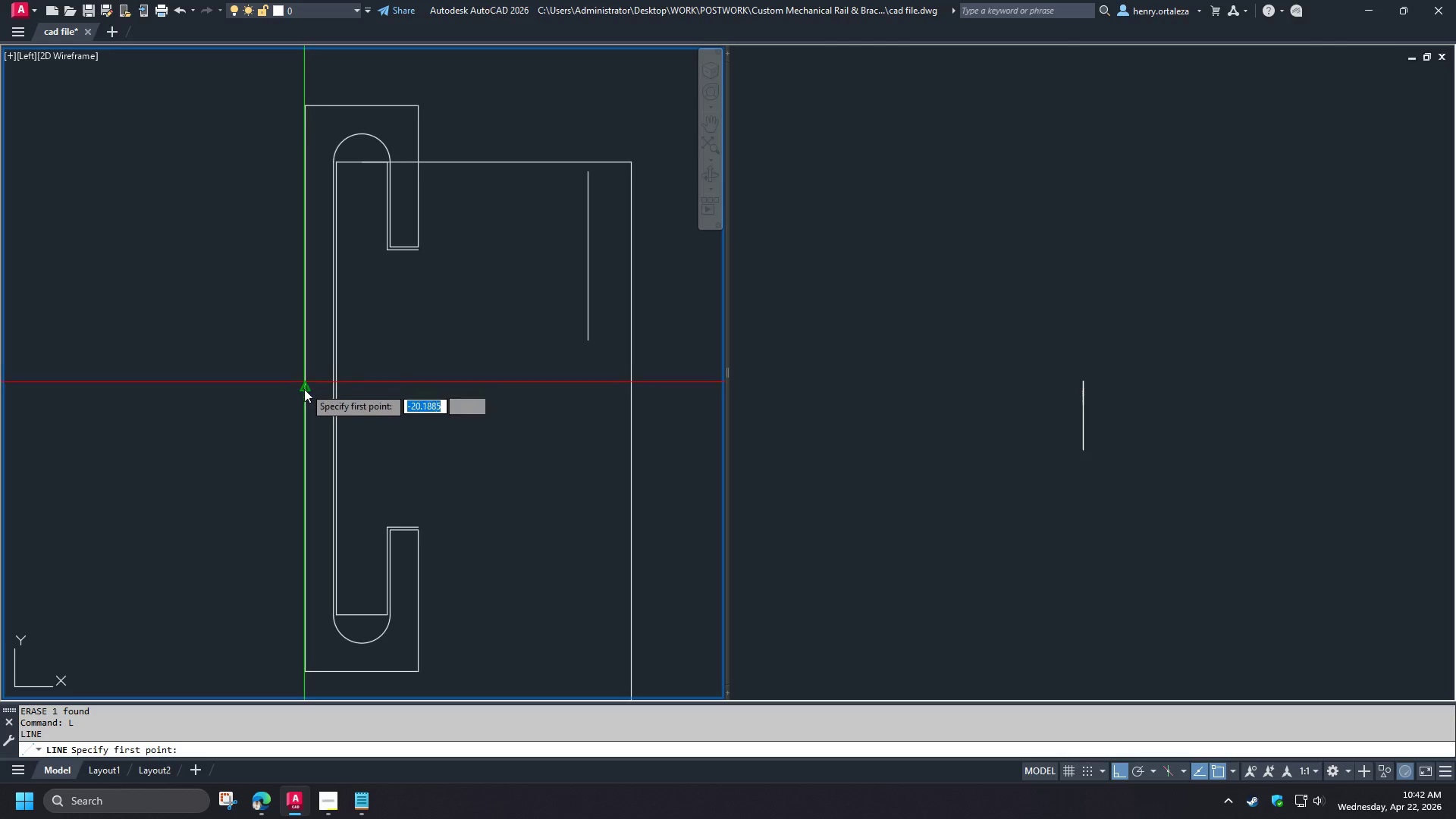 
left_click([303, 390])
 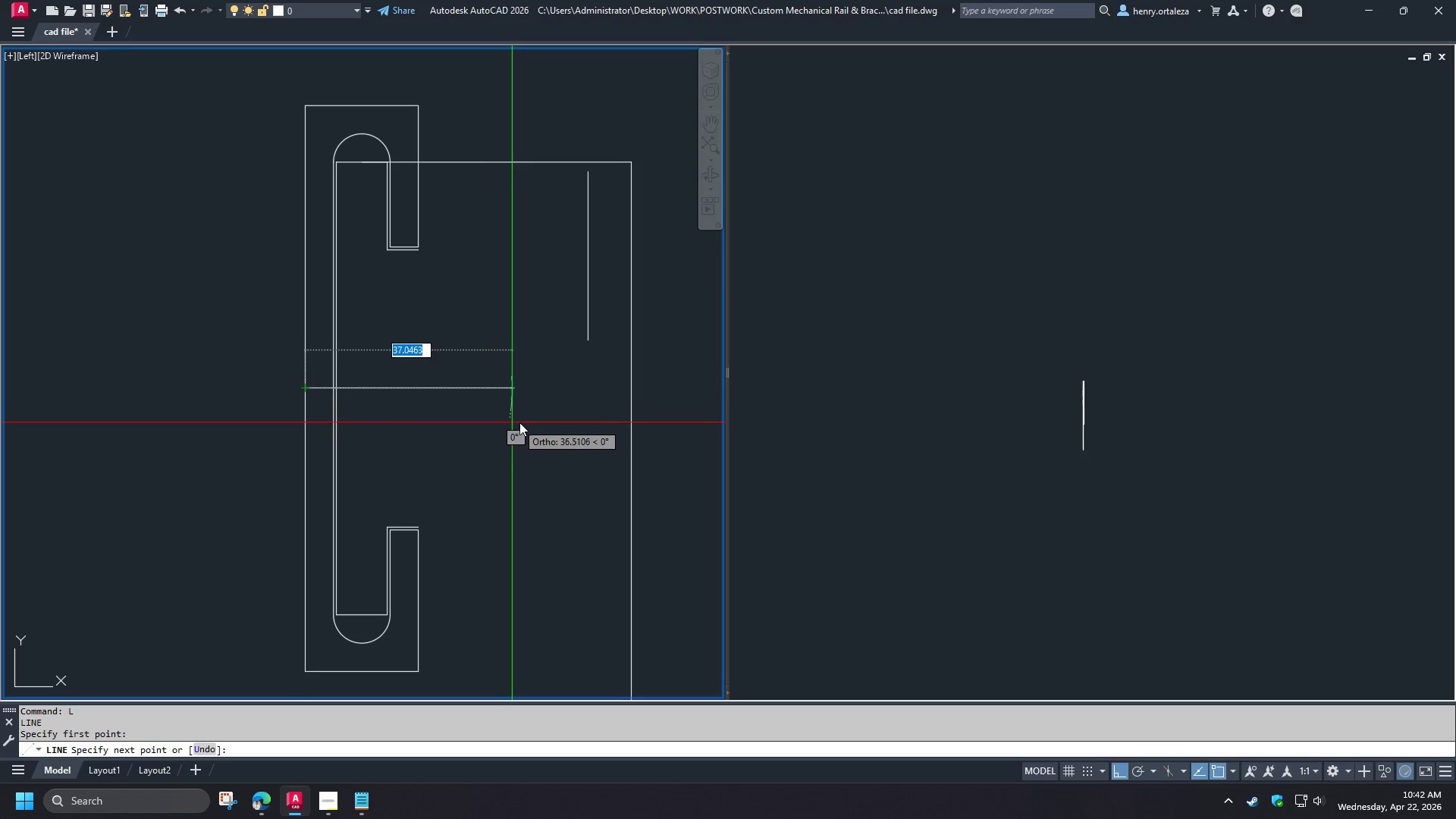 
left_click([530, 422])
 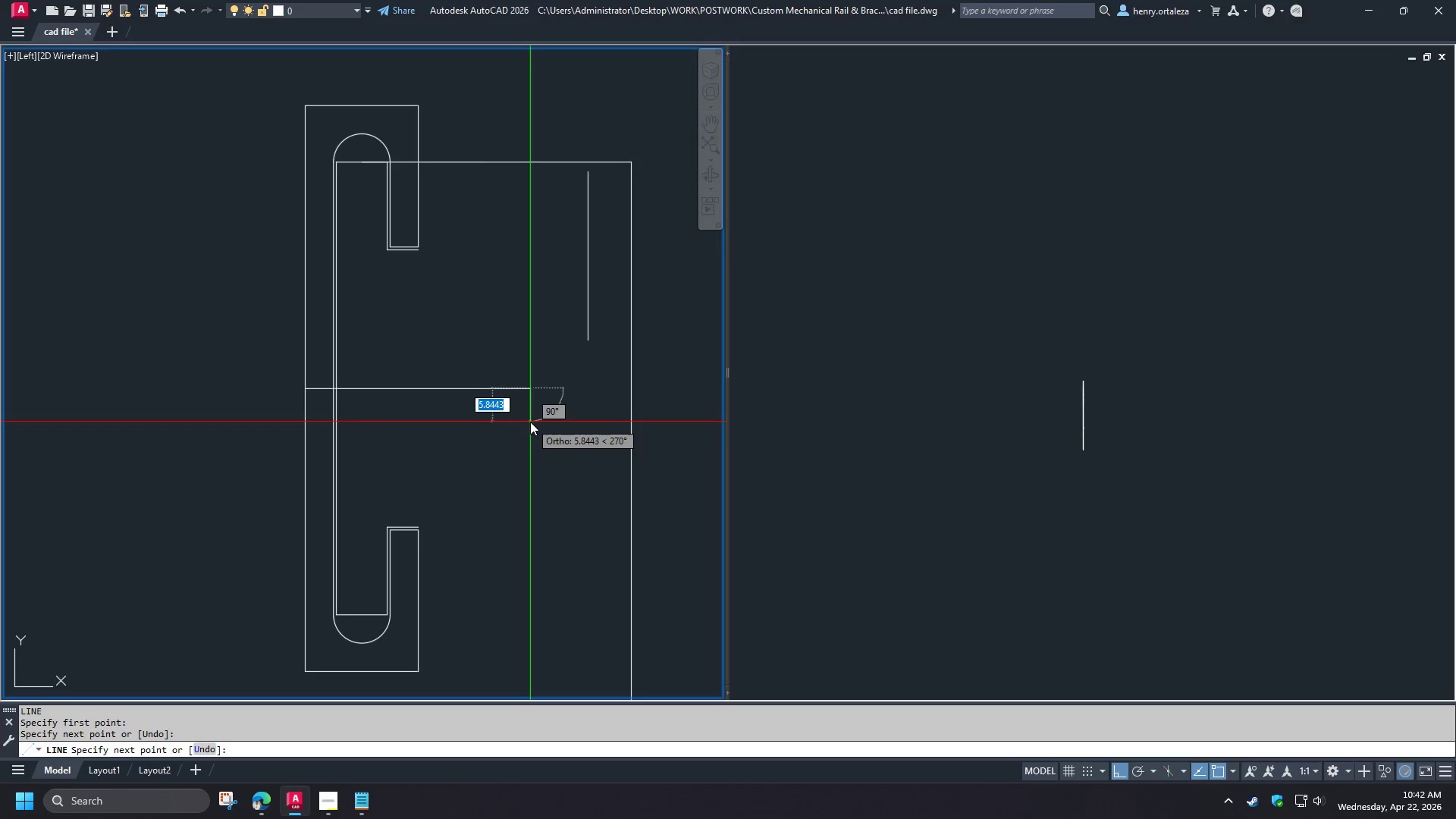 
key(Space)
 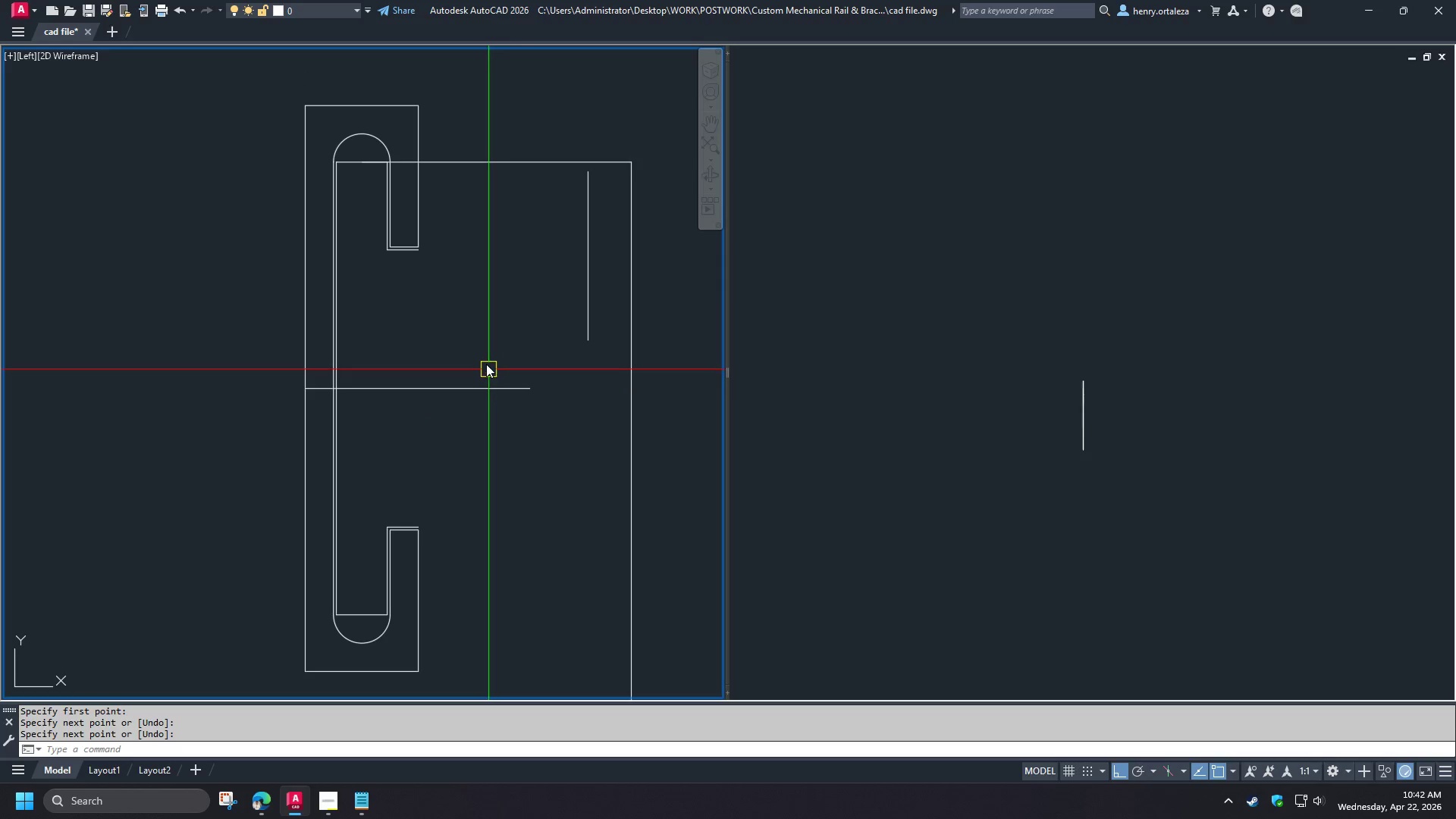 
key(O)
 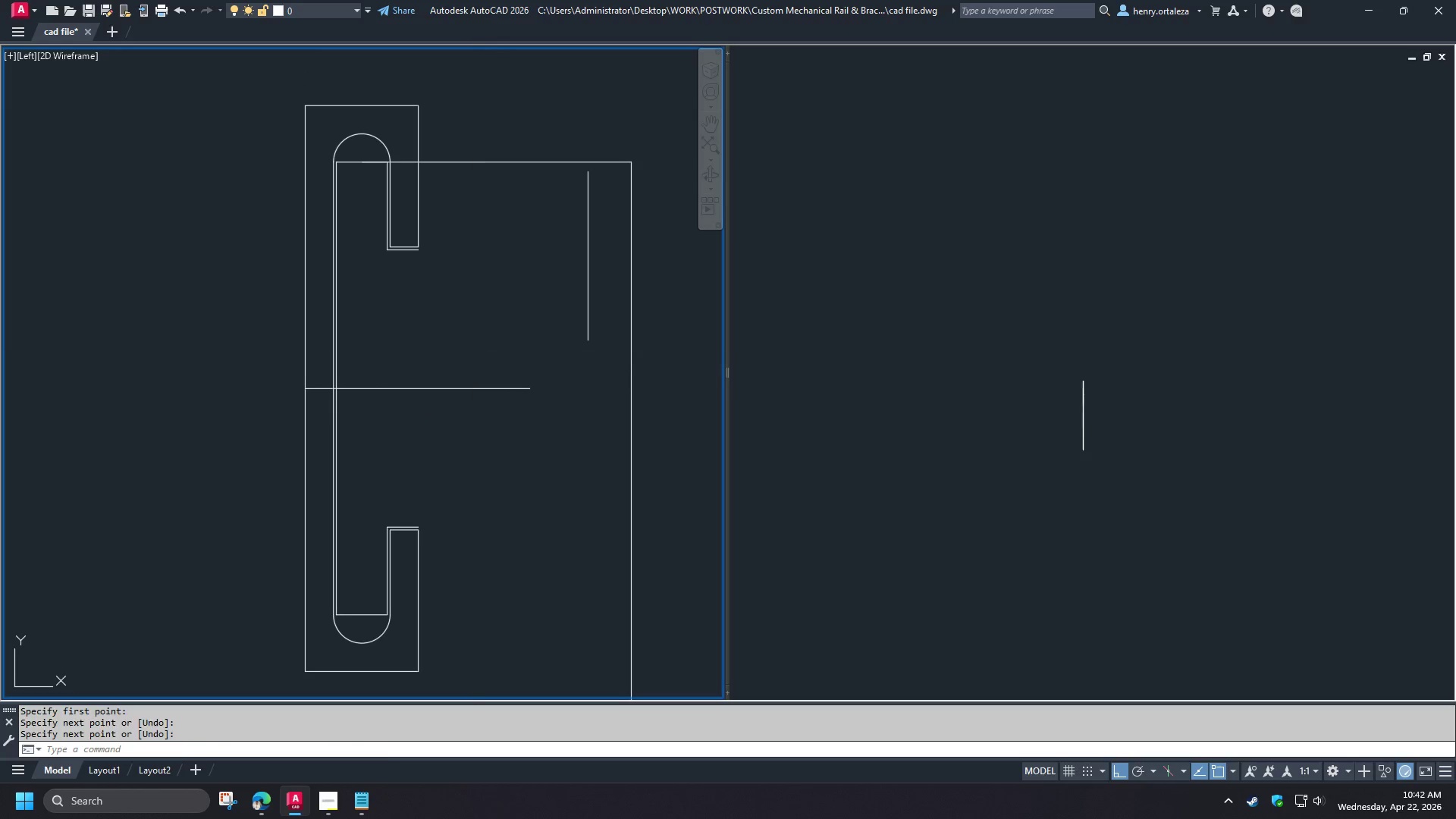 
key(Space)
 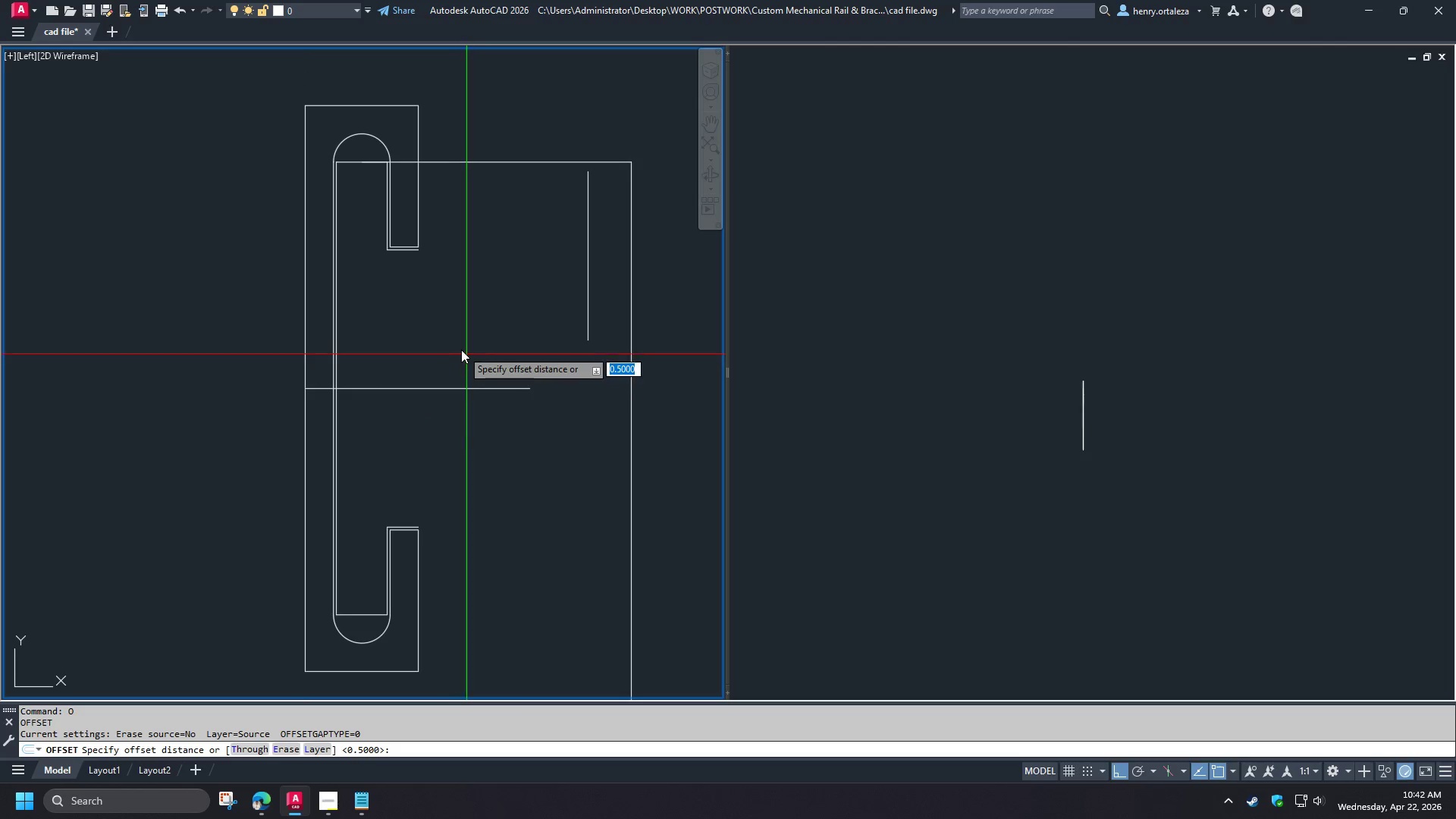 
key(T)
 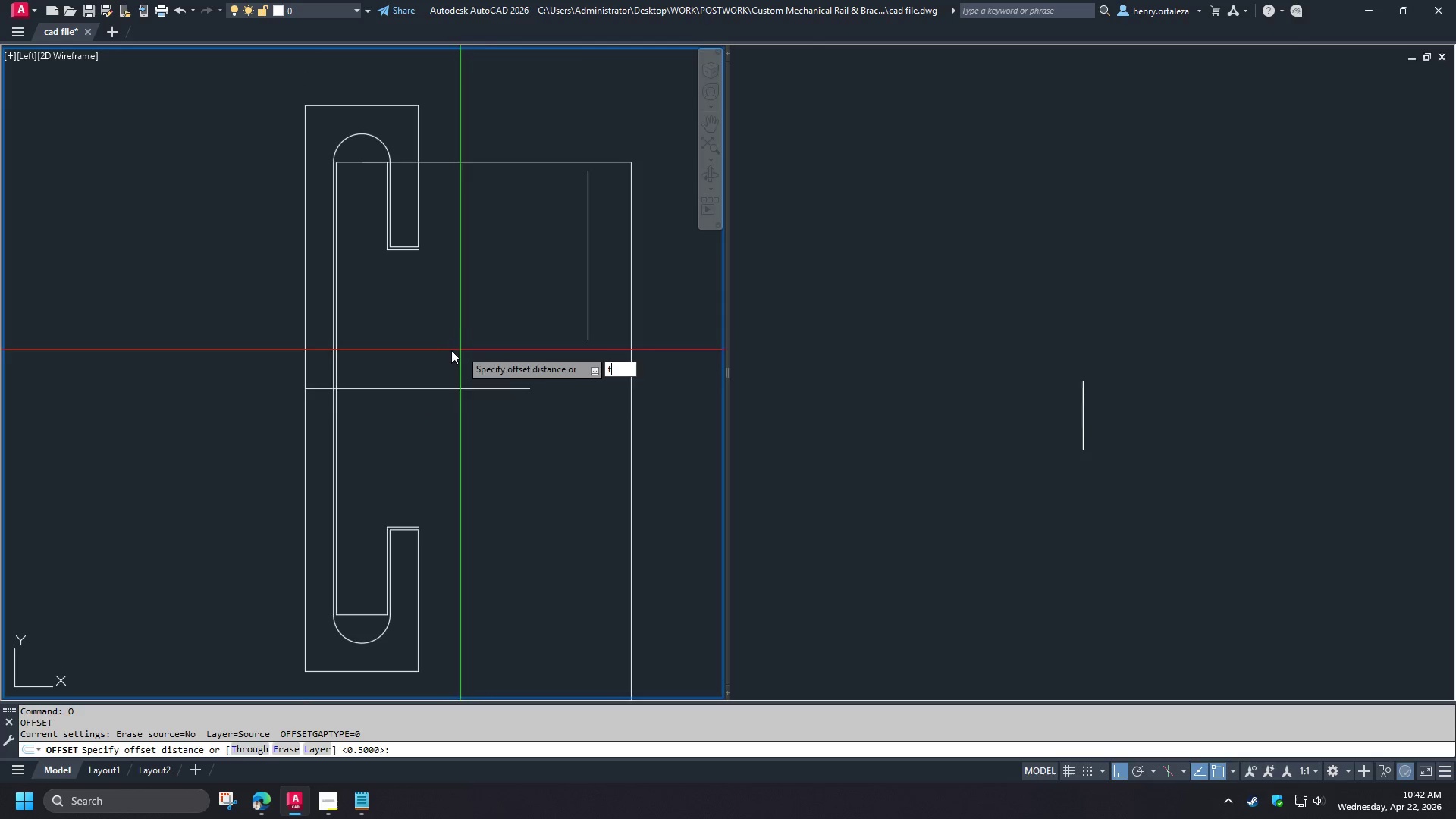 
key(Space)
 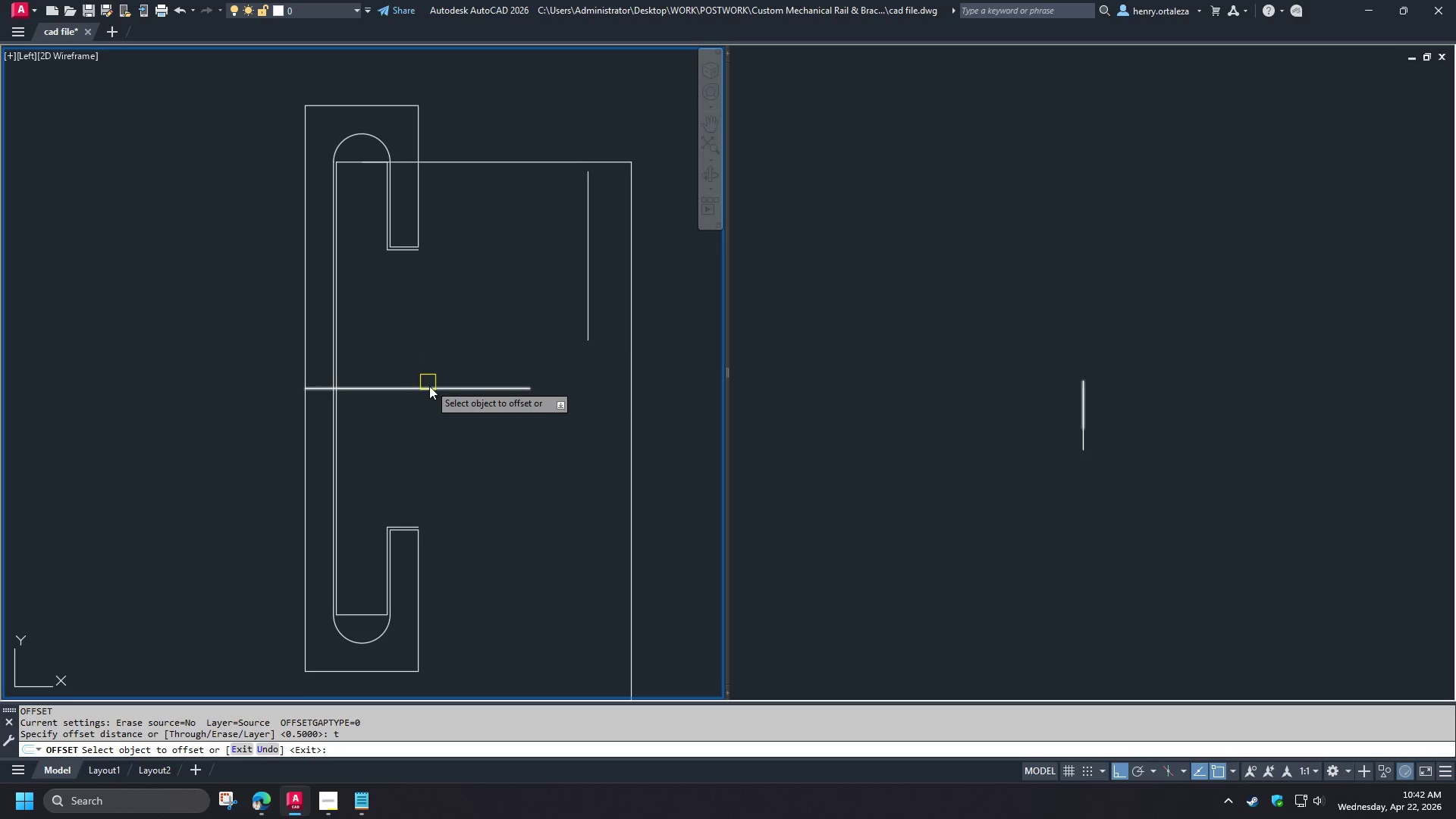 
left_click([431, 393])
 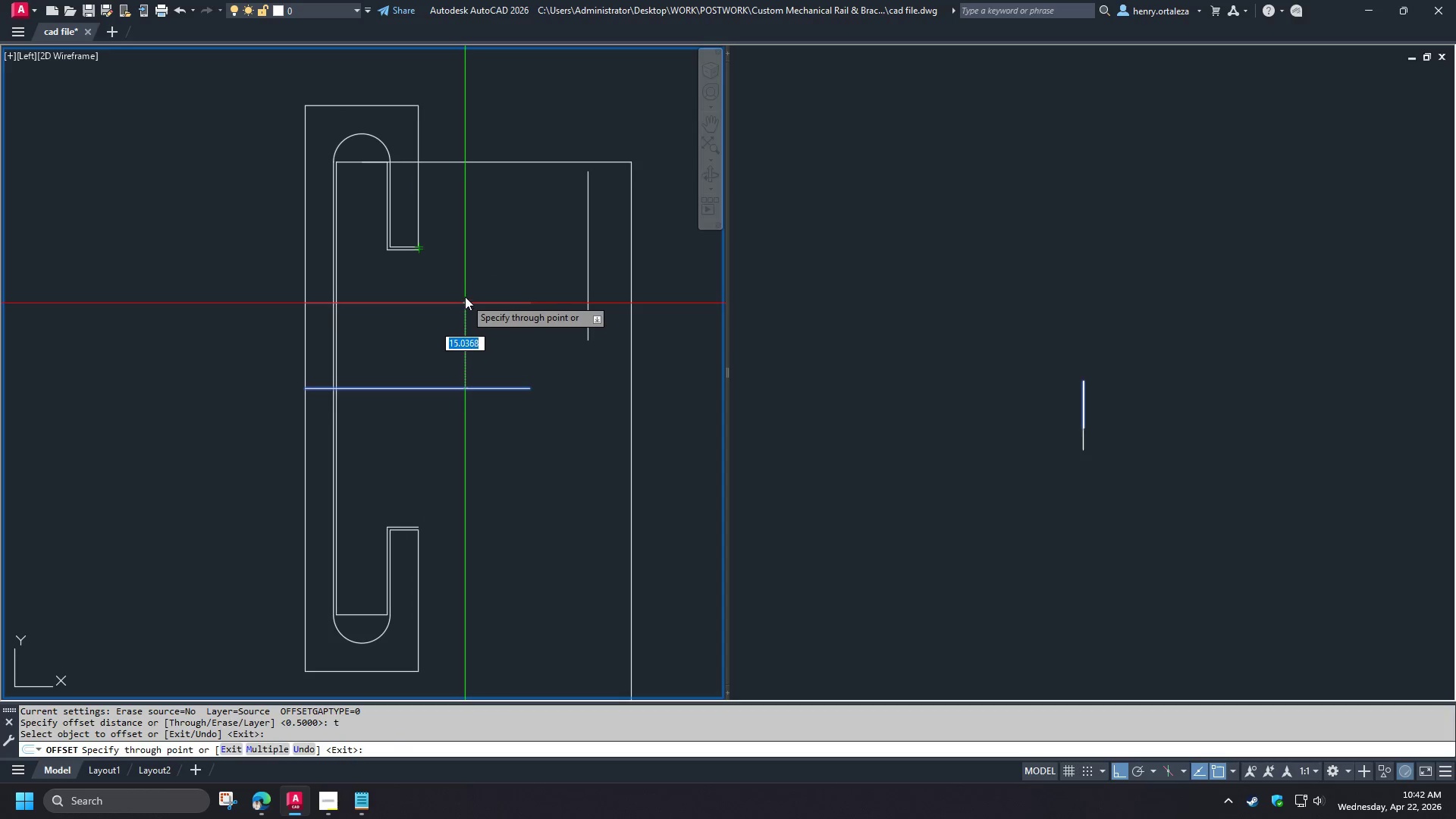 
wait(10.44)
 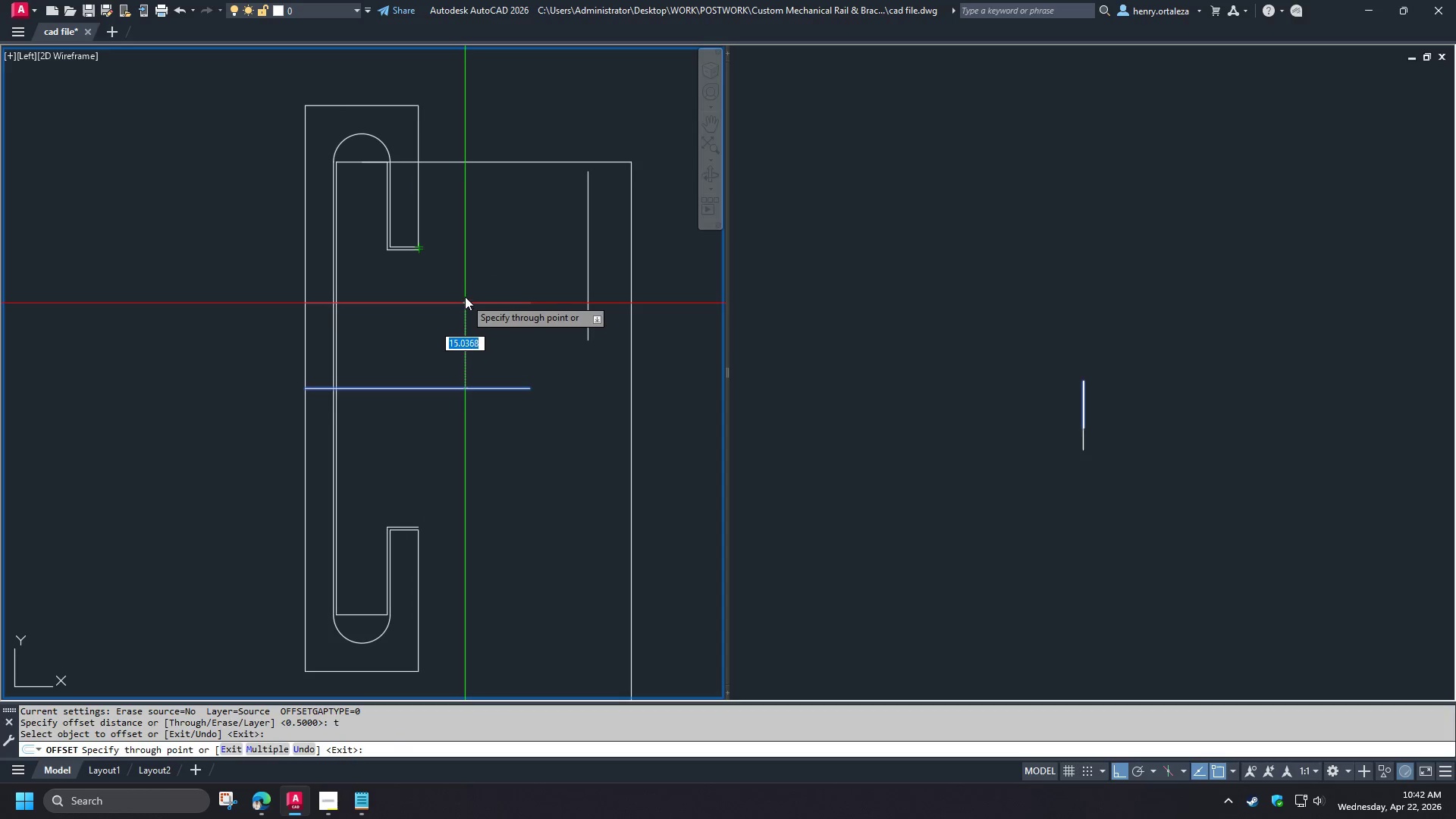 
key(Numpad2)
 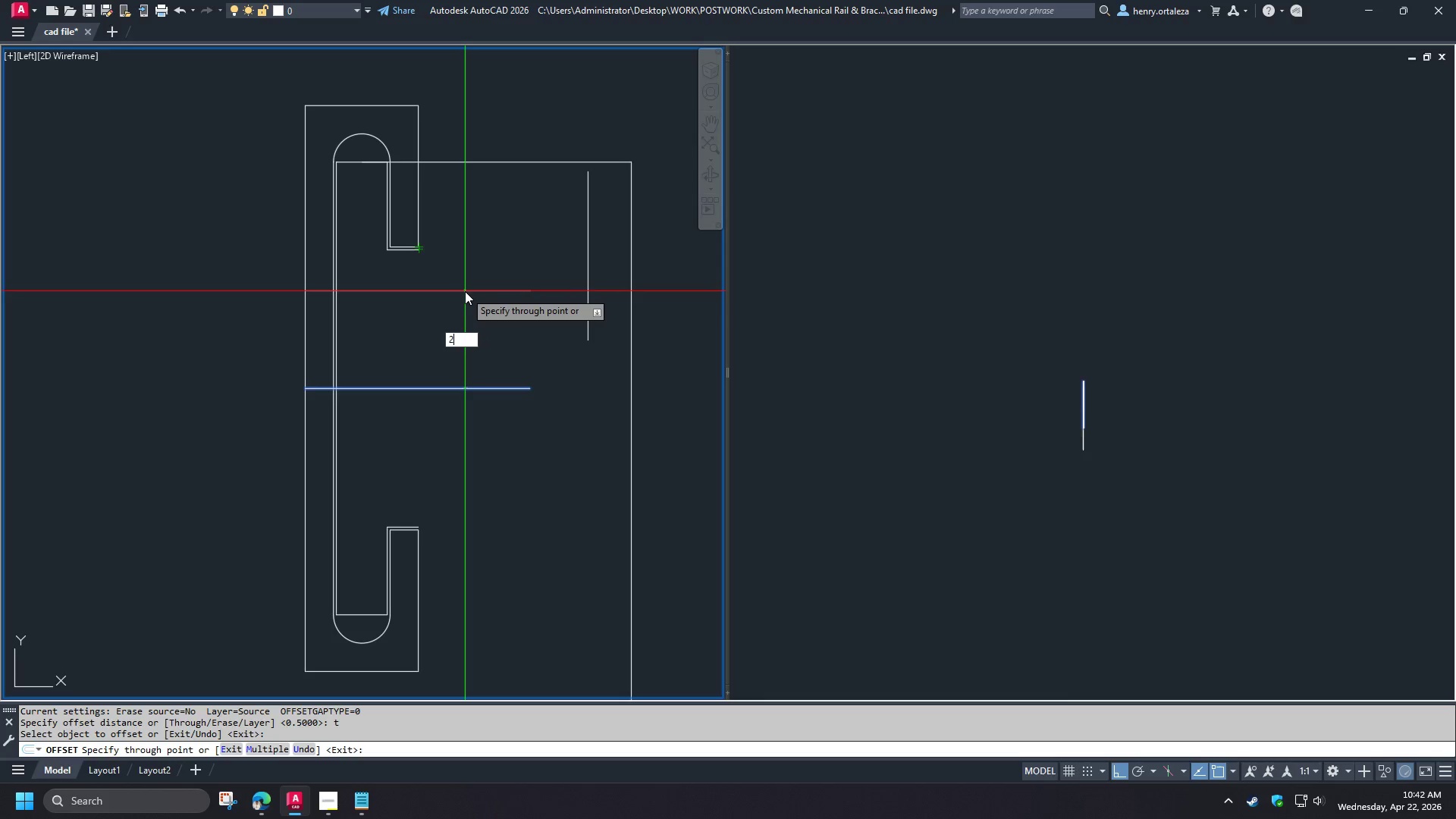 
key(Numpad0)
 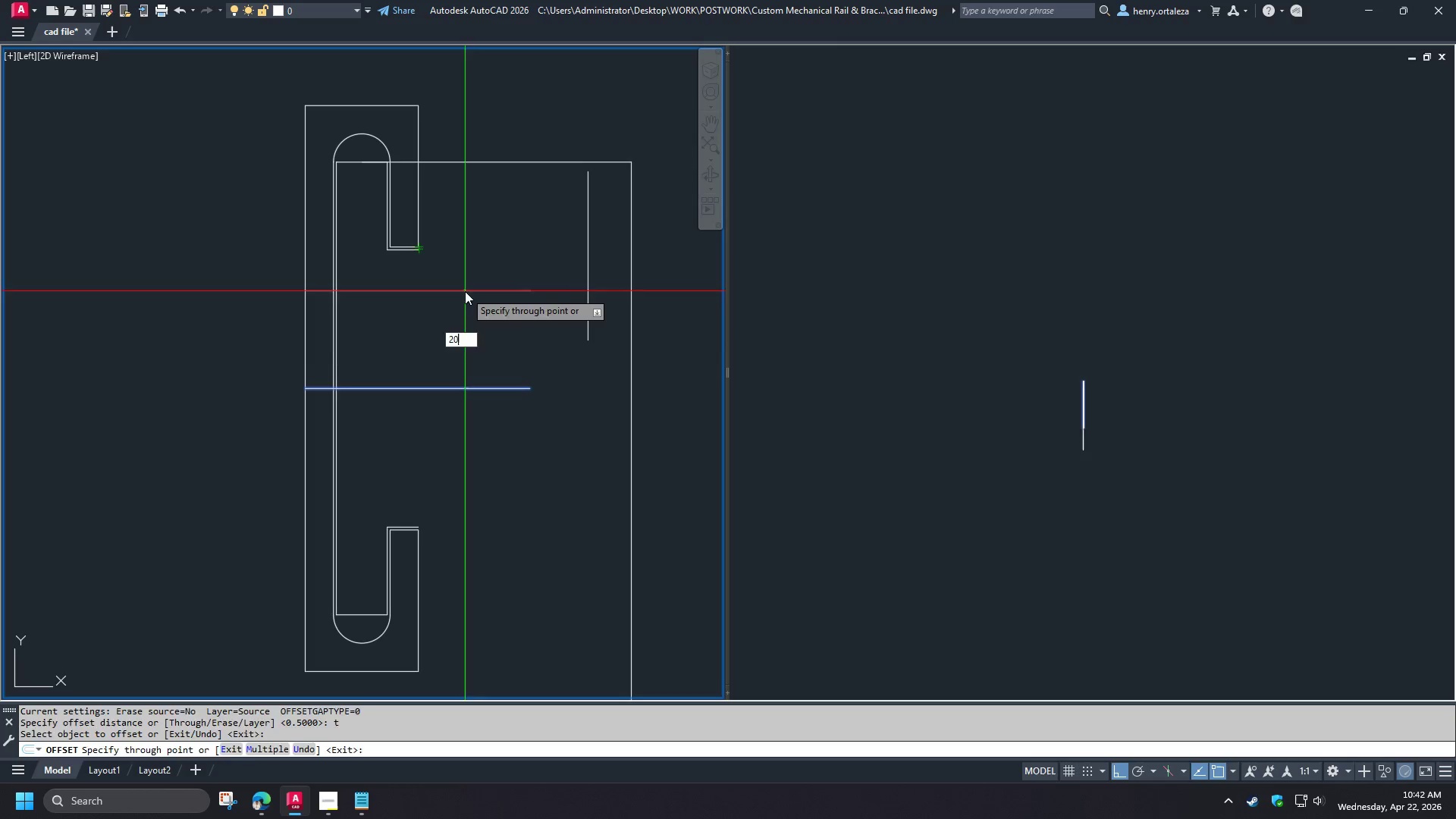 
key(NumpadEnter)
 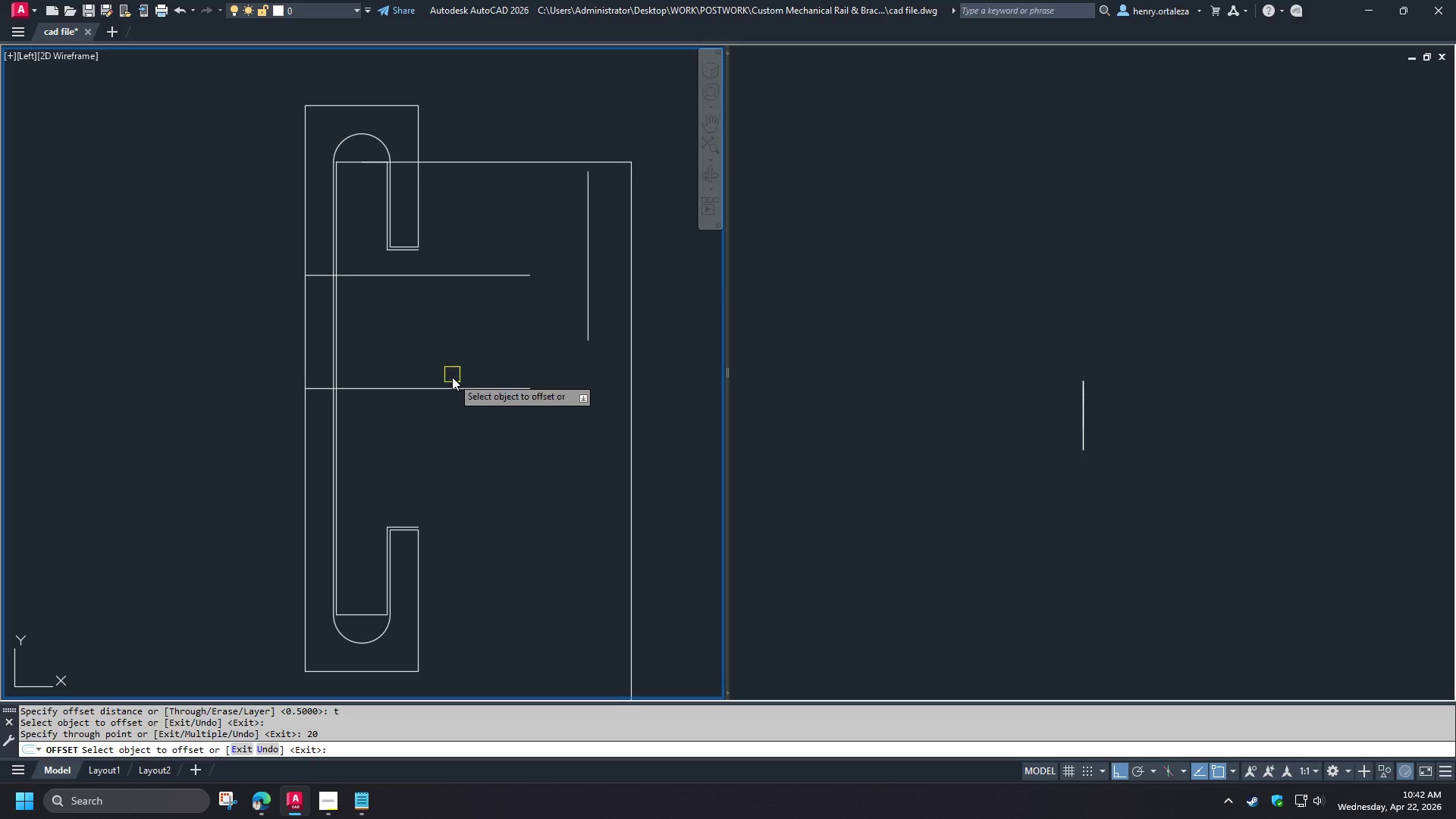 
left_click_drag(start_coordinate=[450, 384], to_coordinate=[450, 389])
 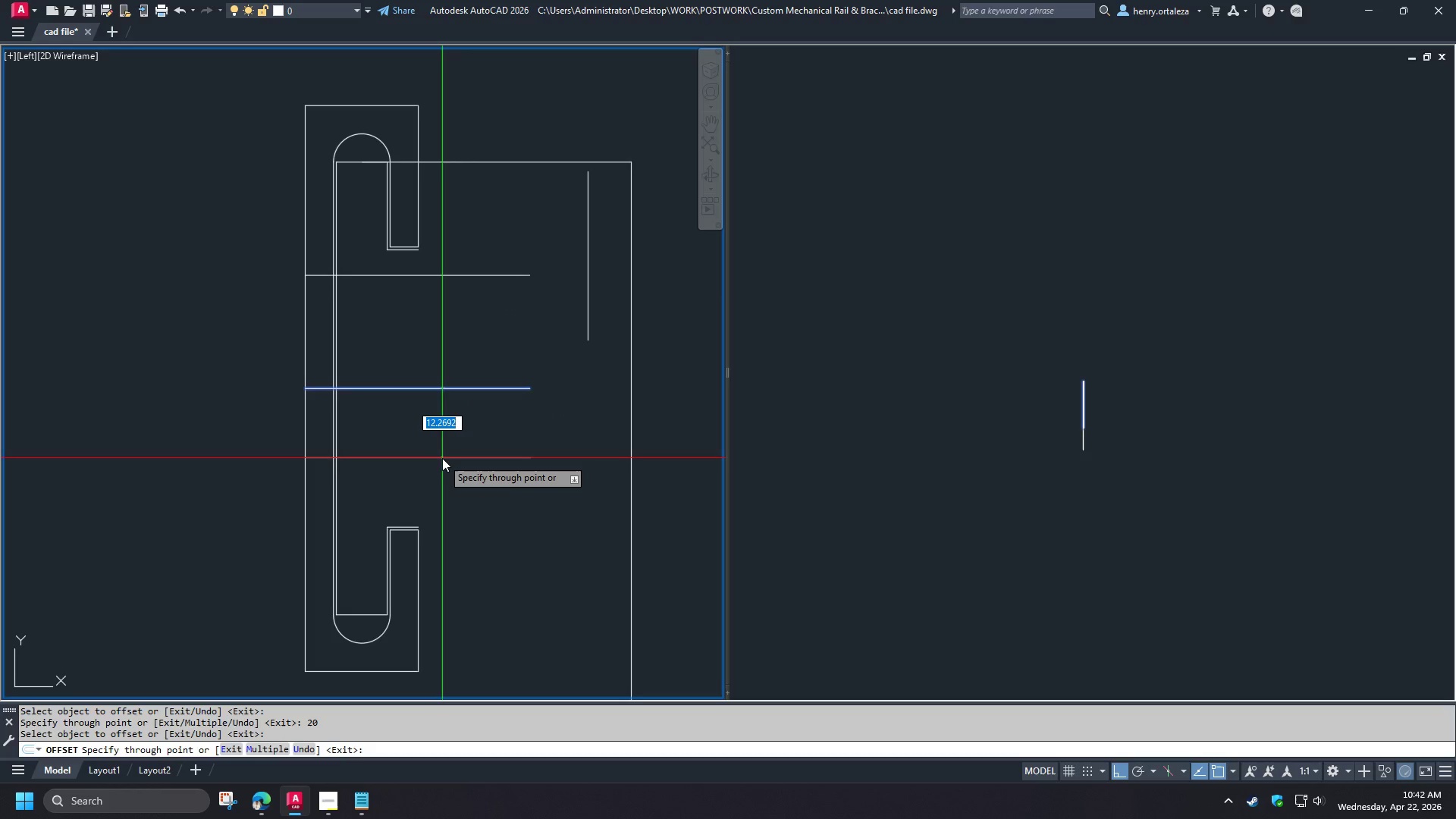 
key(Numpad2)
 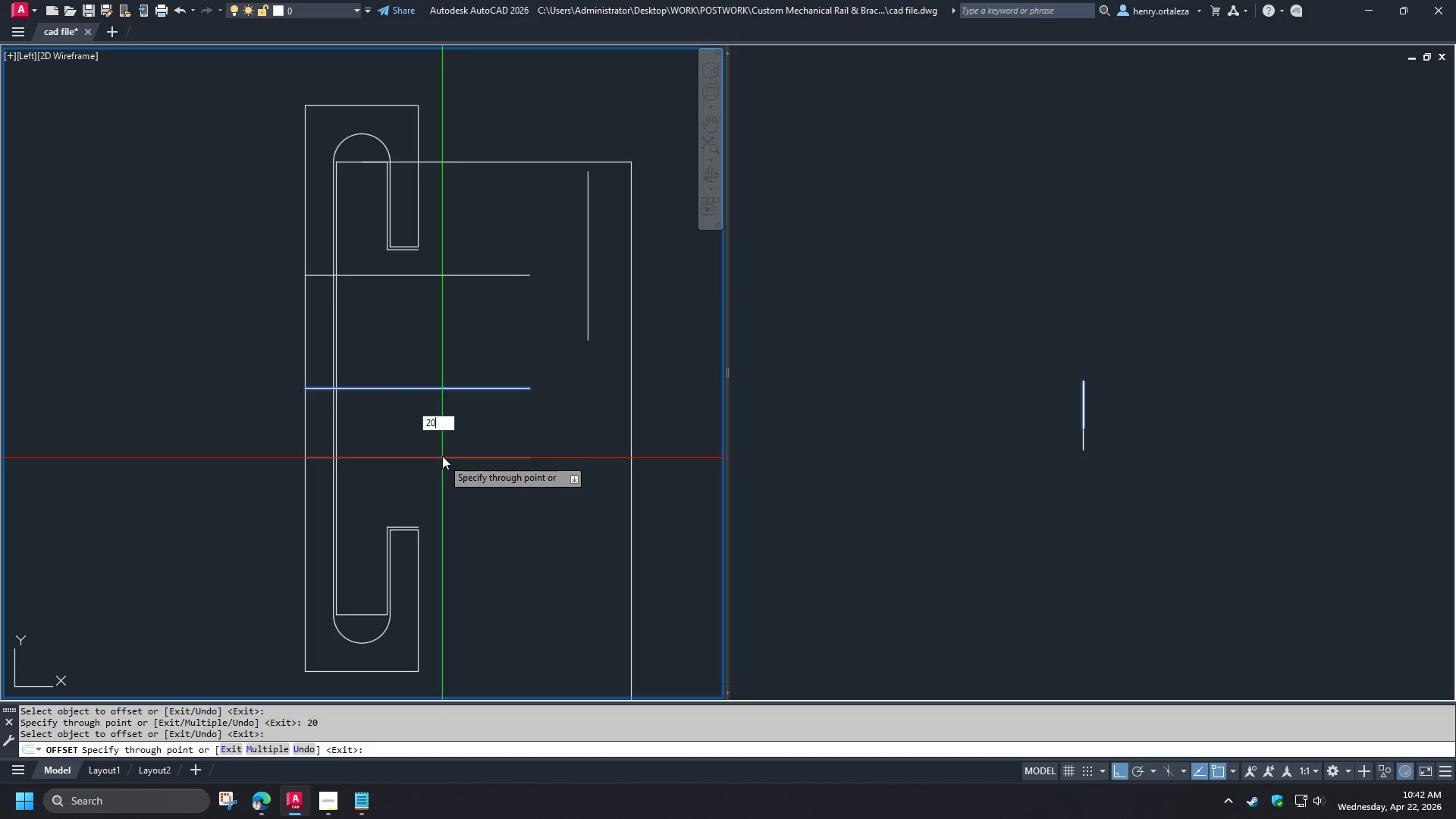 
key(Numpad0)
 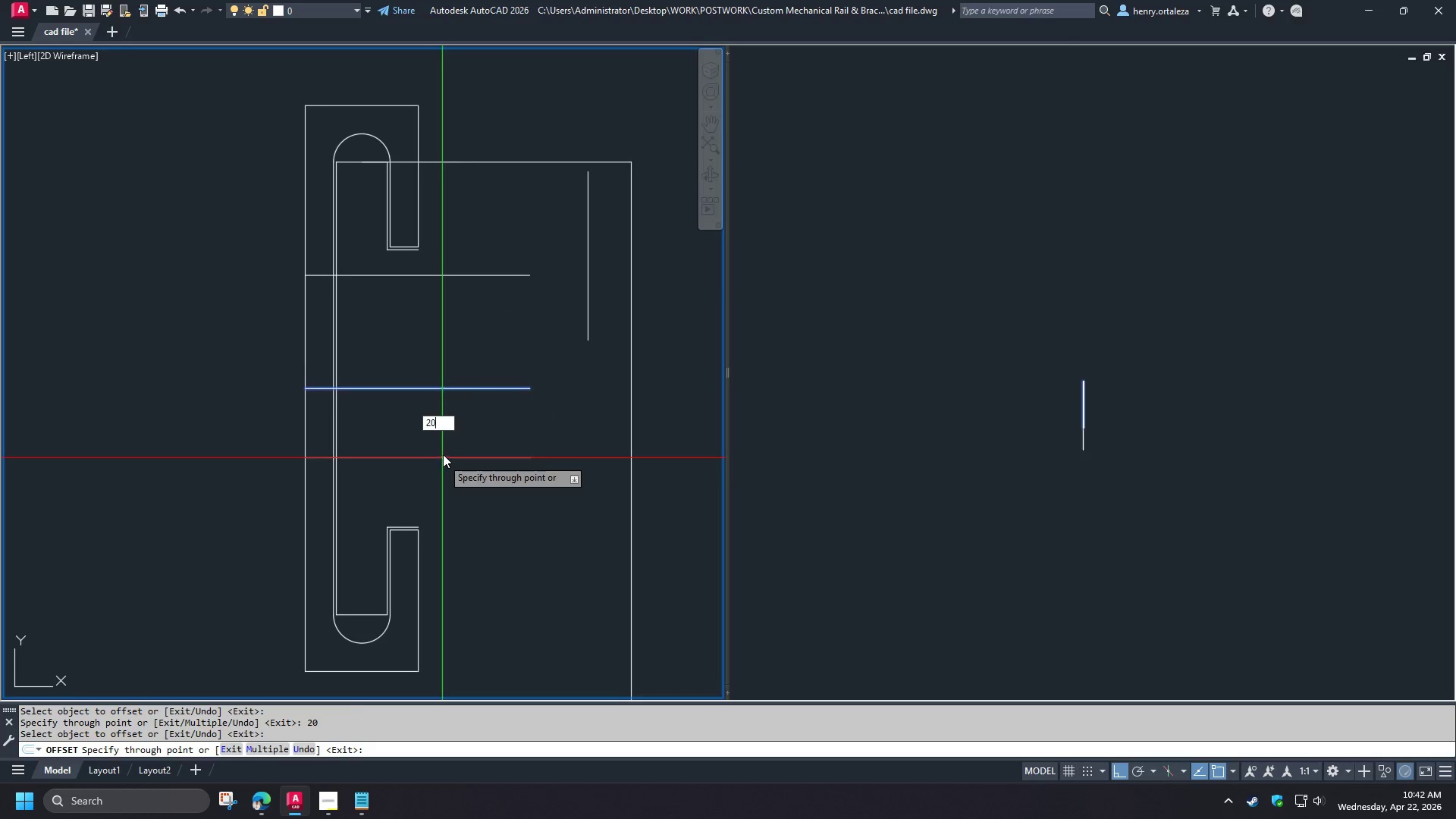 
key(NumpadEnter)
 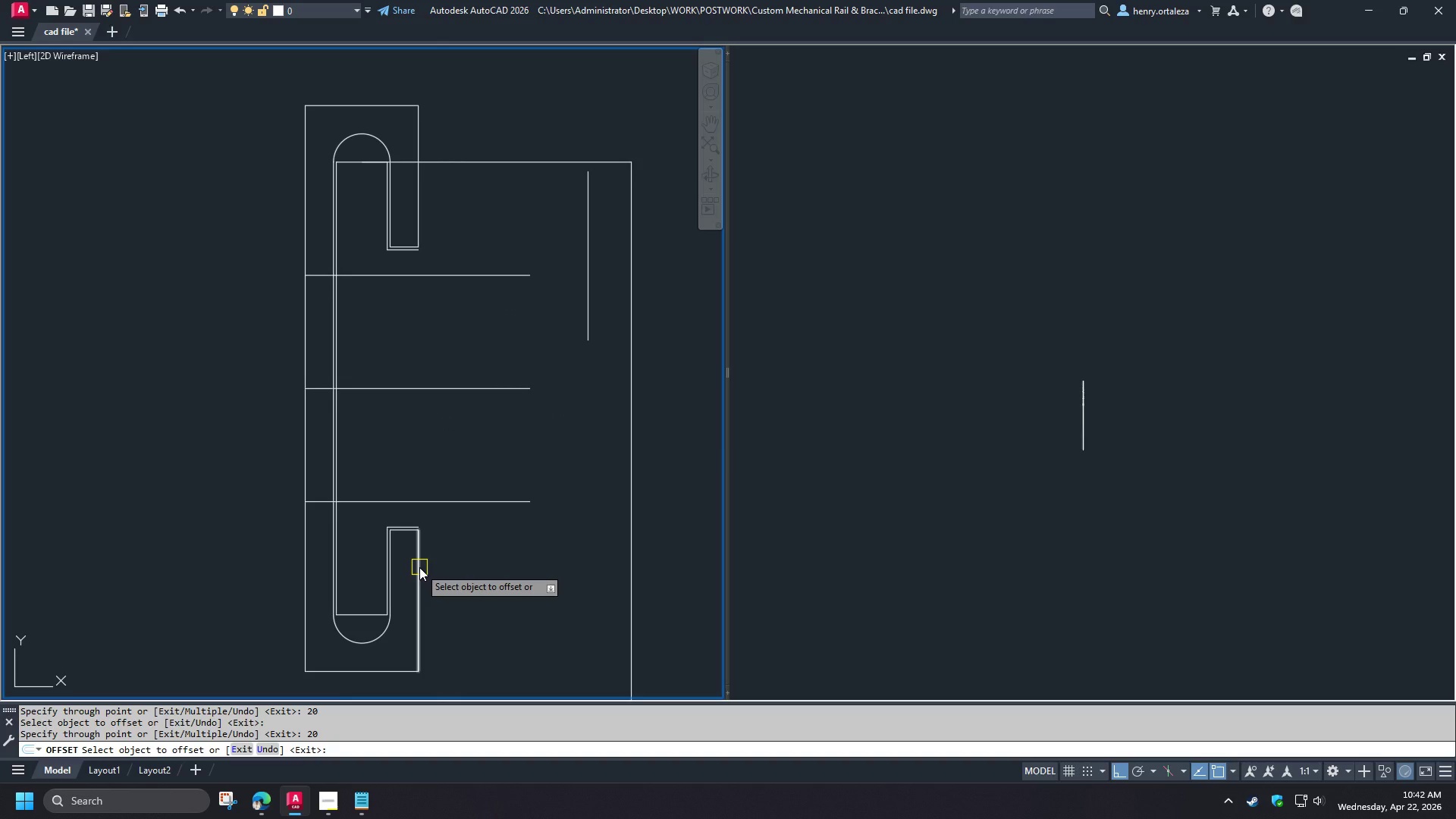 
left_click([419, 567])
 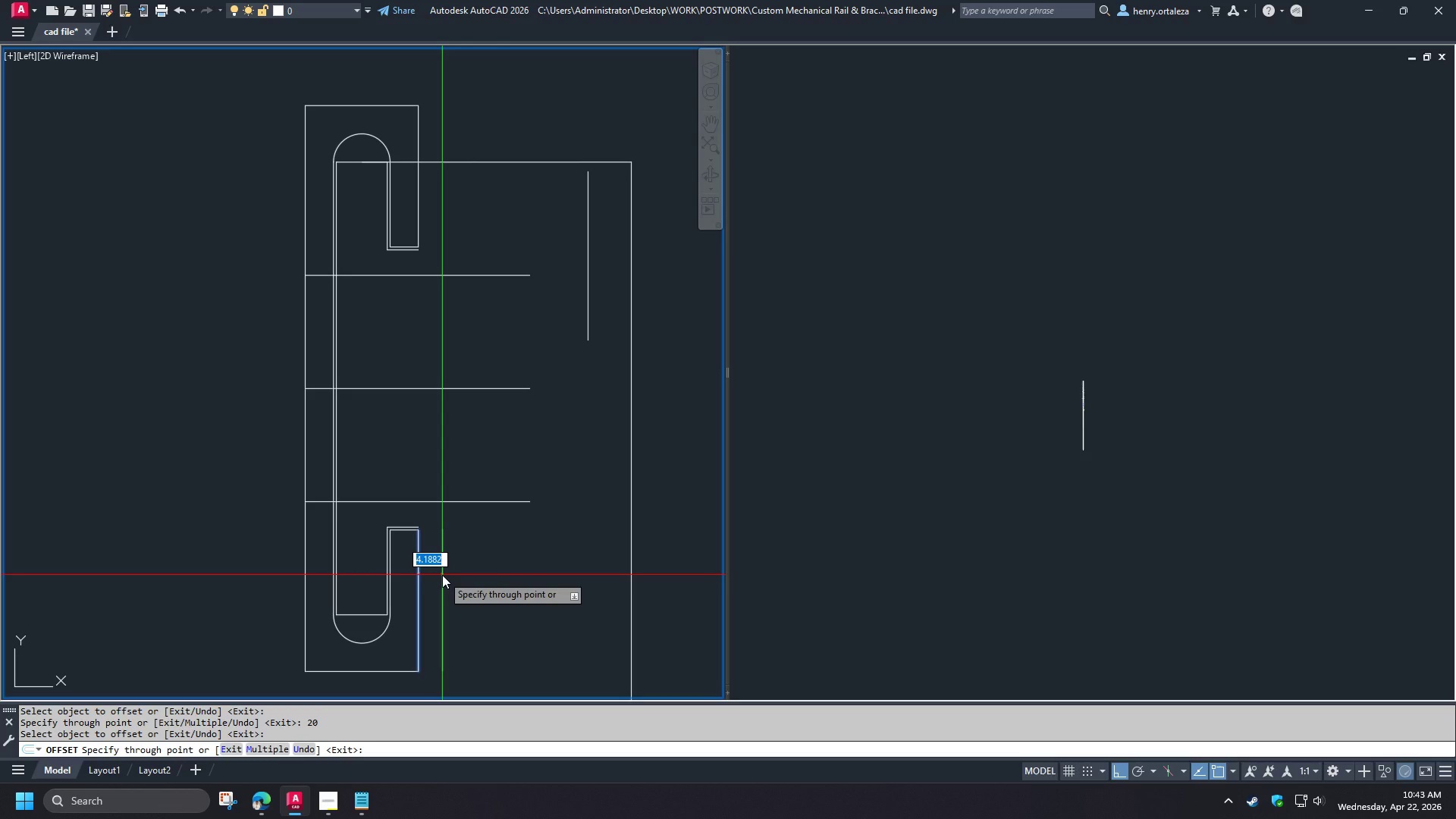 
key(Numpad5)
 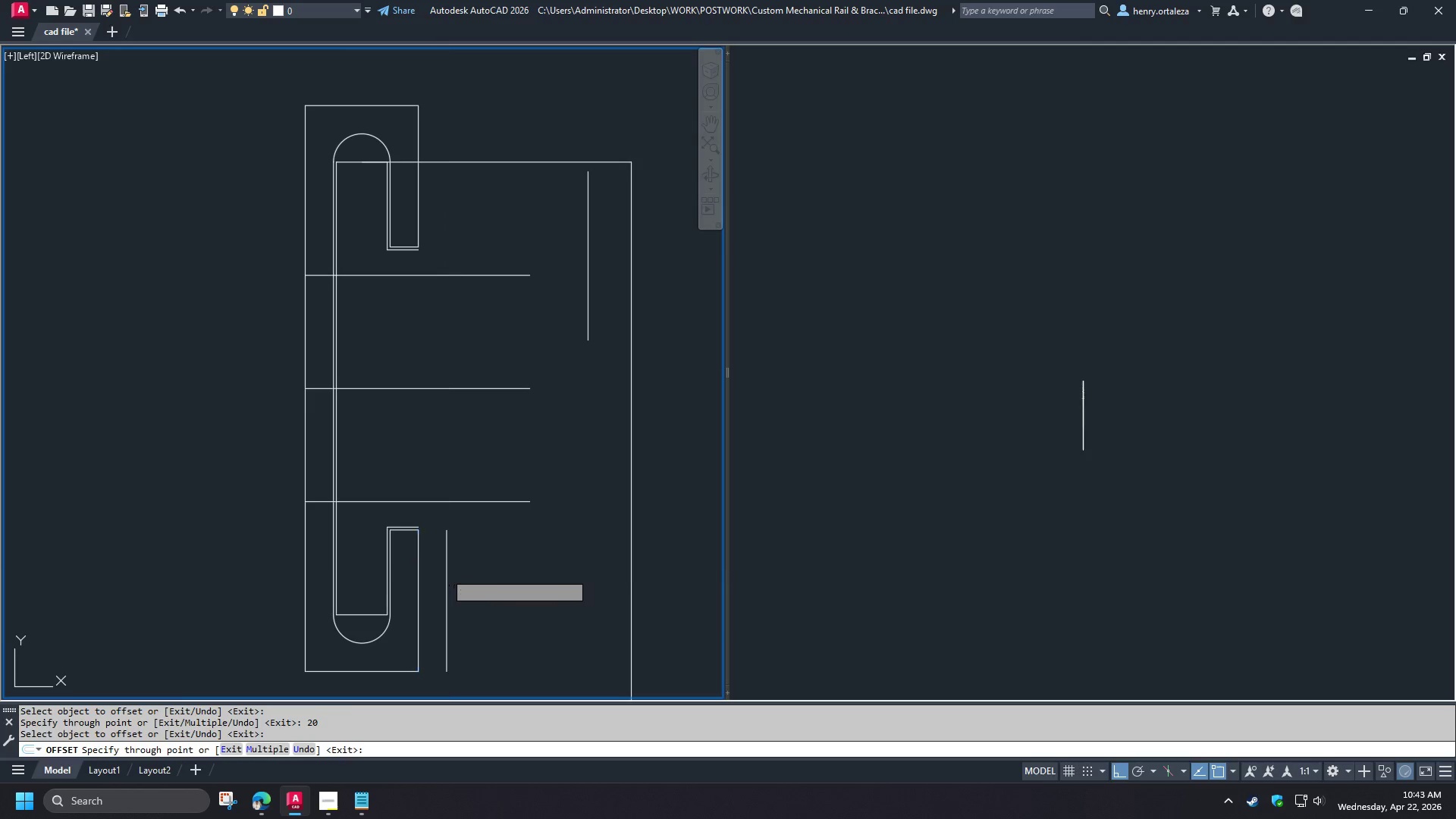 
key(NumpadEnter)
 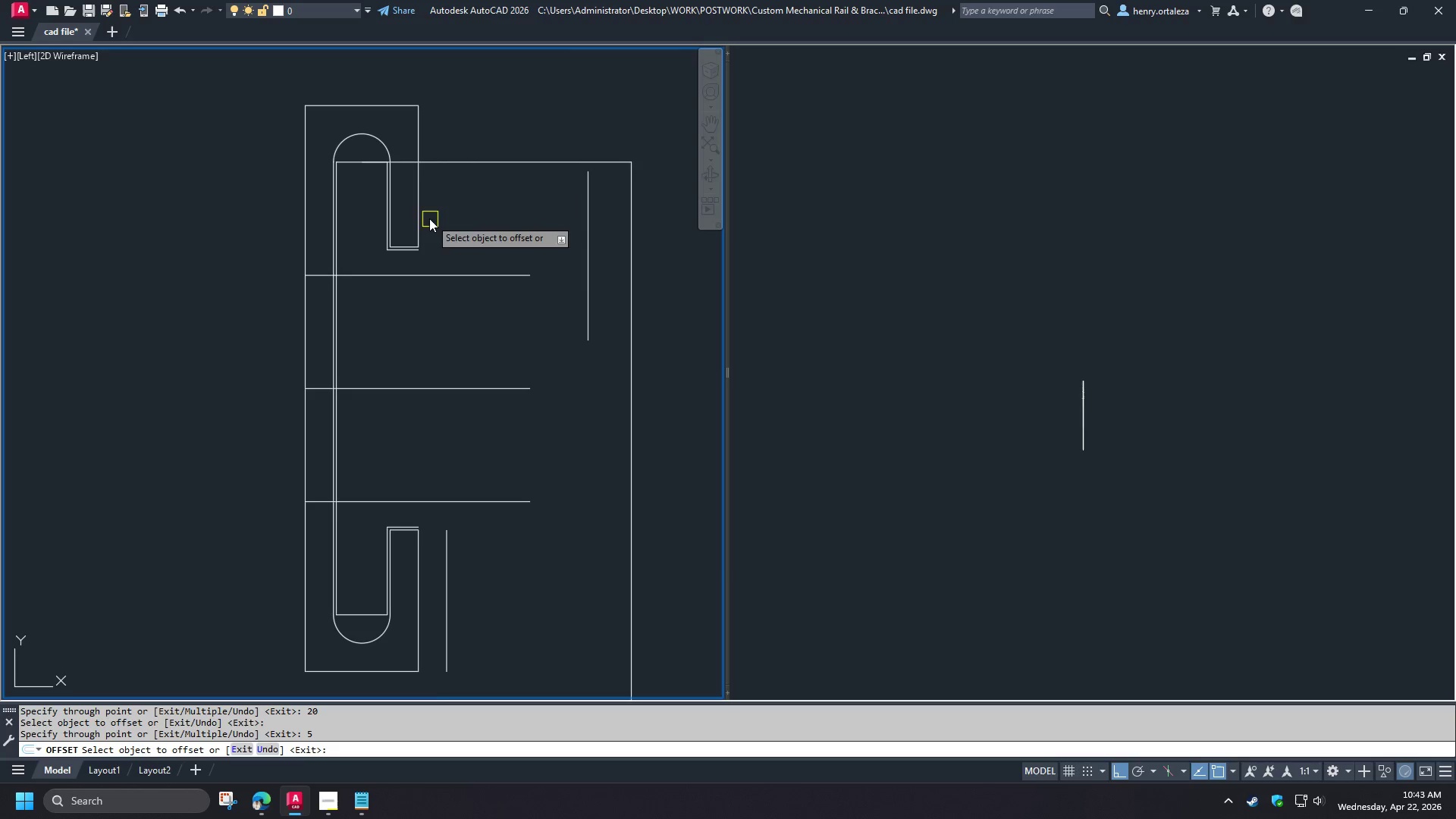 
left_click_drag(start_coordinate=[422, 212], to_coordinate=[435, 219])
 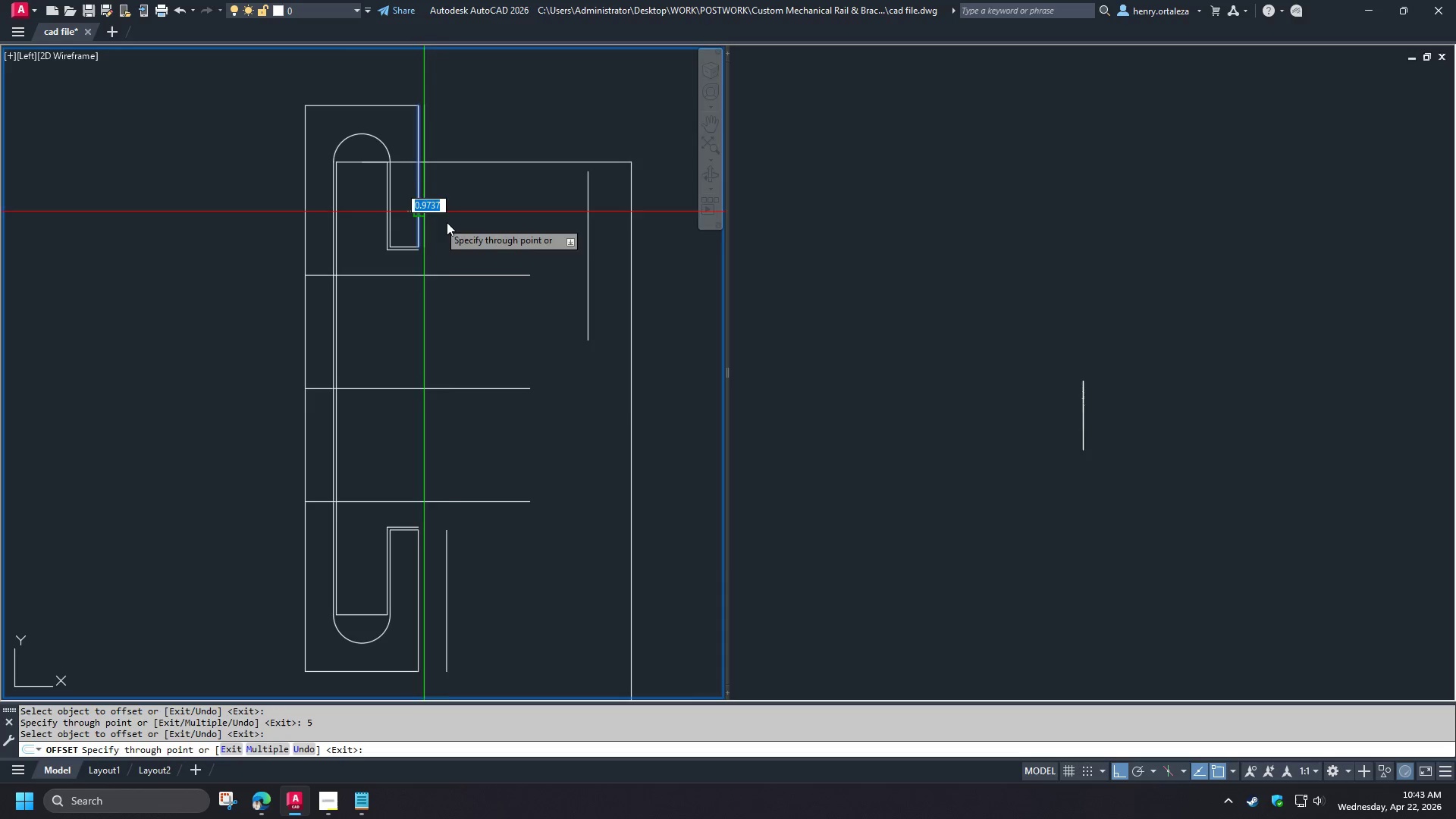 
key(Numpad5)
 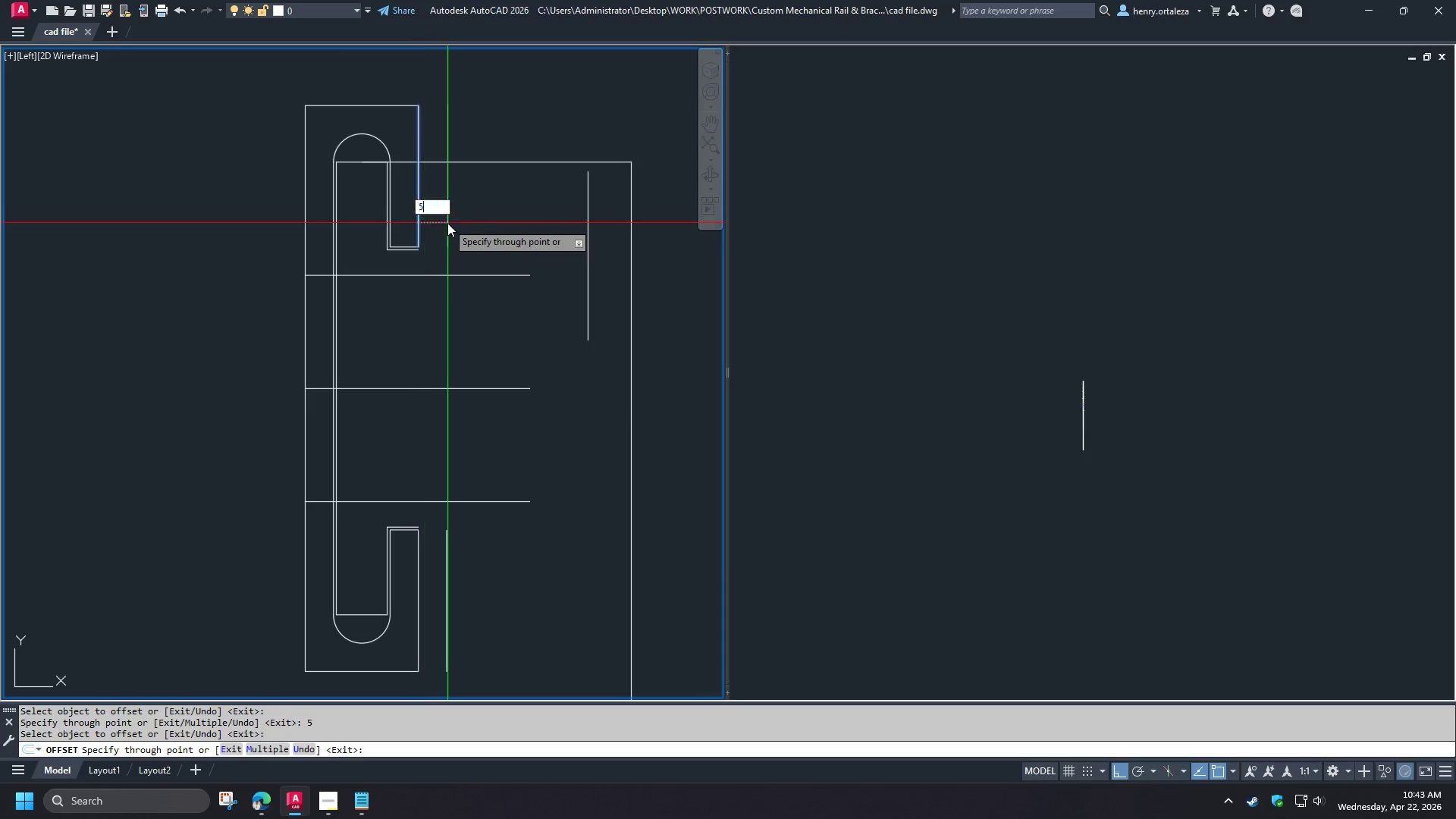 
key(NumpadEnter)
 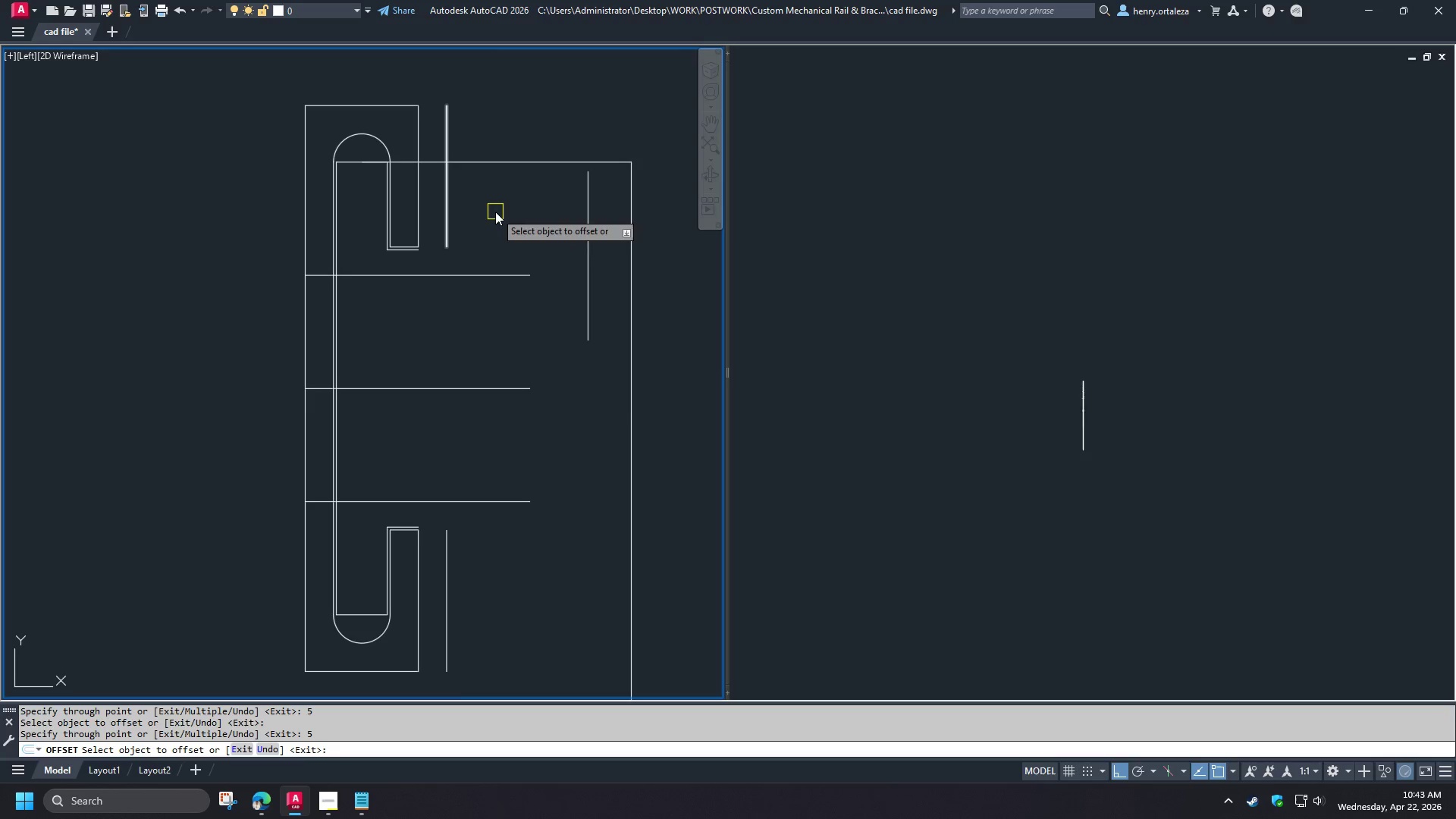 
key(Space)
 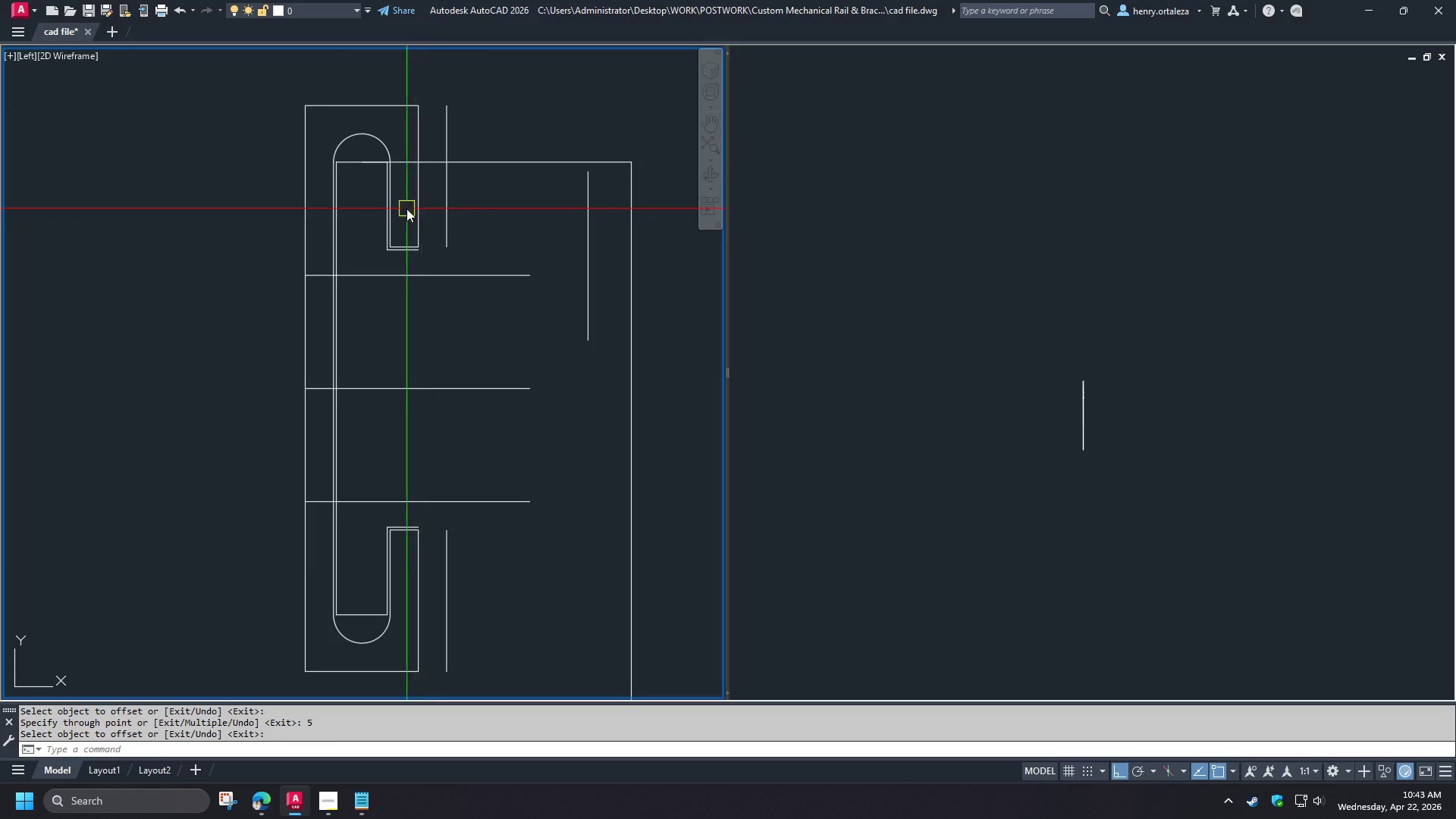 
scroll: coordinate [406, 209], scroll_direction: up, amount: 2.0
 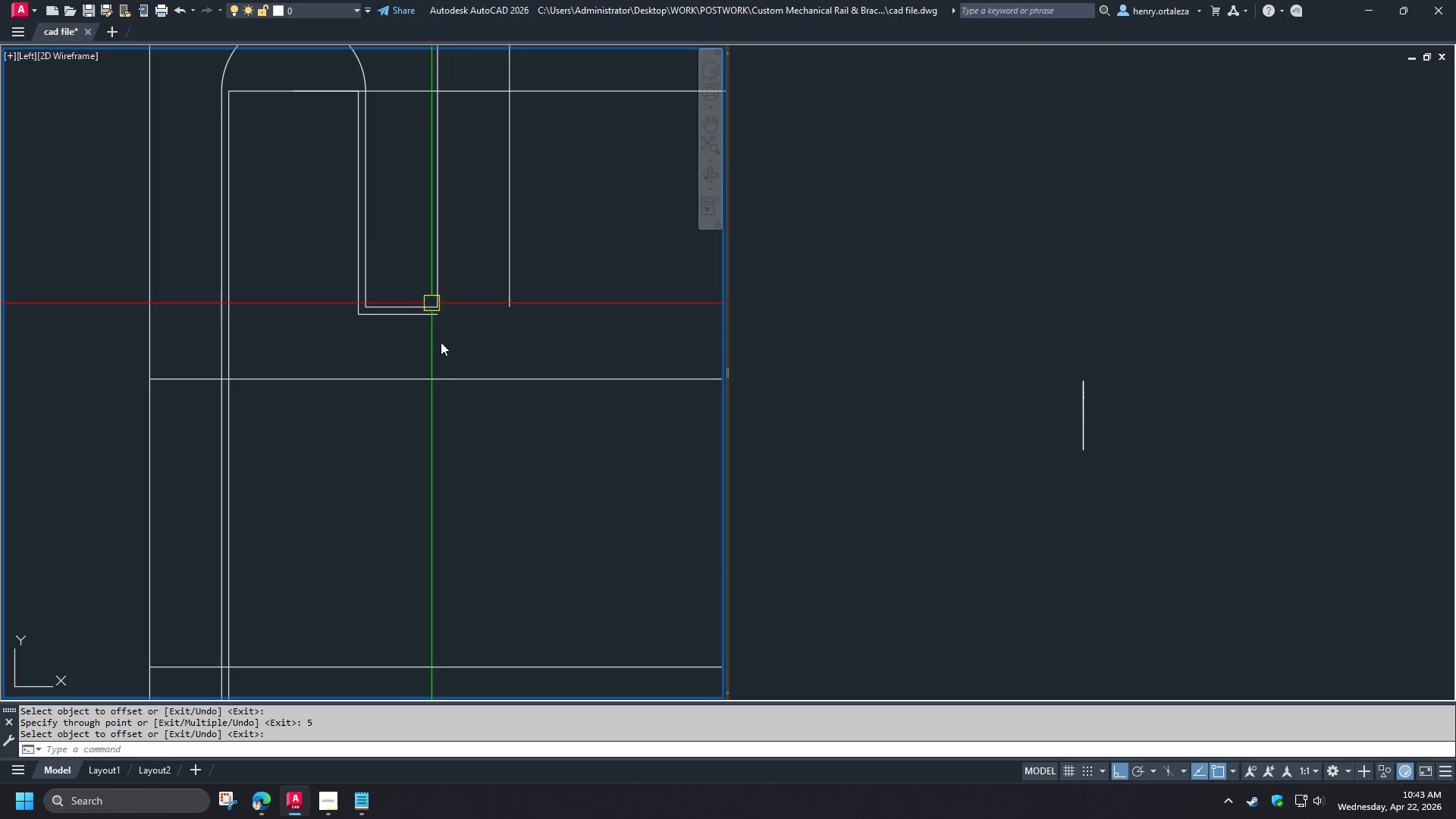 
key(F)
 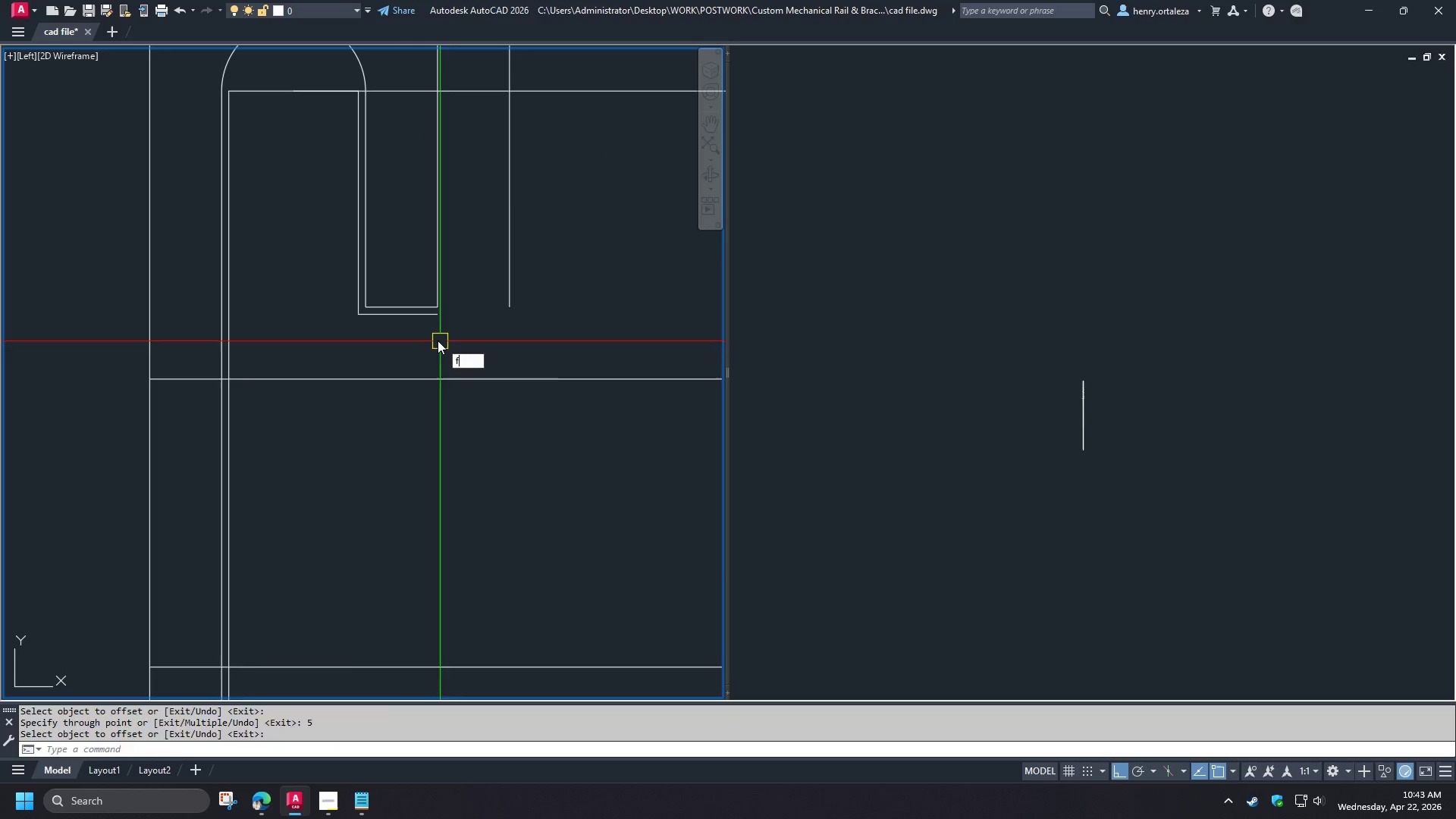 
key(Space)
 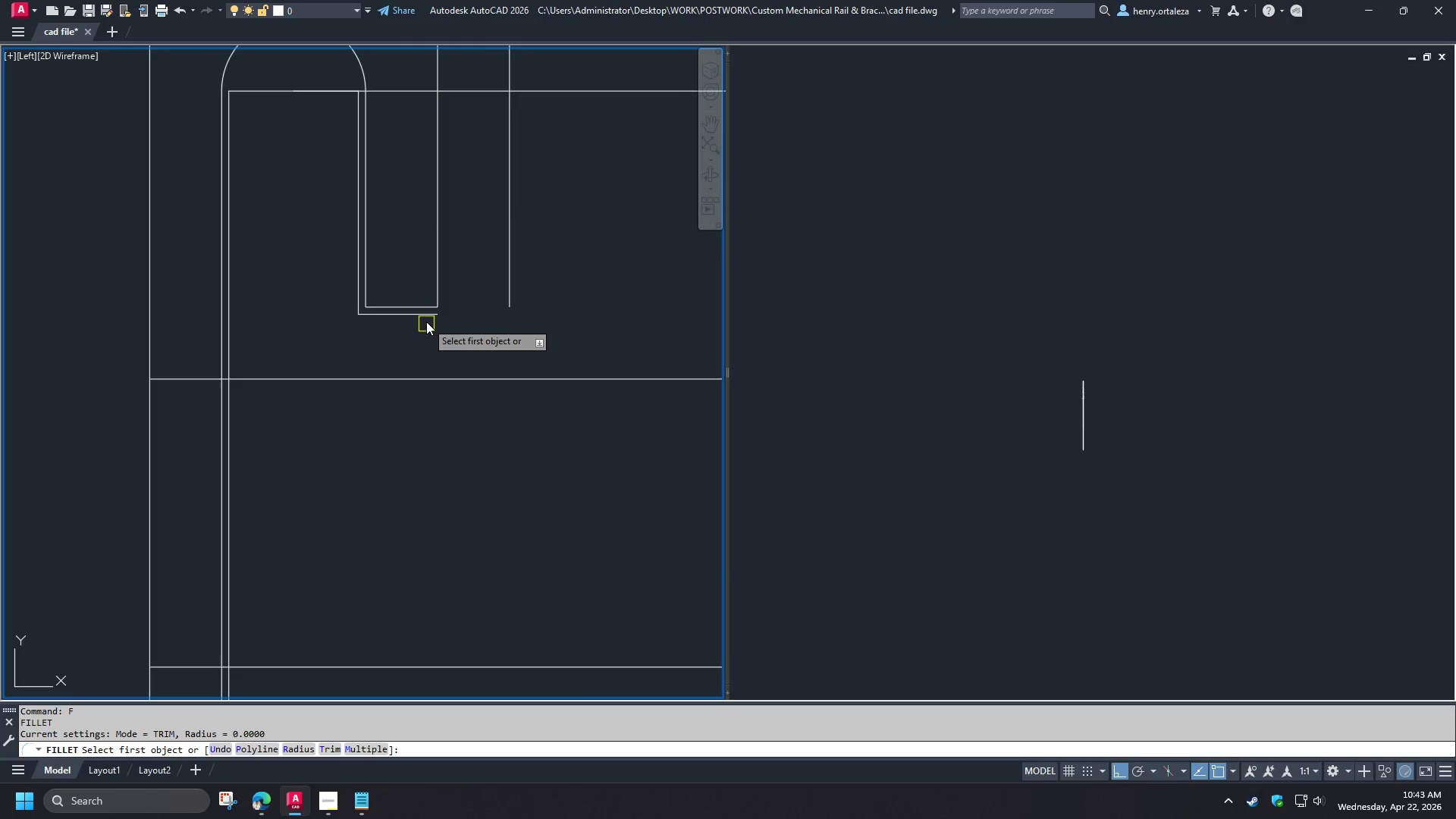 
left_click([426, 320])
 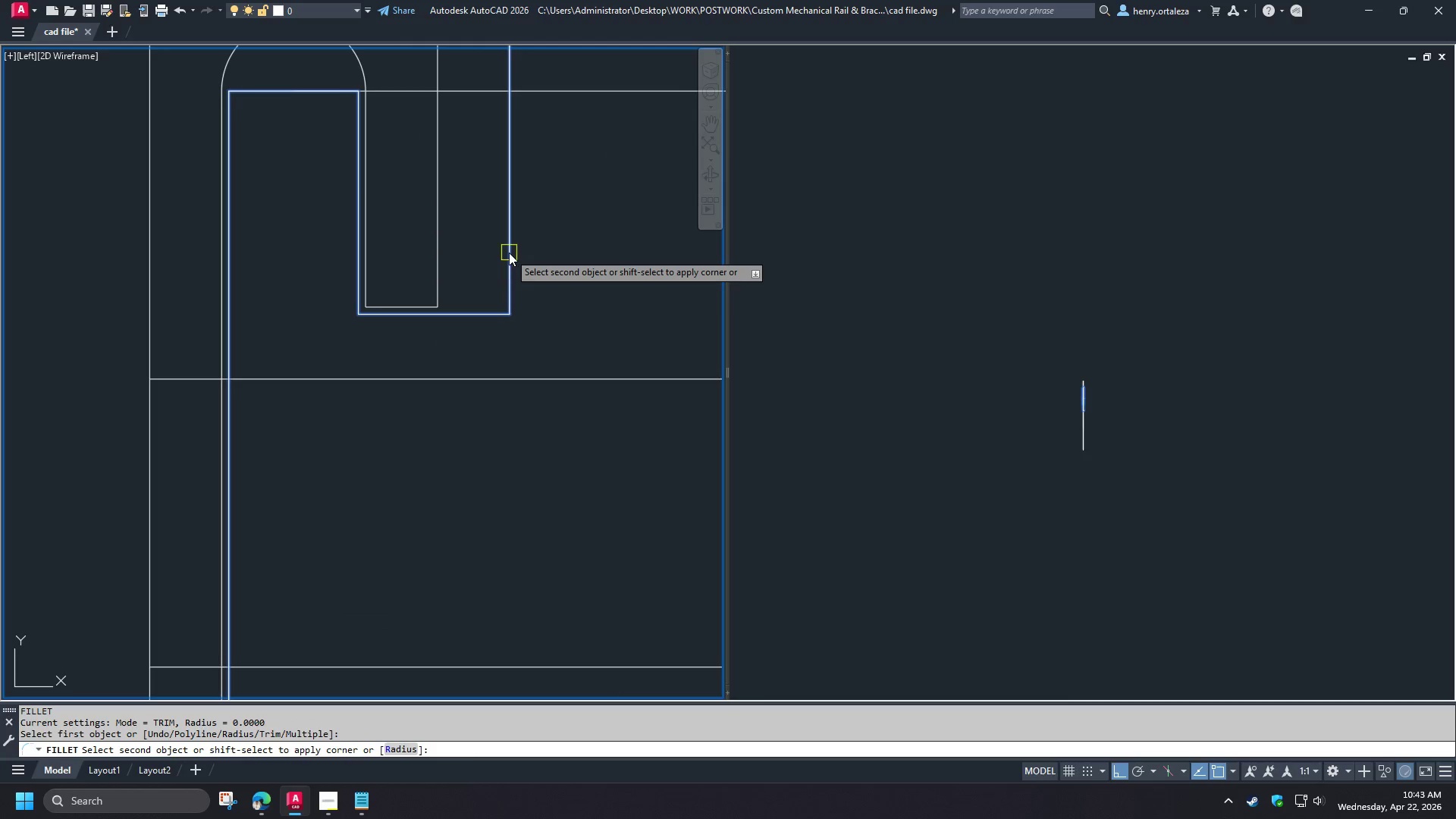 
left_click([509, 253])
 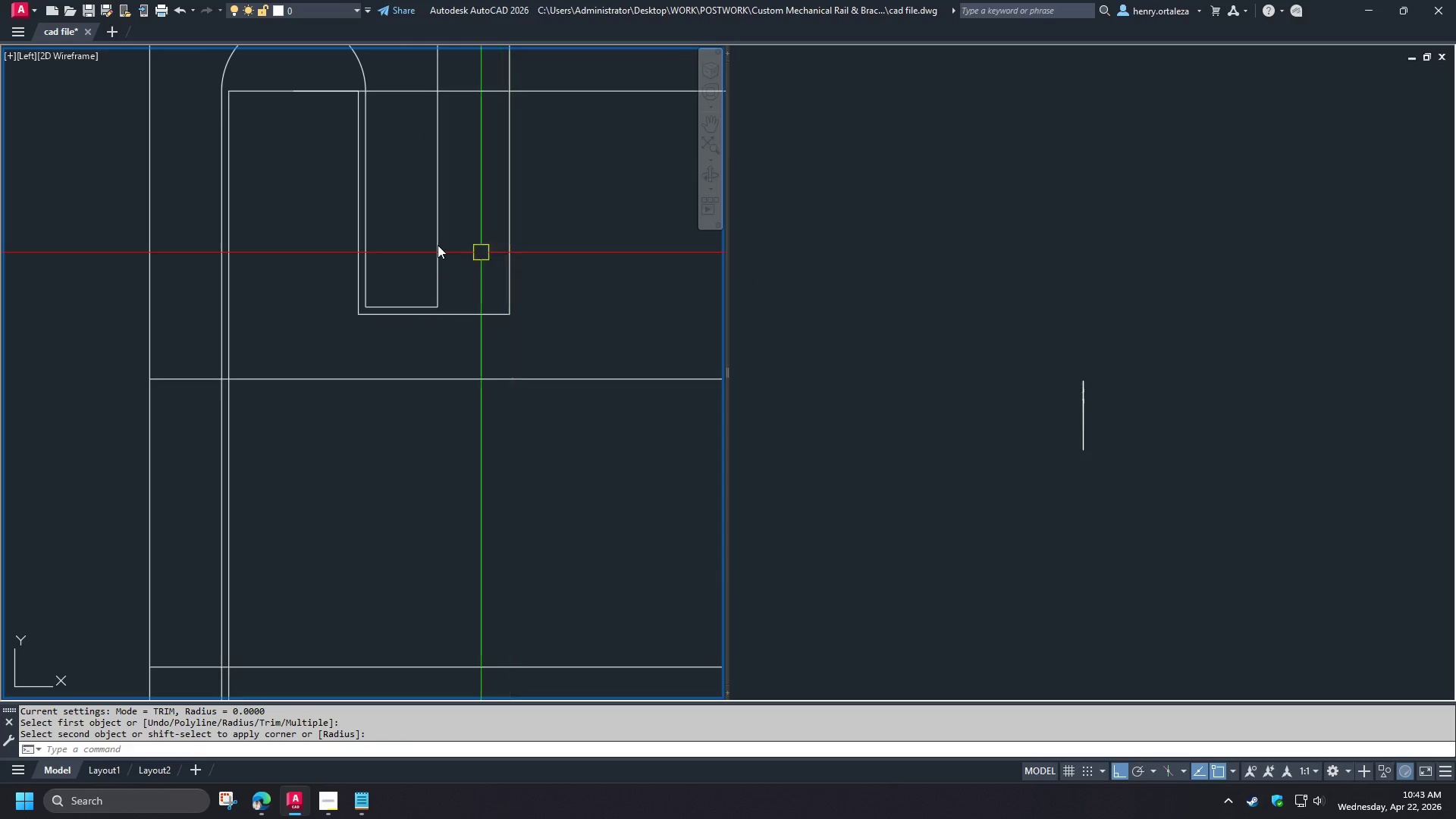 
scroll: coordinate [445, 239], scroll_direction: down, amount: 3.0
 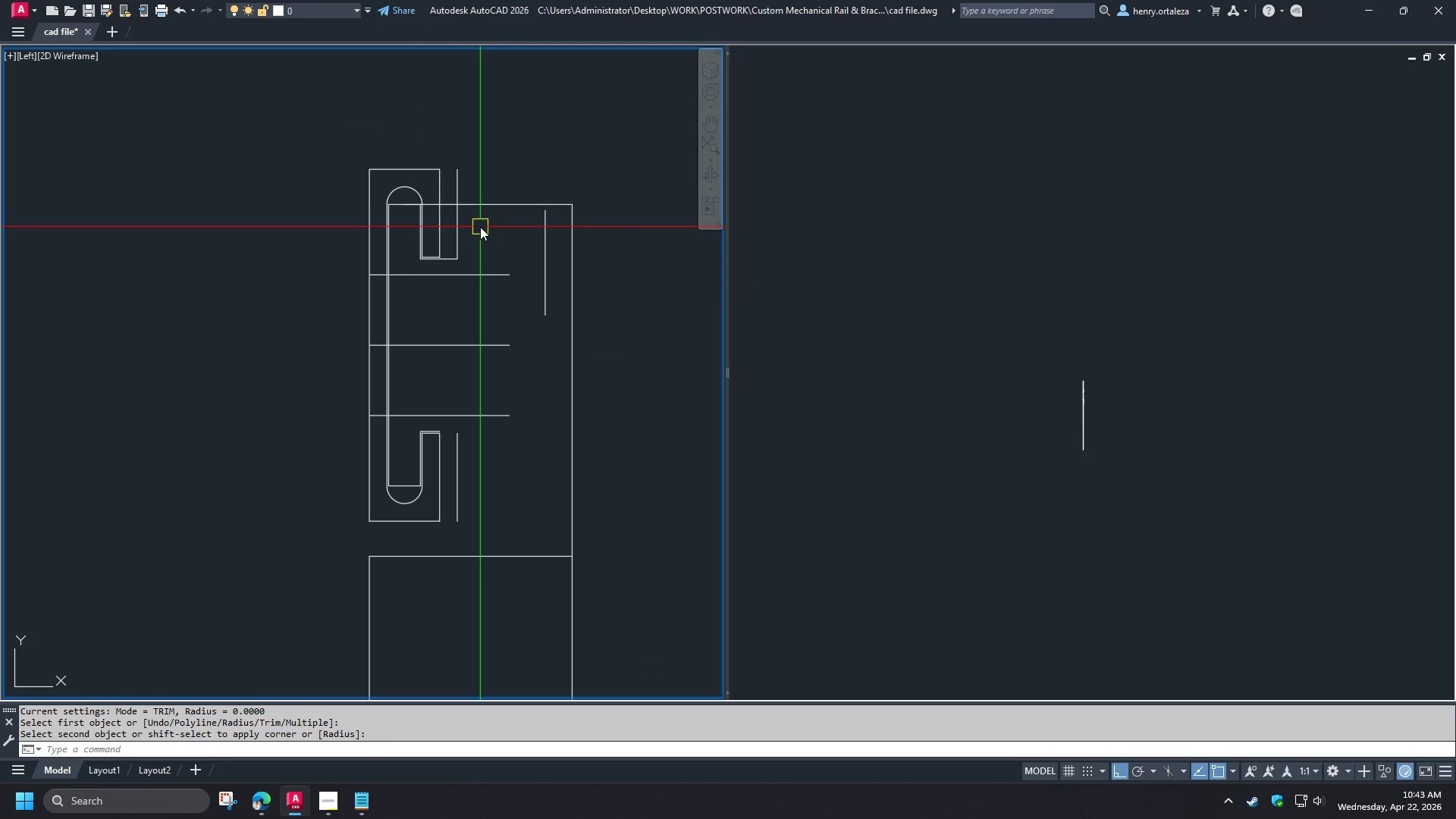 
key(Space)
 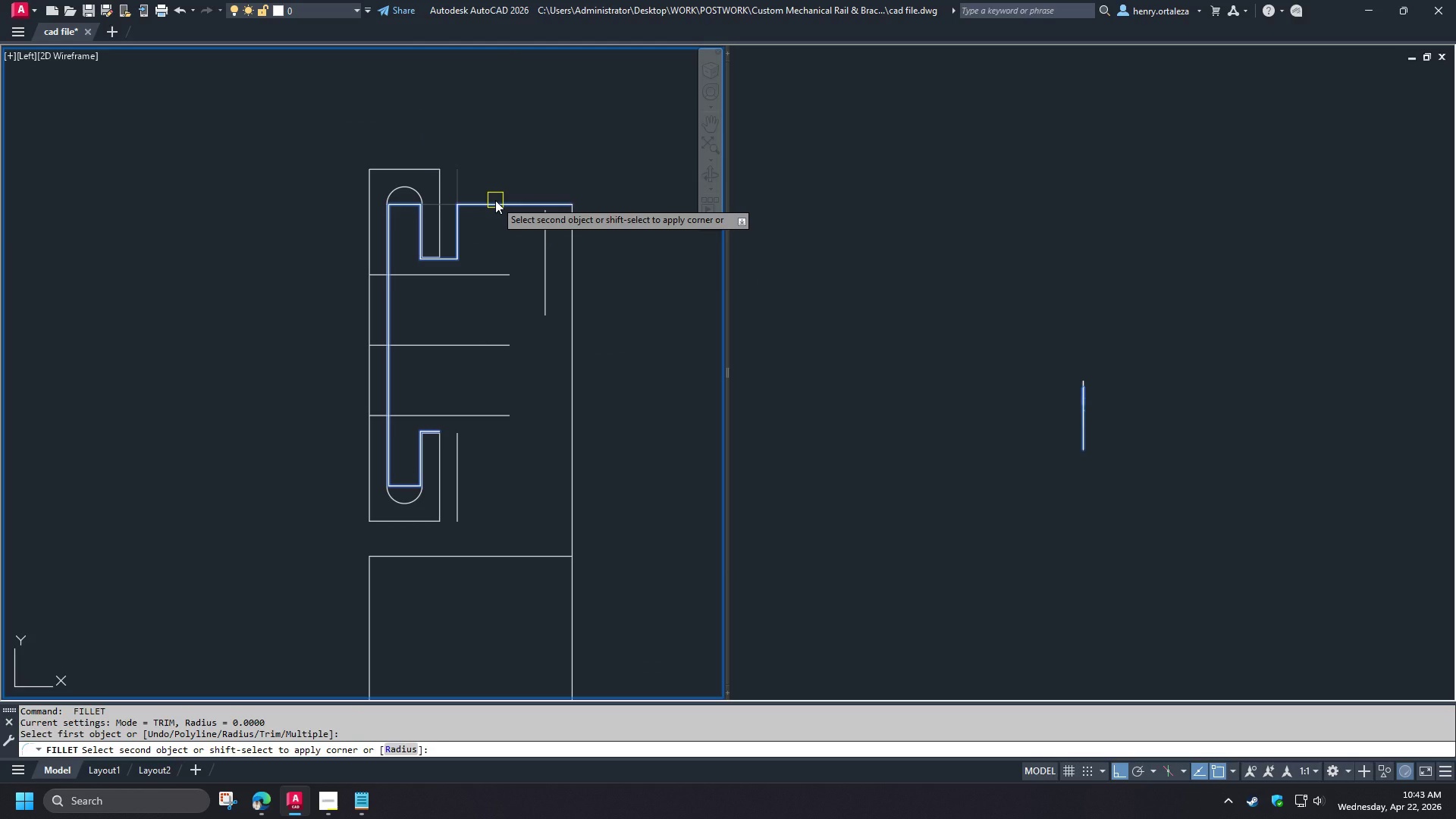 
left_click([495, 200])
 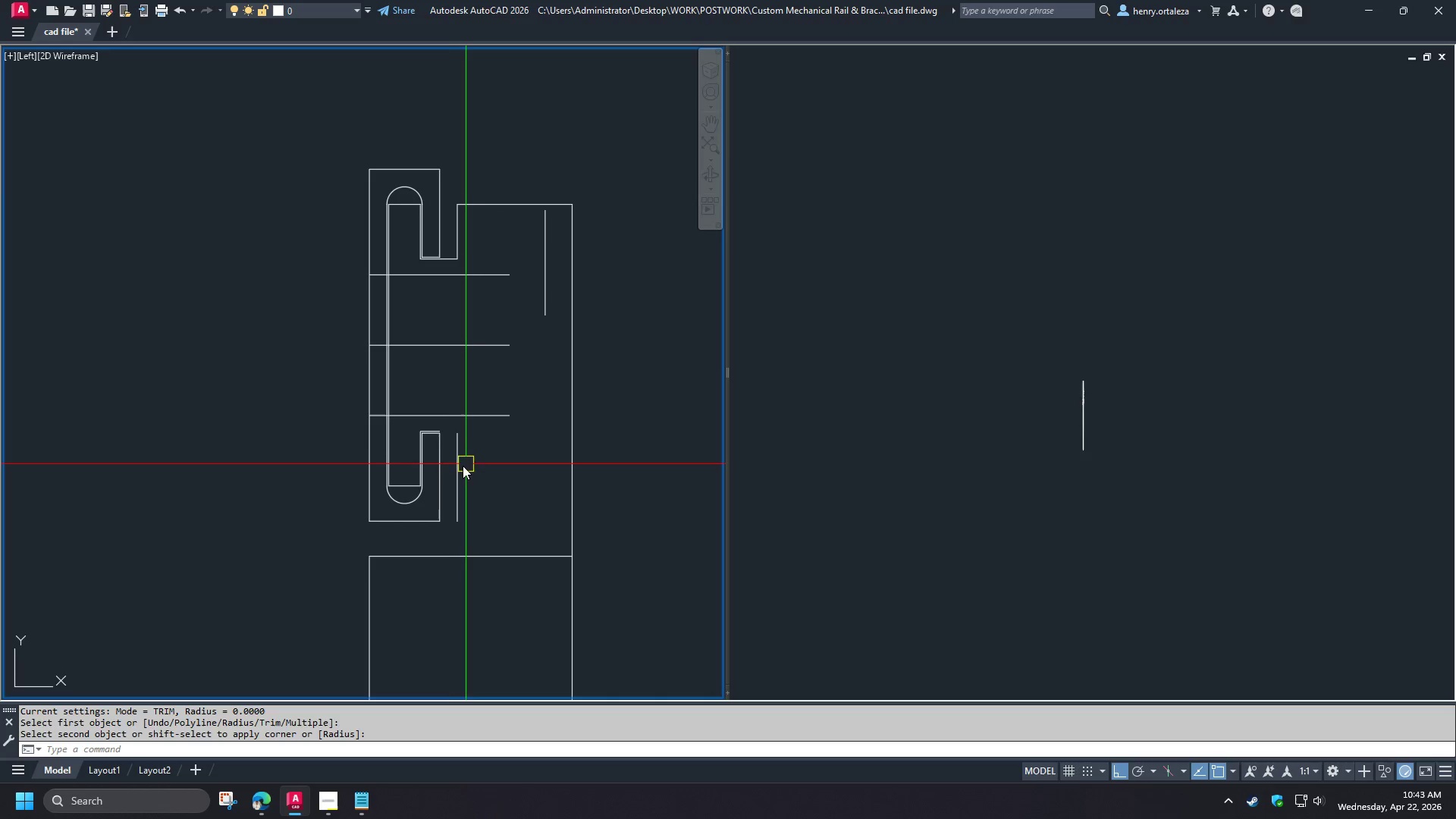 
key(F)
 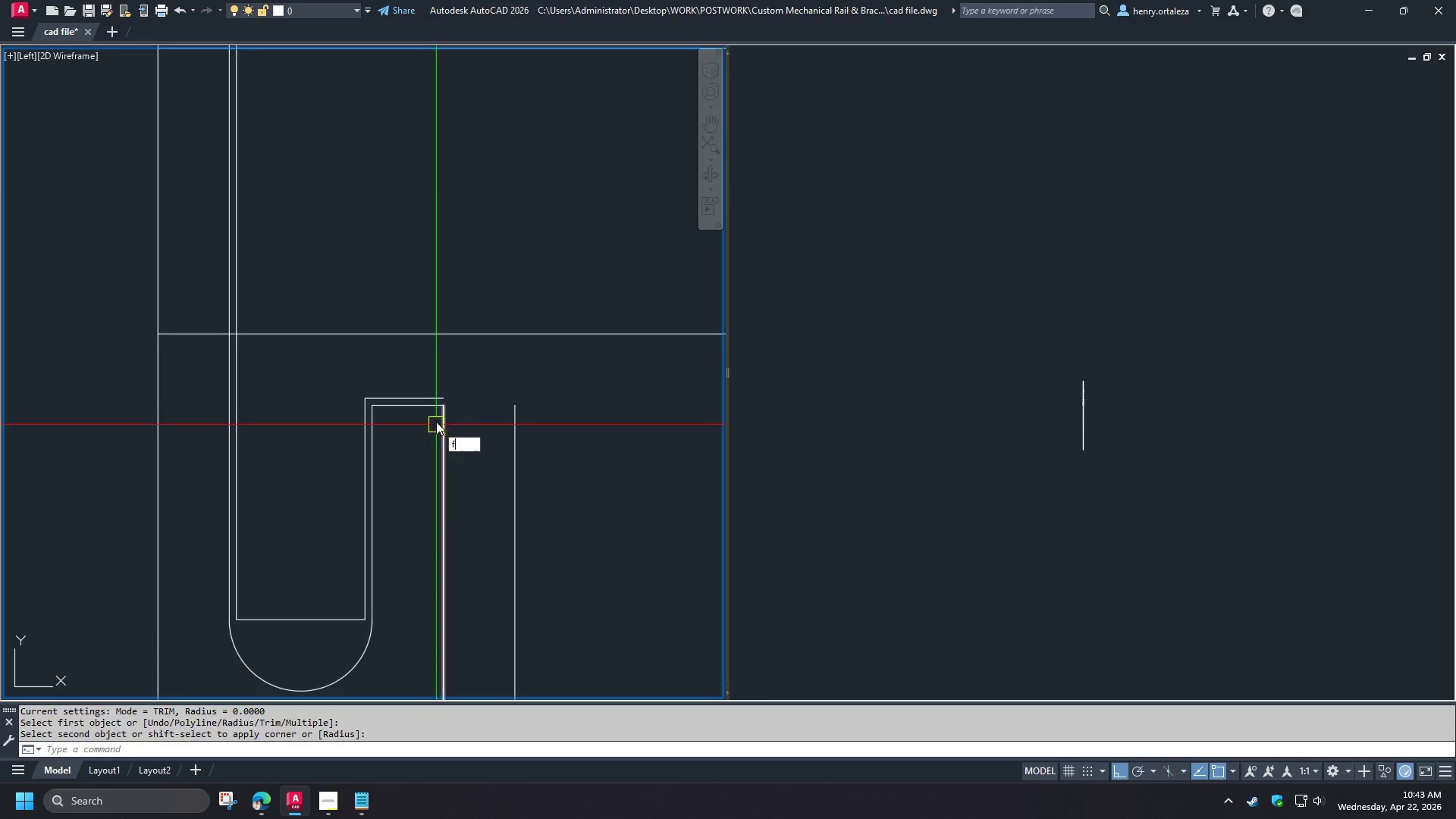 
key(Space)
 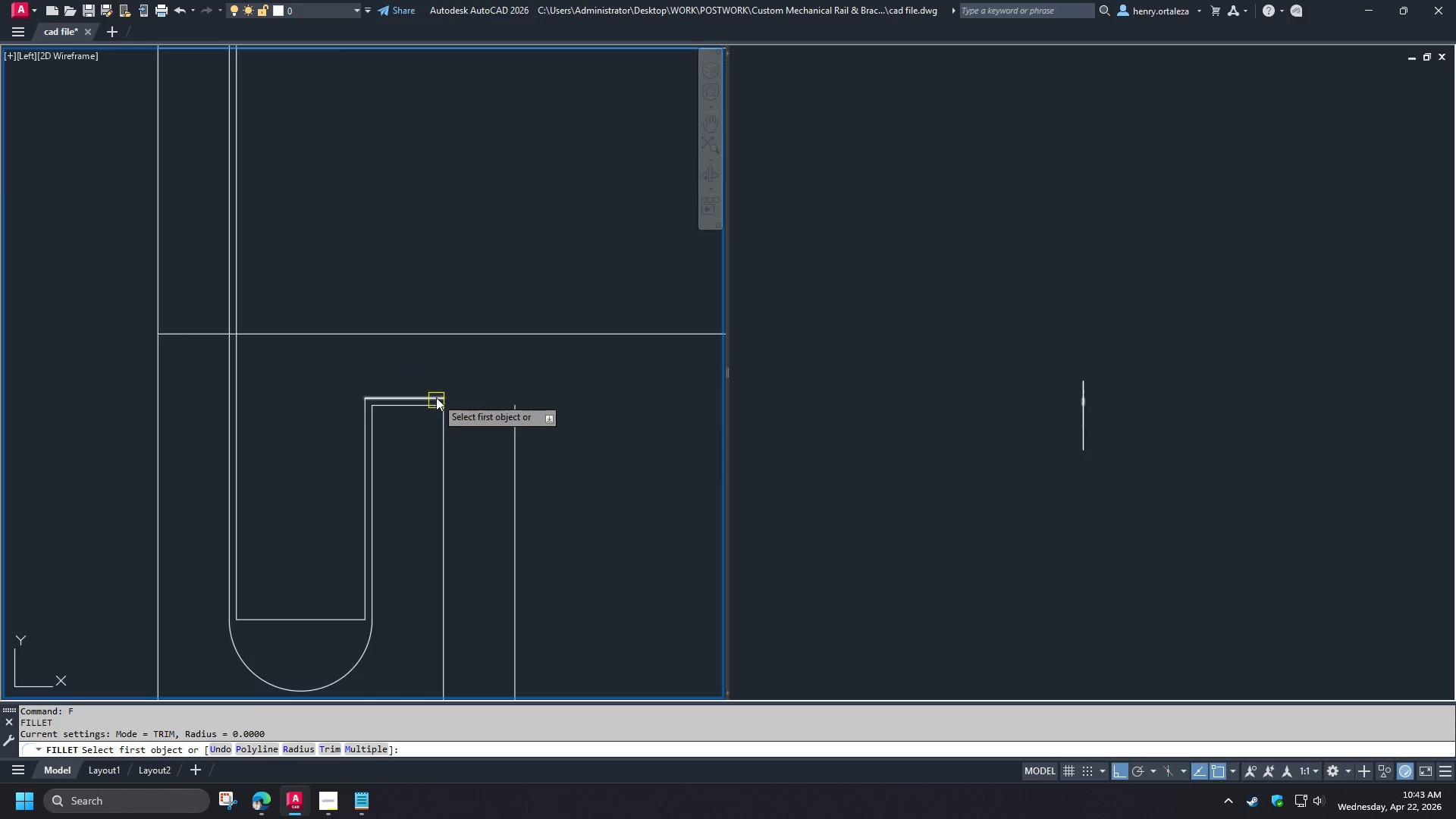 
scroll: coordinate [440, 431], scroll_direction: up, amount: 3.0
 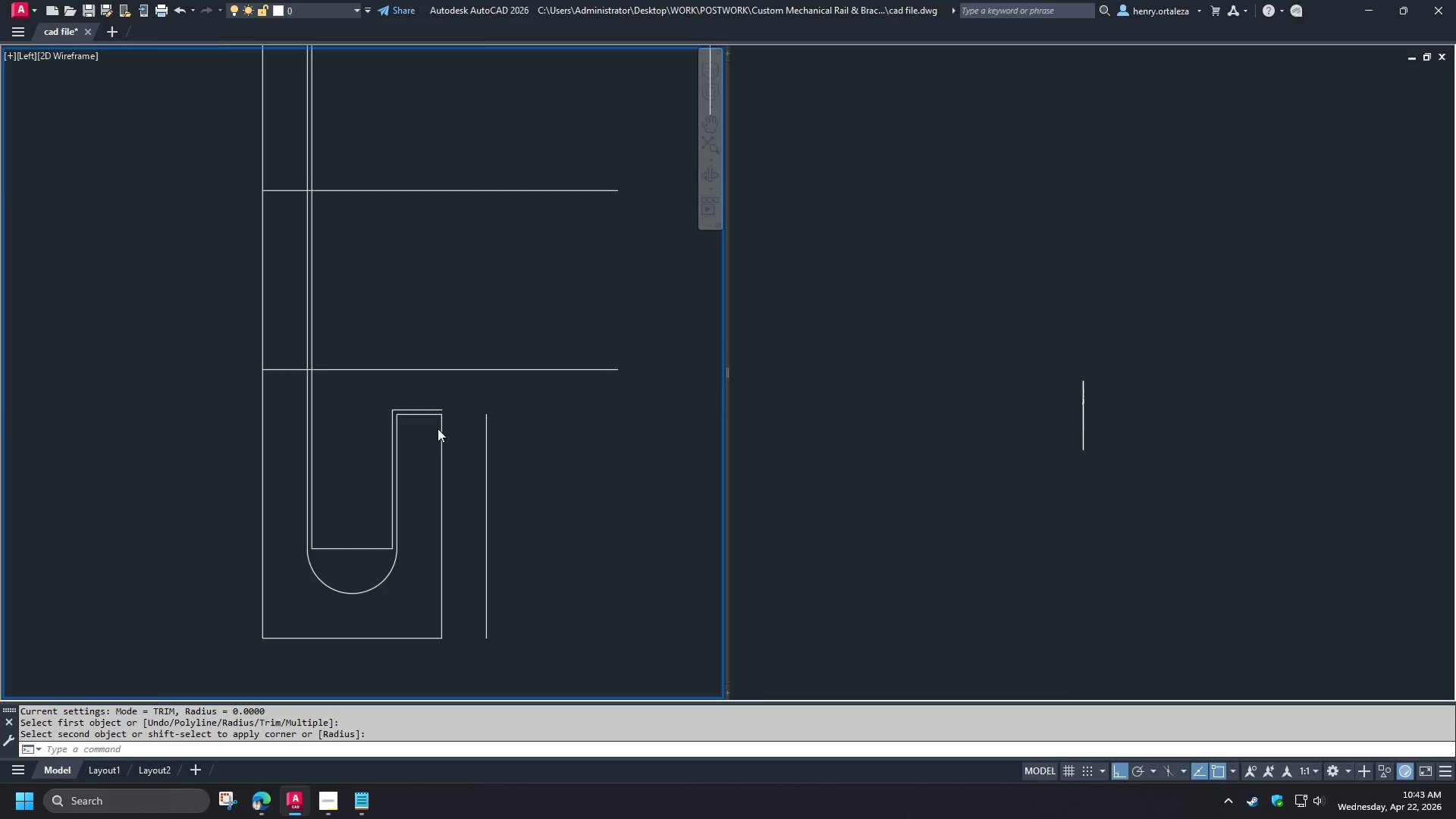 
left_click([436, 397])
 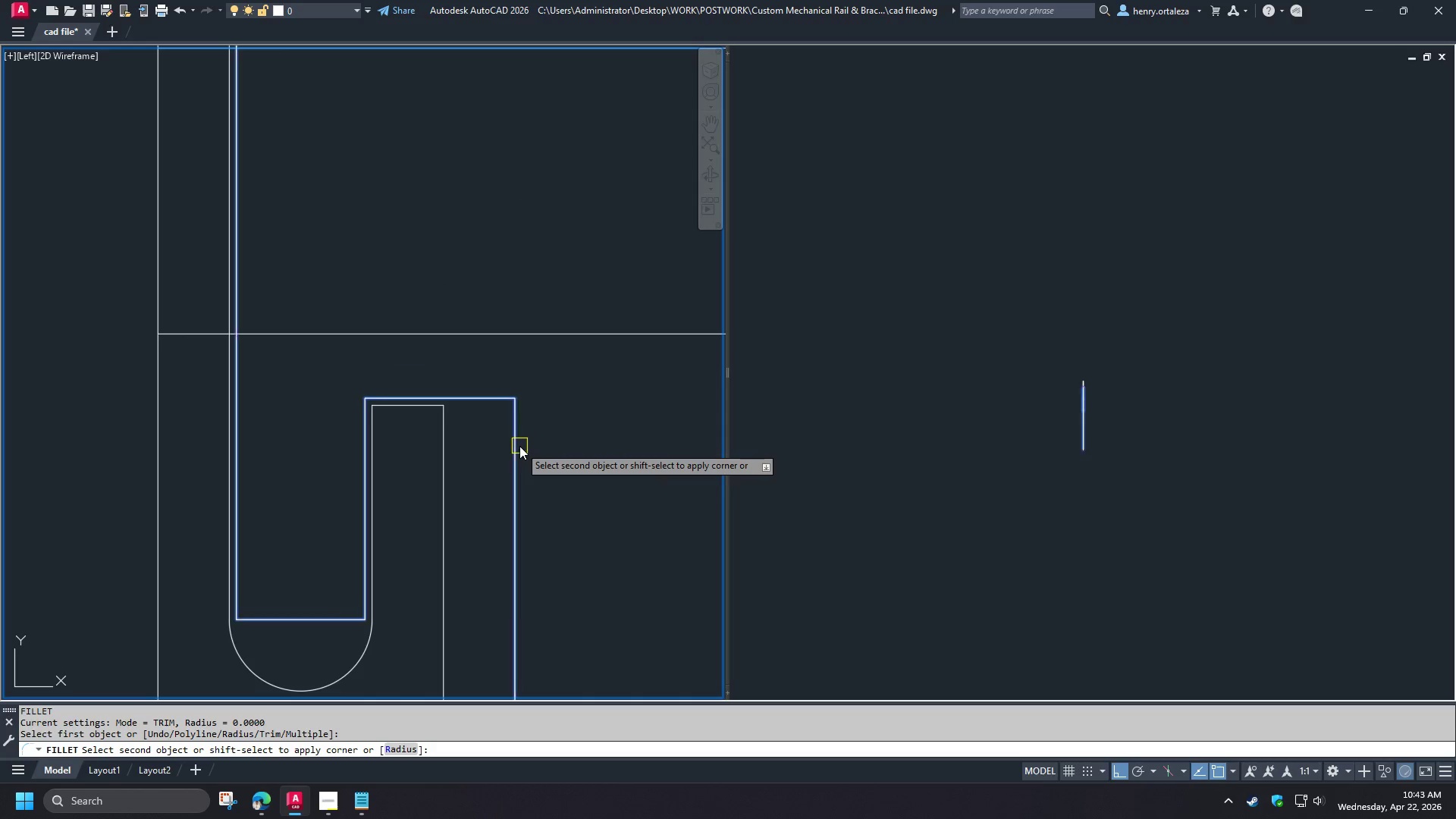 
left_click([519, 446])
 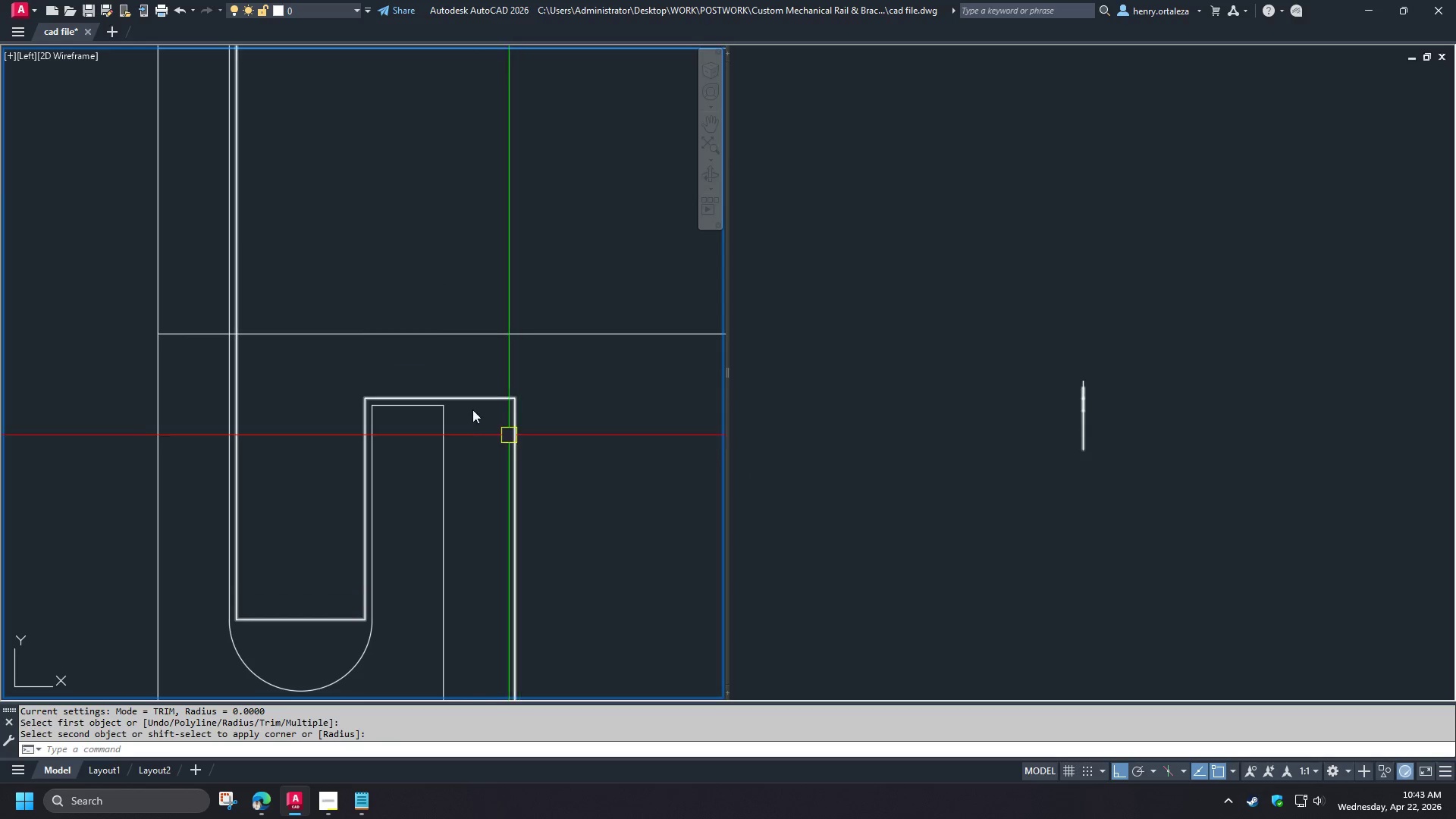 
scroll: coordinate [480, 402], scroll_direction: down, amount: 5.0
 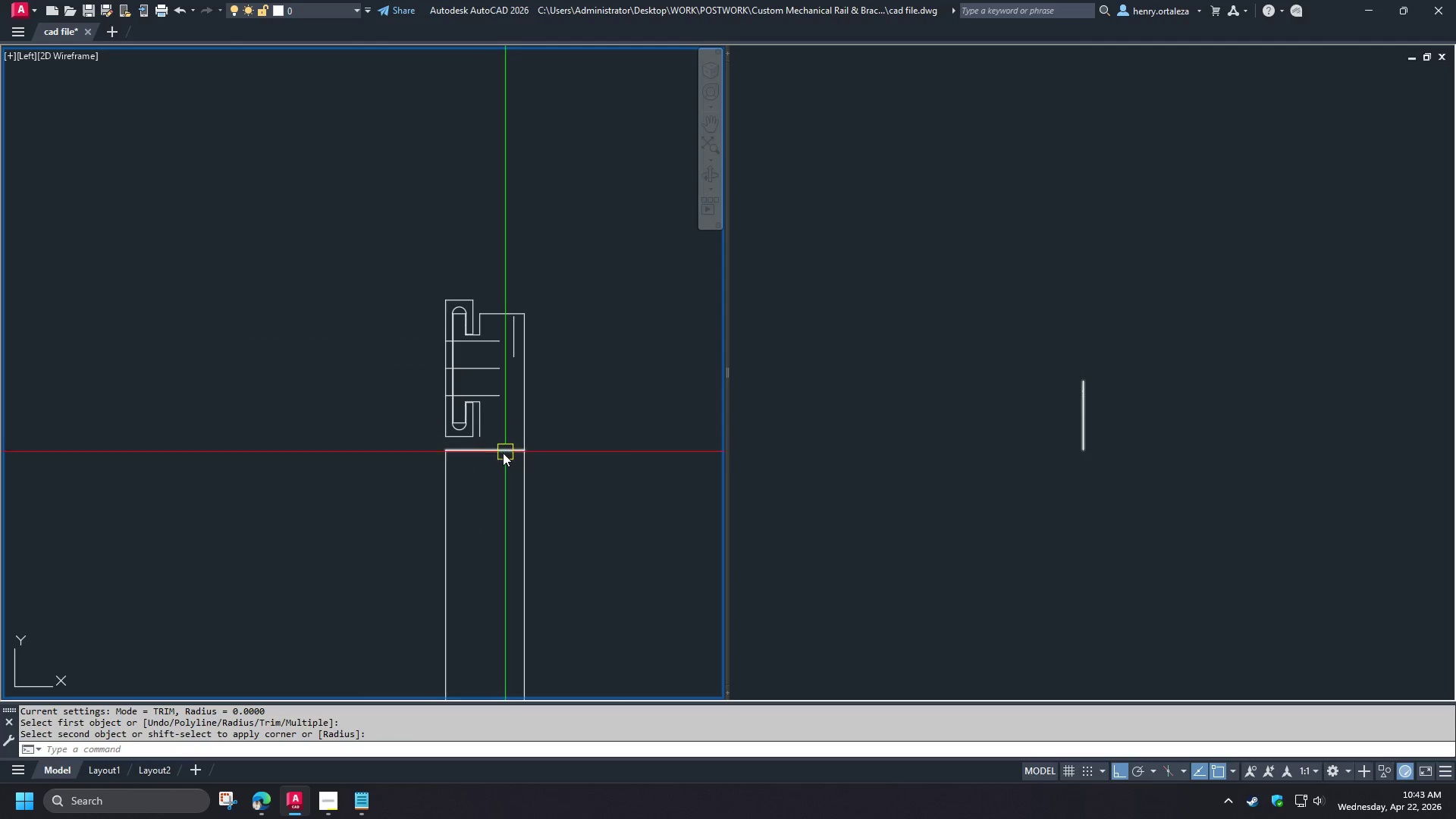 
scroll: coordinate [457, 428], scroll_direction: up, amount: 4.0
 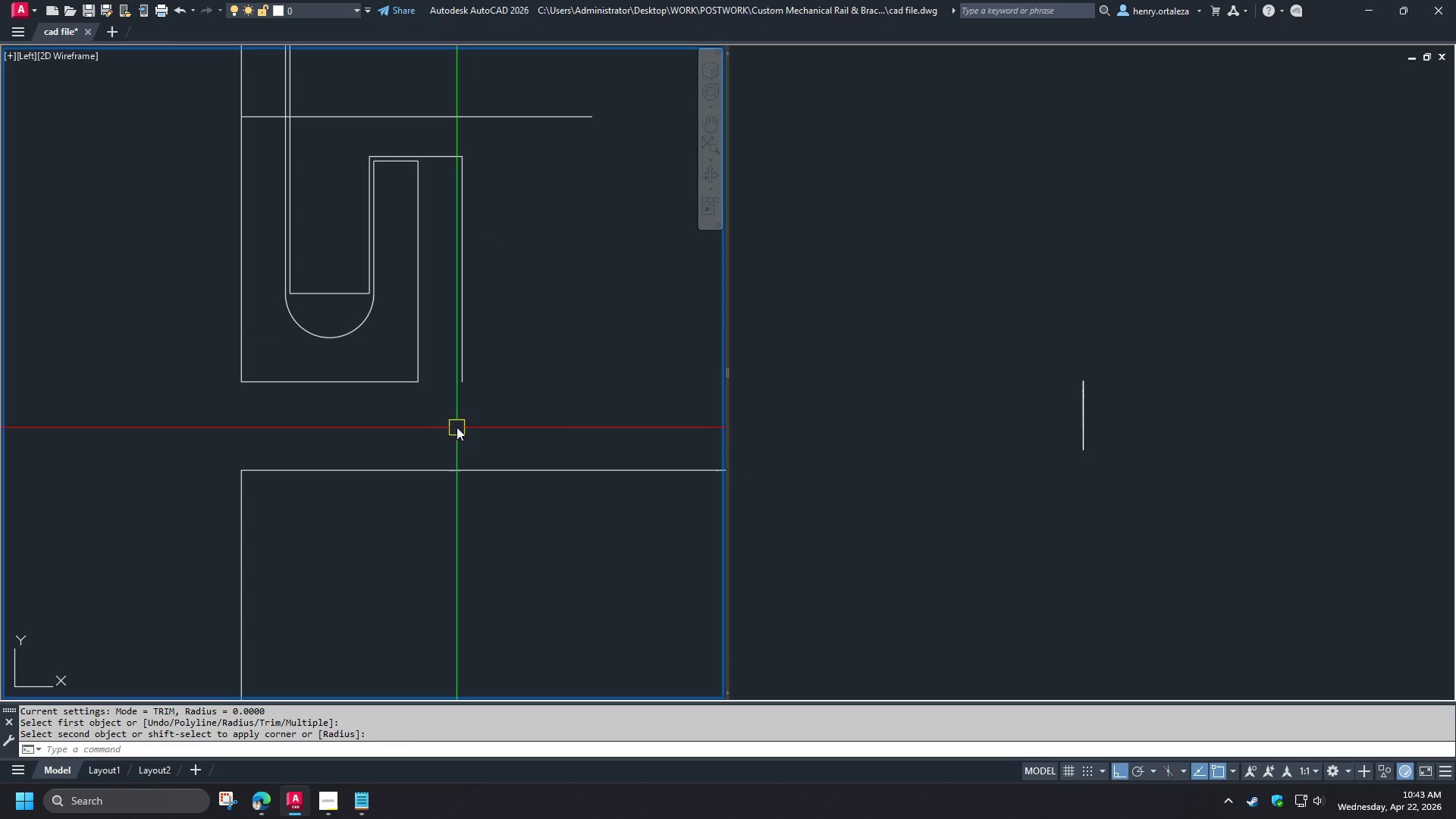 
key(C)
 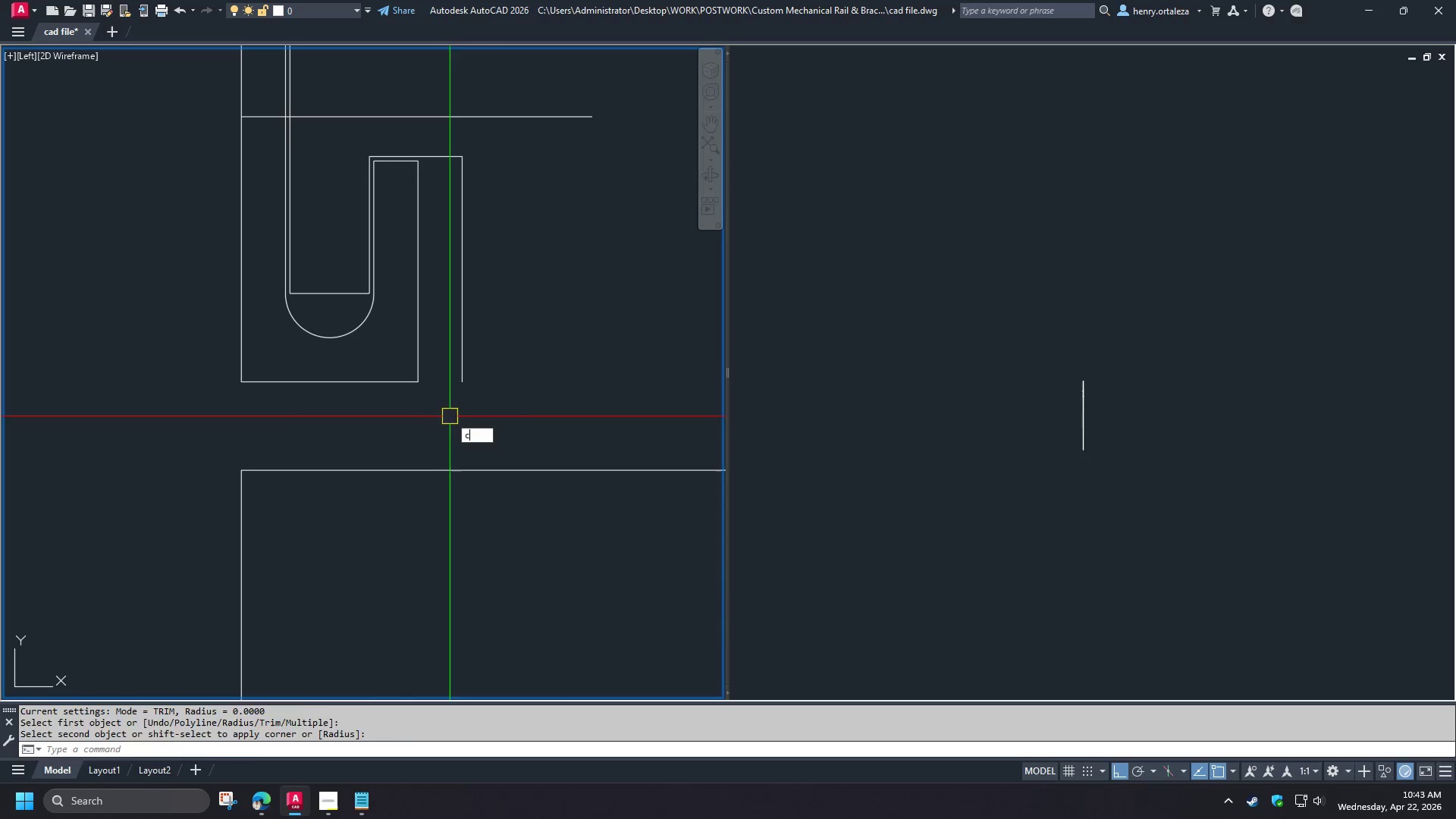 
key(Space)
 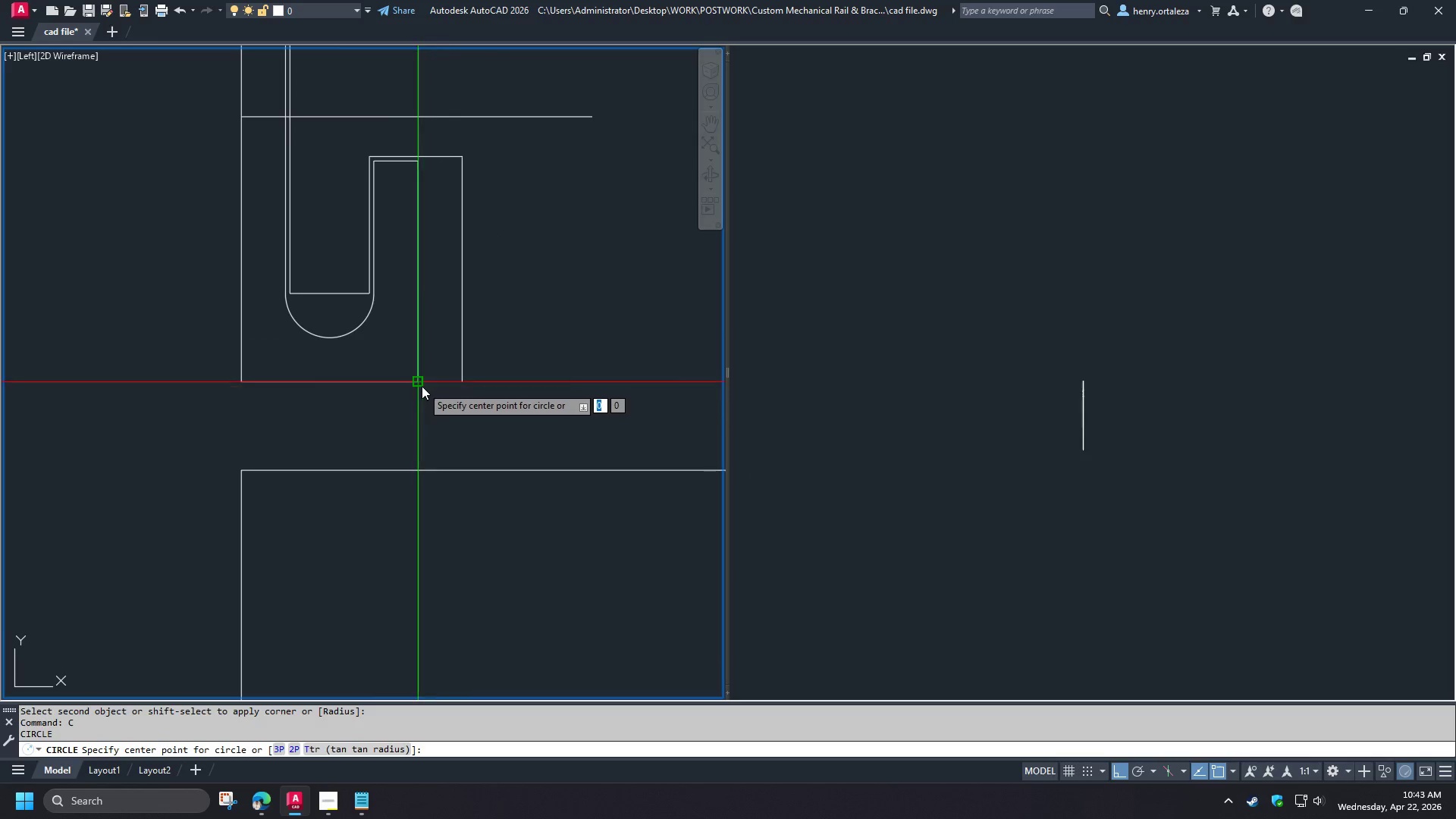 
left_click_drag(start_coordinate=[422, 386], to_coordinate=[425, 385])
 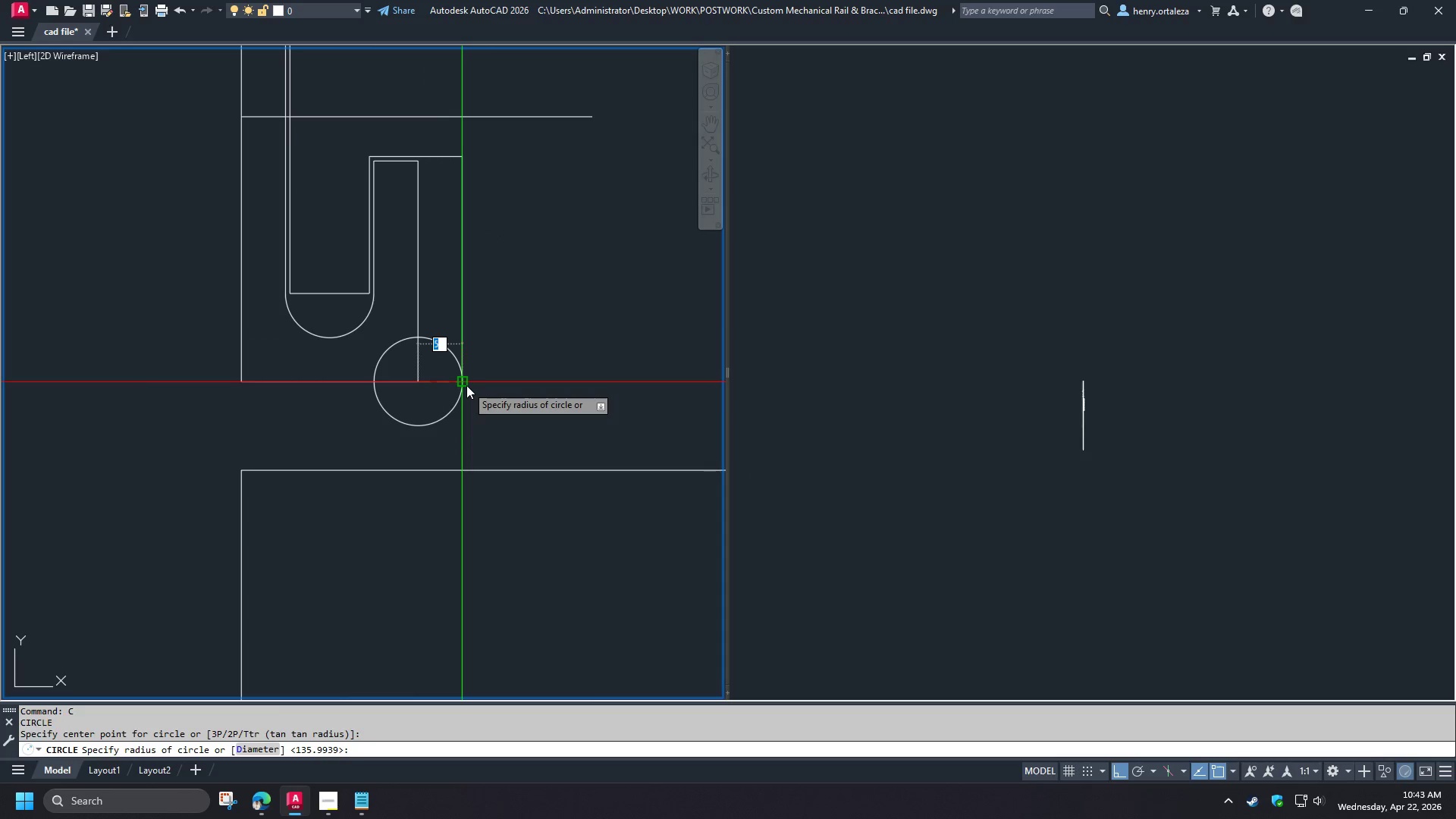 
left_click([466, 385])
 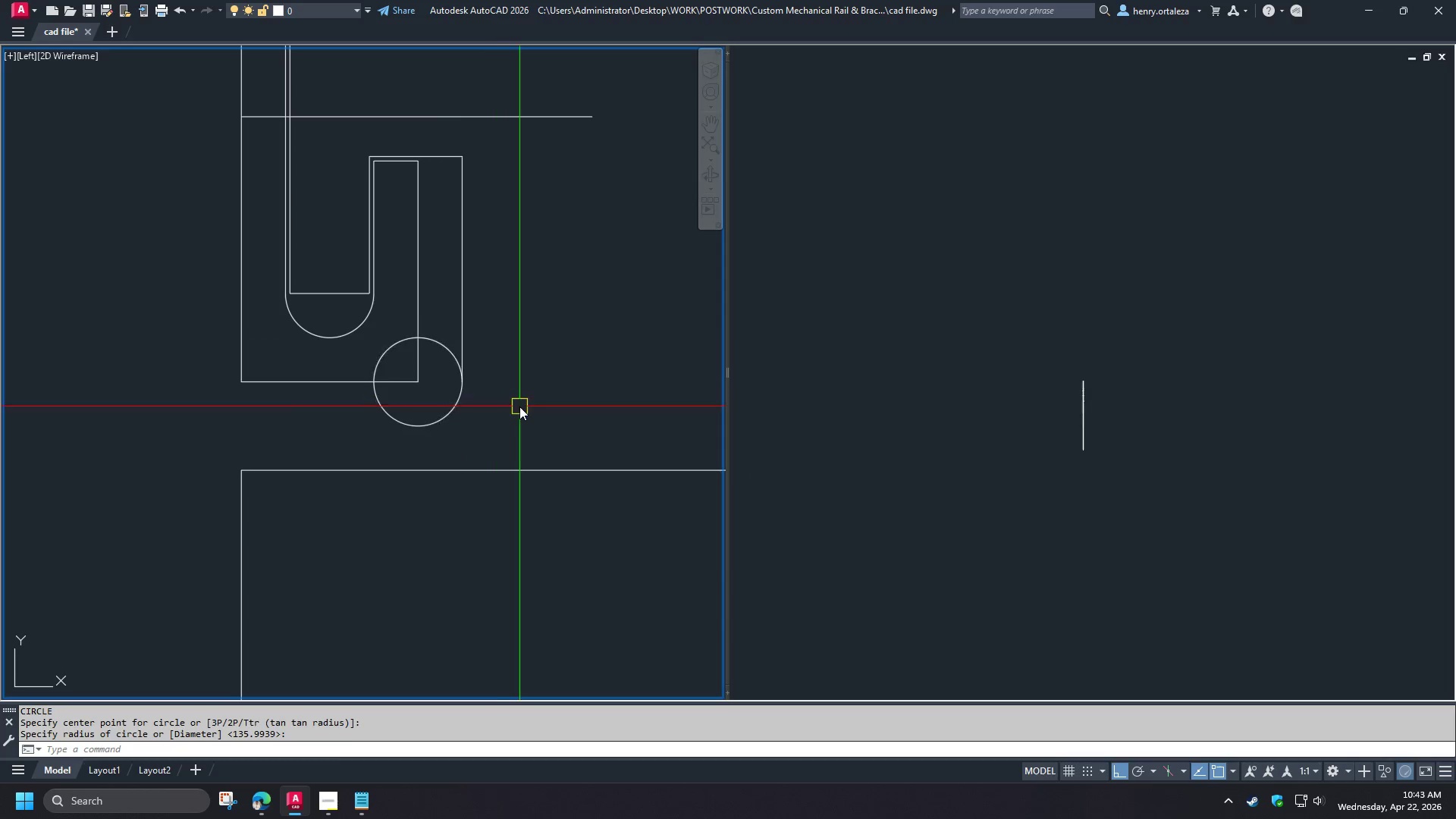 
scroll: coordinate [519, 406], scroll_direction: down, amount: 2.0
 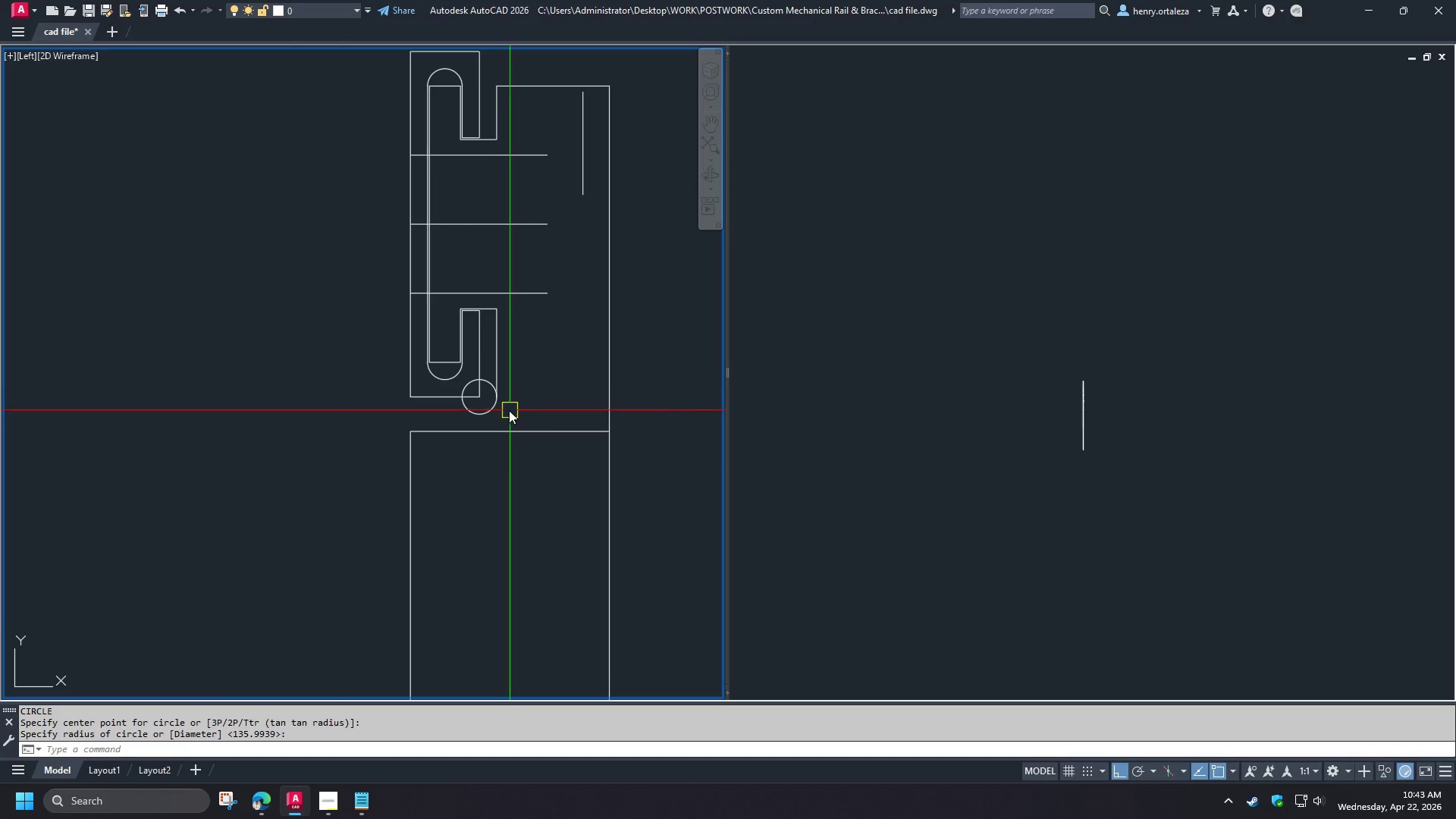 
scroll: coordinate [509, 410], scroll_direction: up, amount: 1.0
 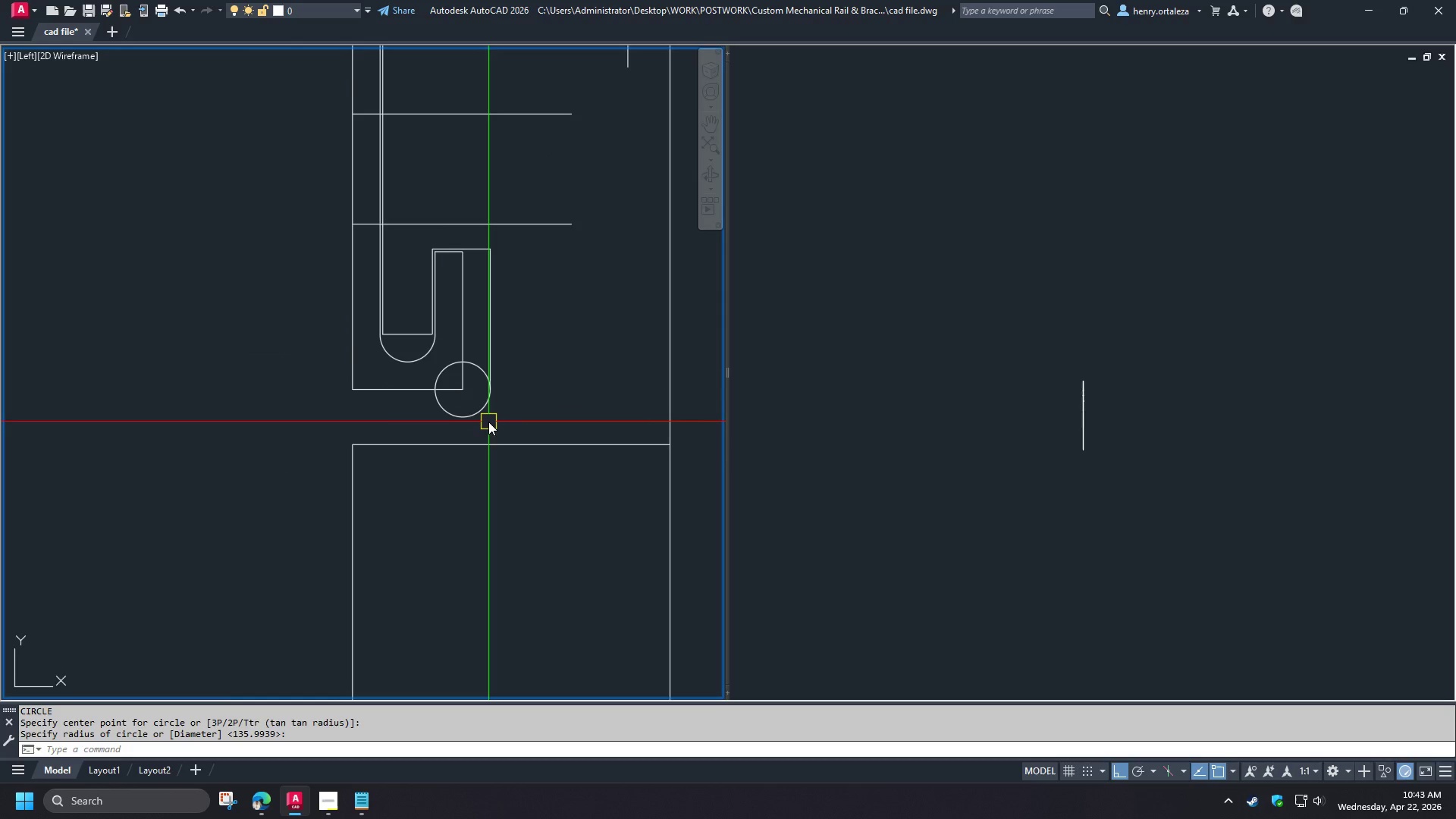 
key(L)
 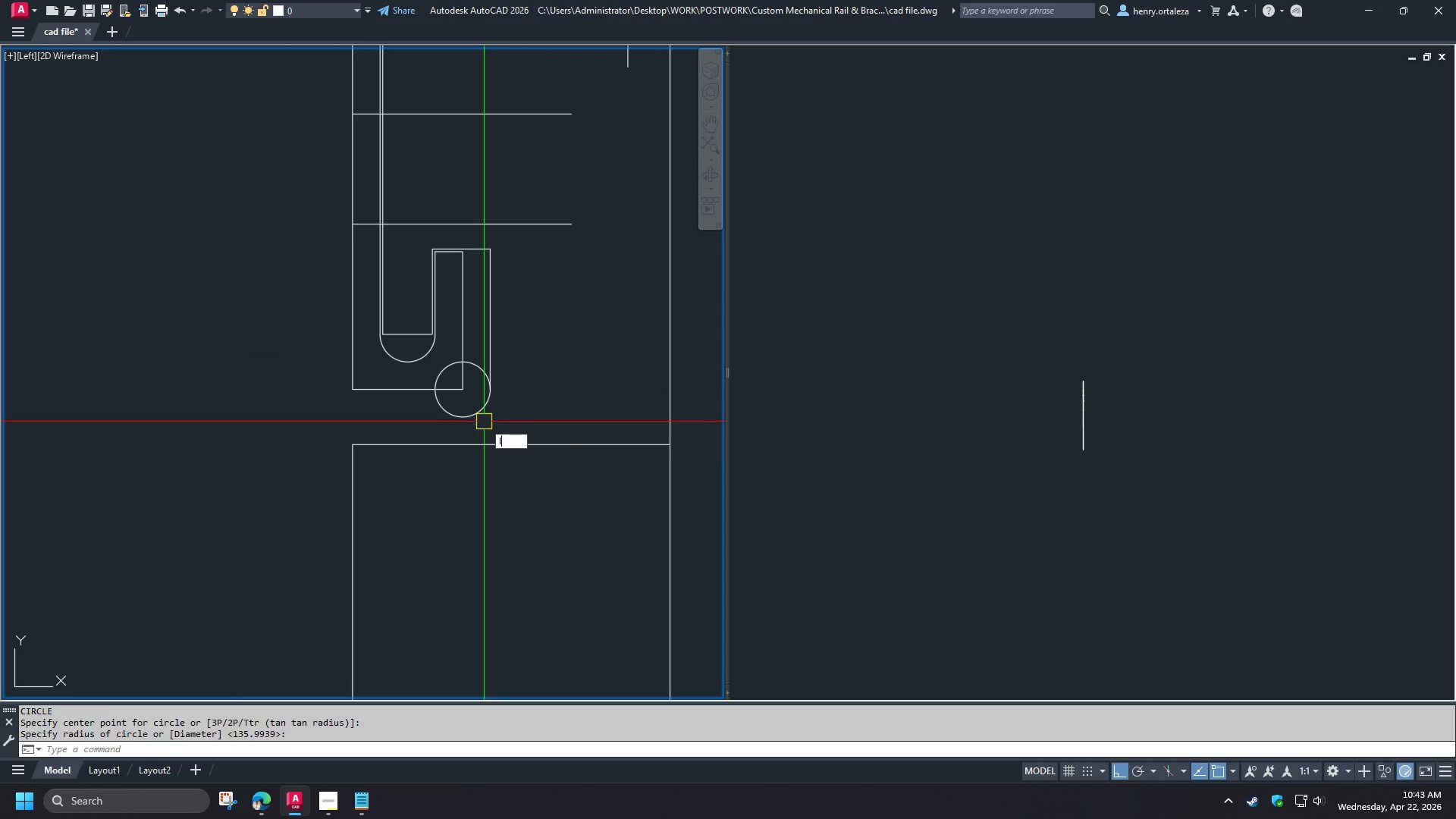 
key(Space)
 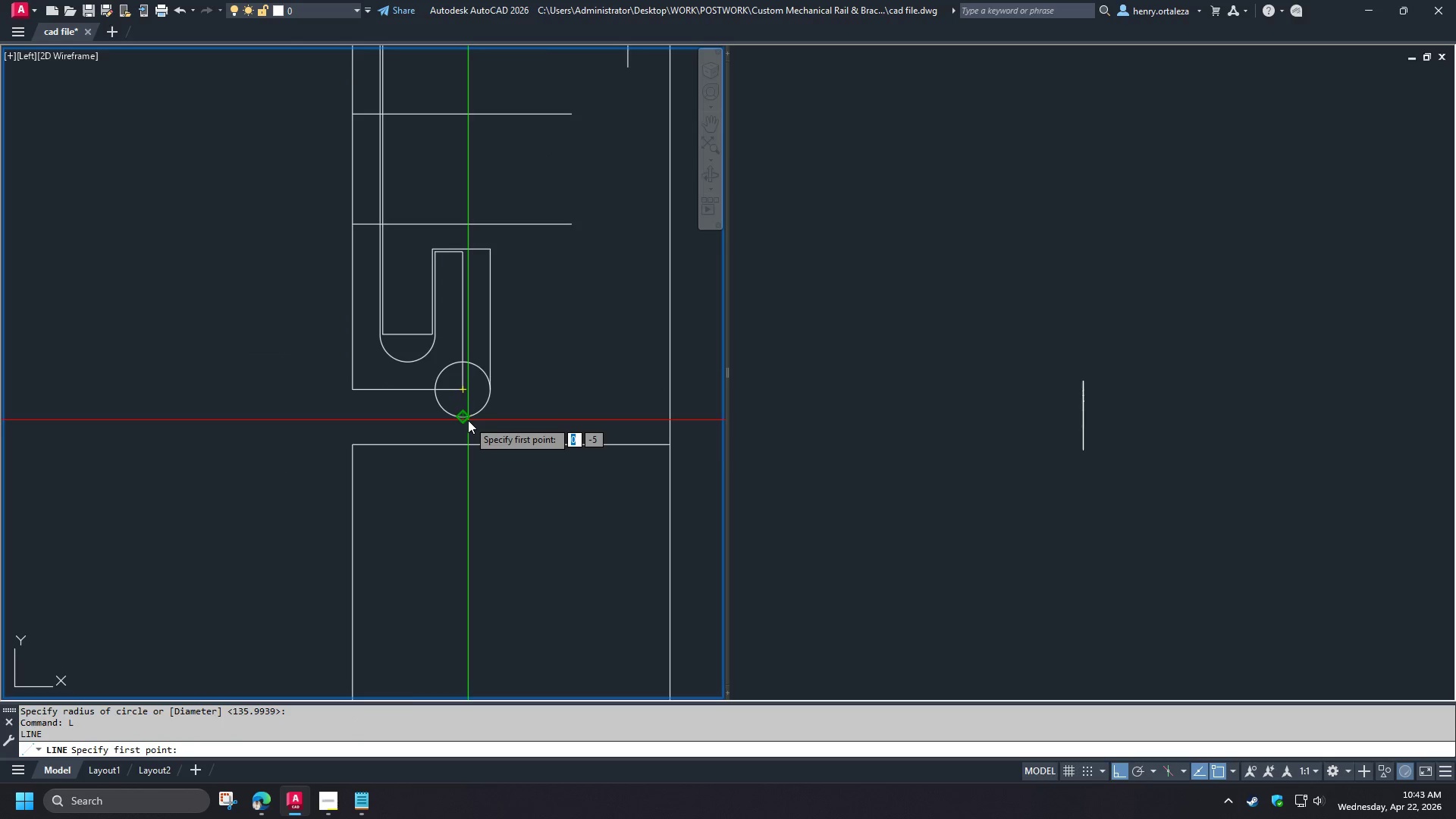 
left_click([468, 420])
 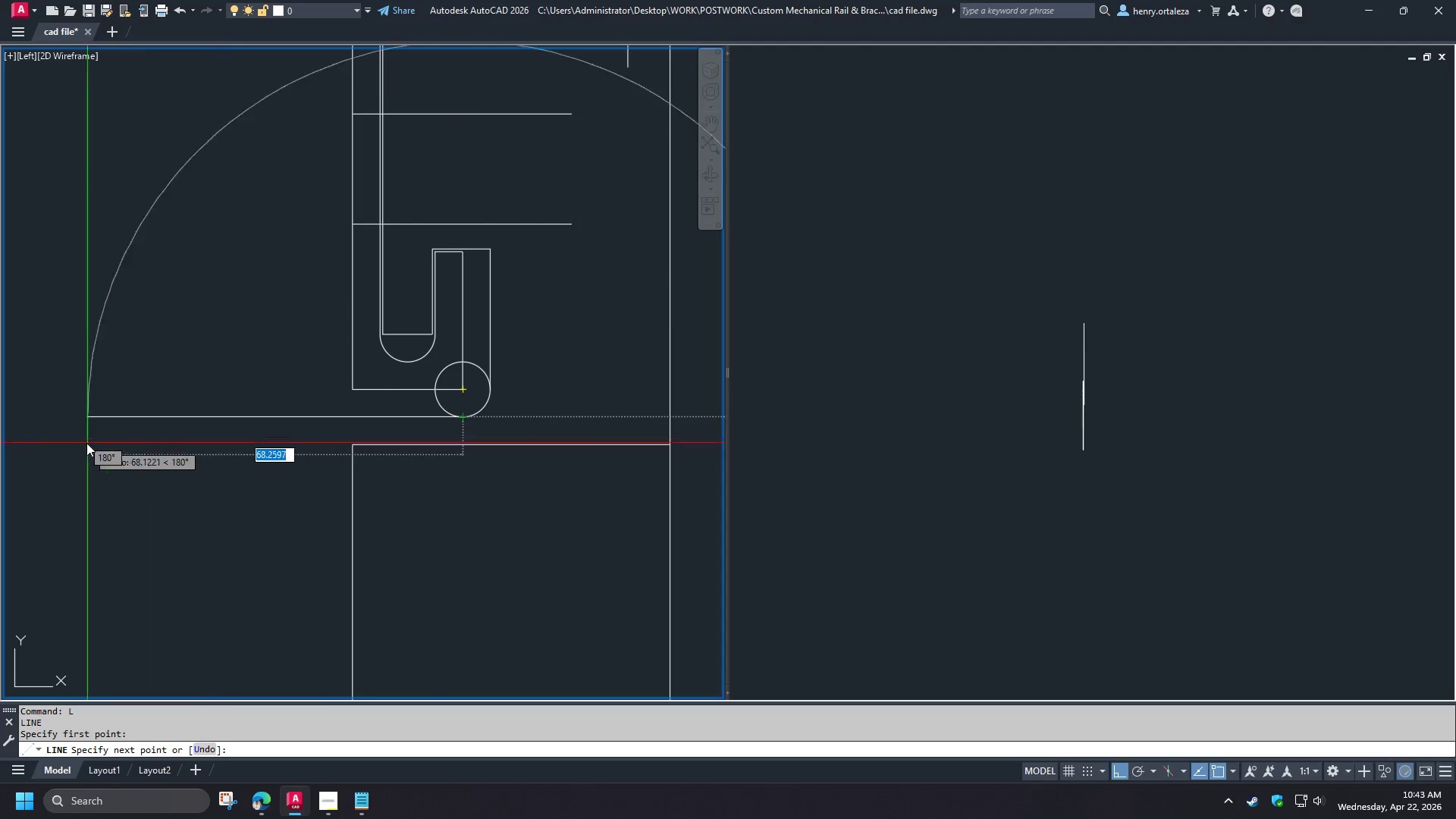 
key(Space)
 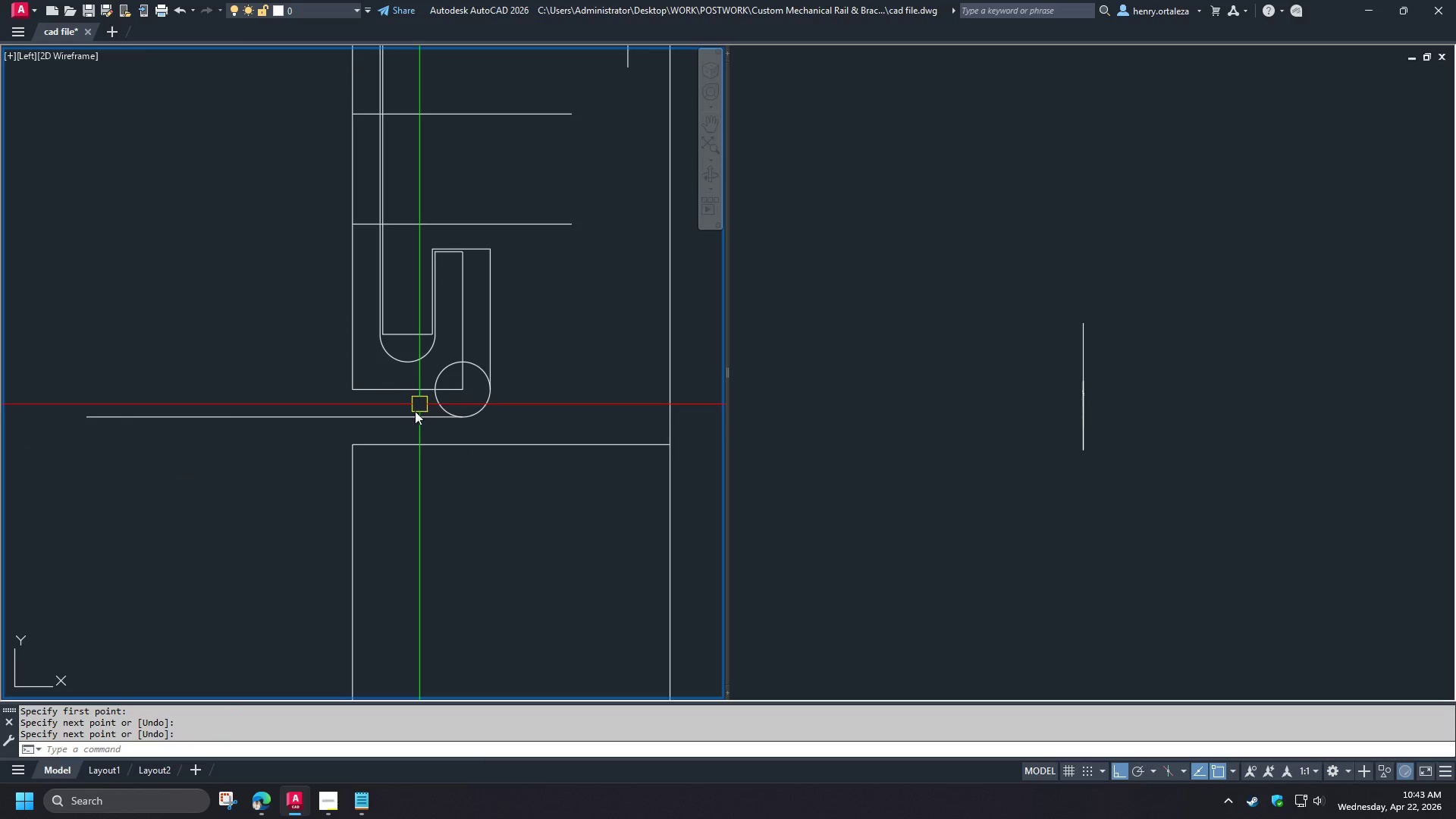 
left_click([415, 413])
 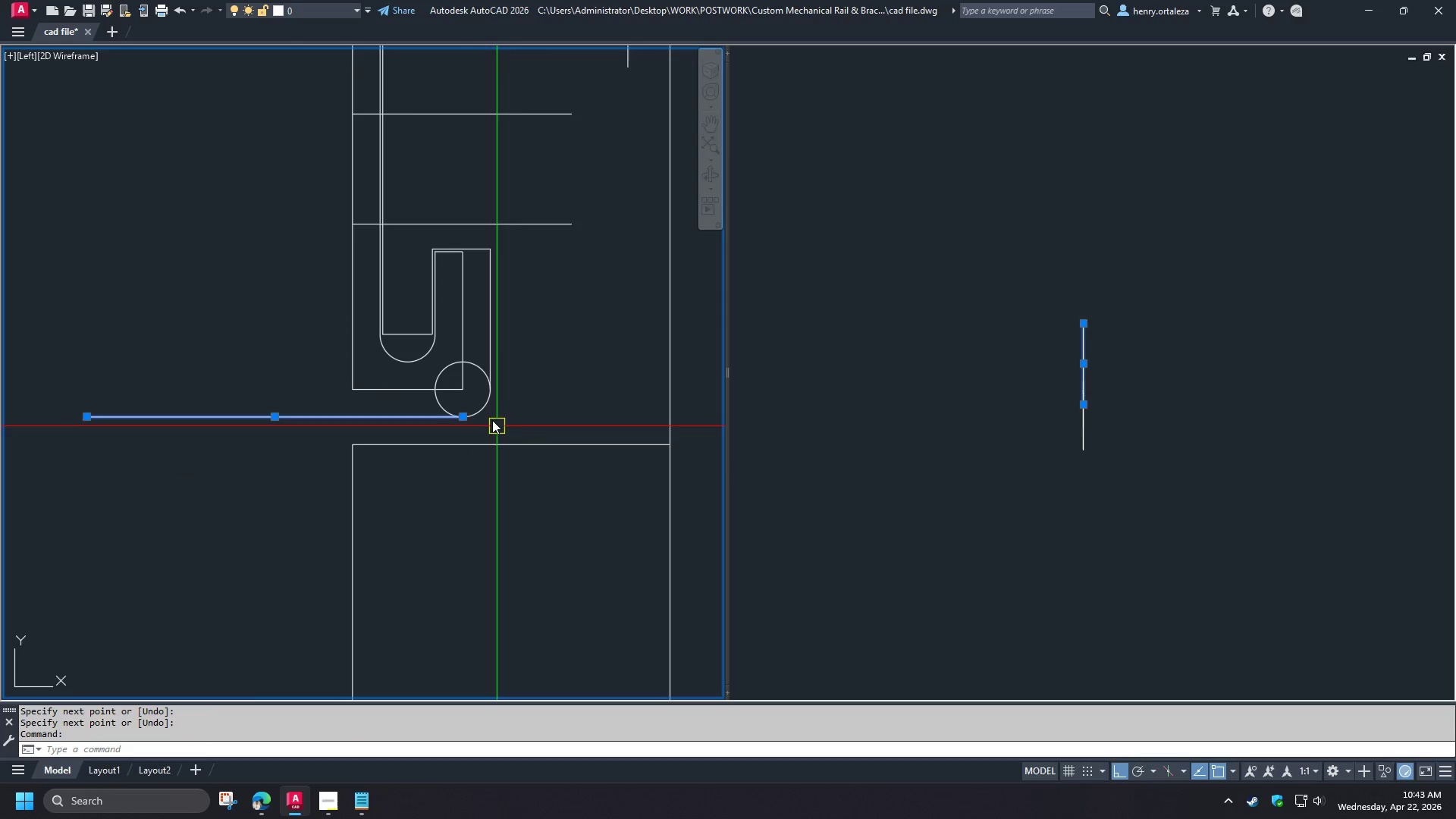 
type(ro )
 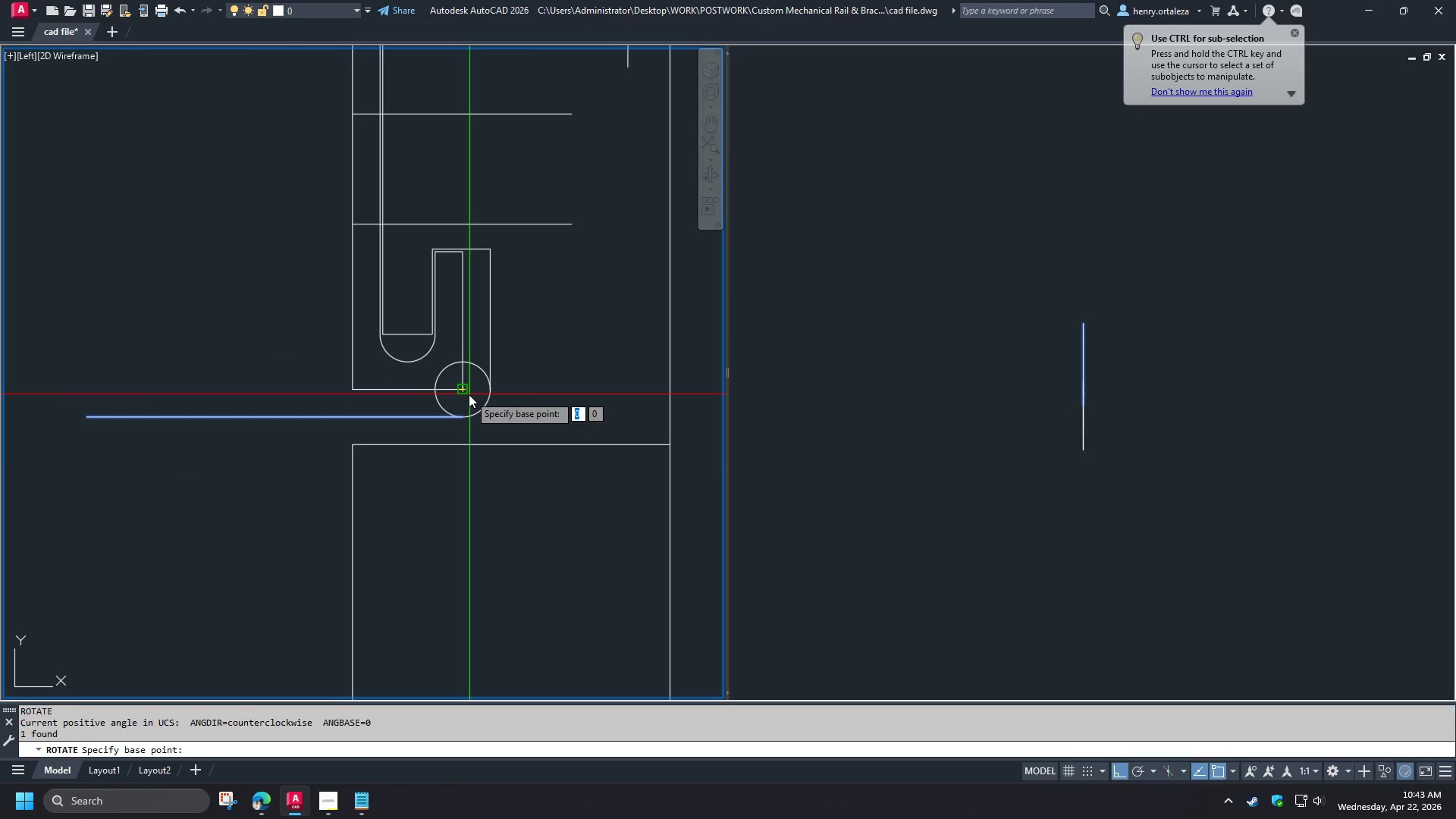 
left_click([469, 394])
 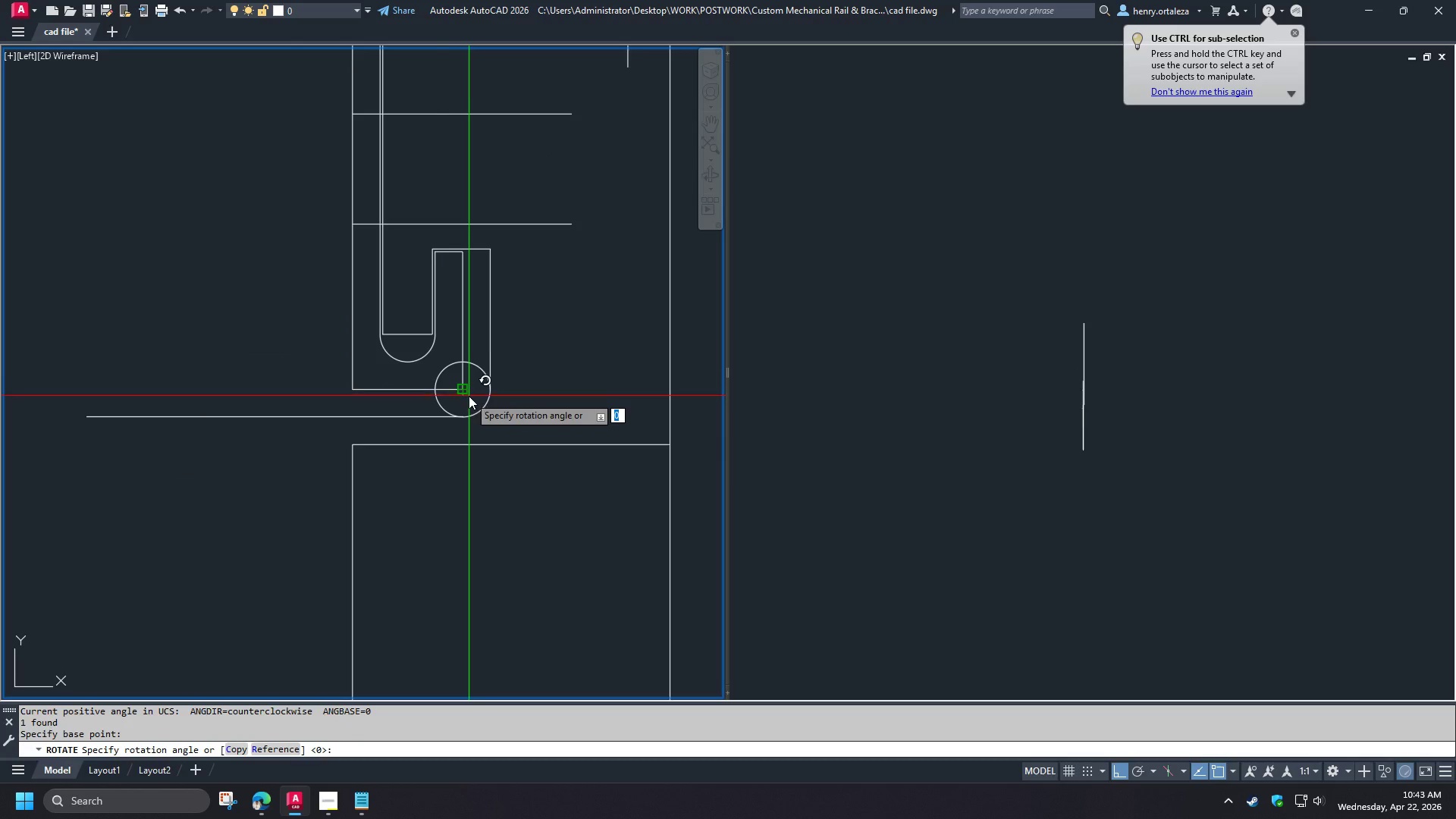 
key(Numpad4)
 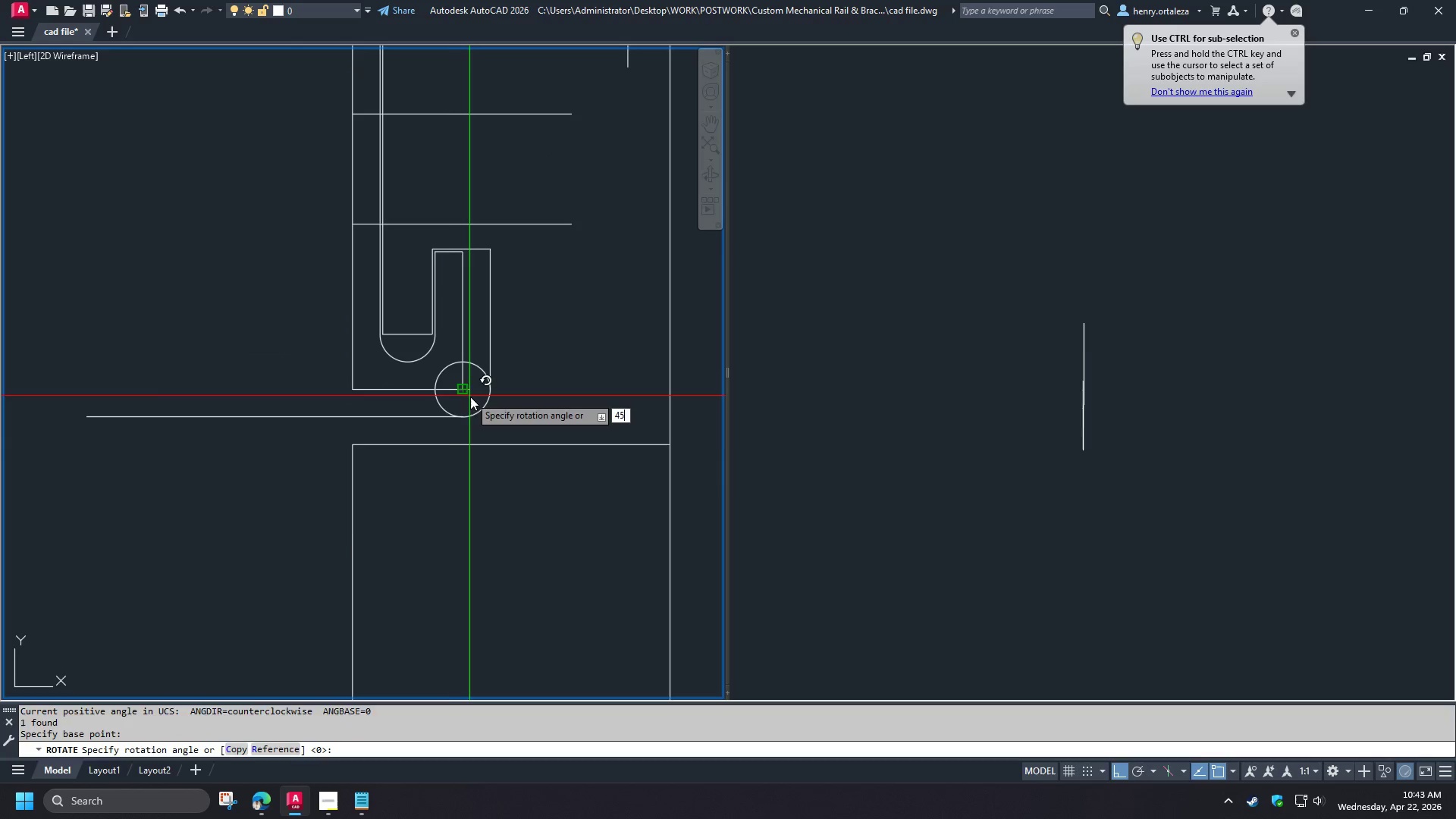 
key(Numpad5)
 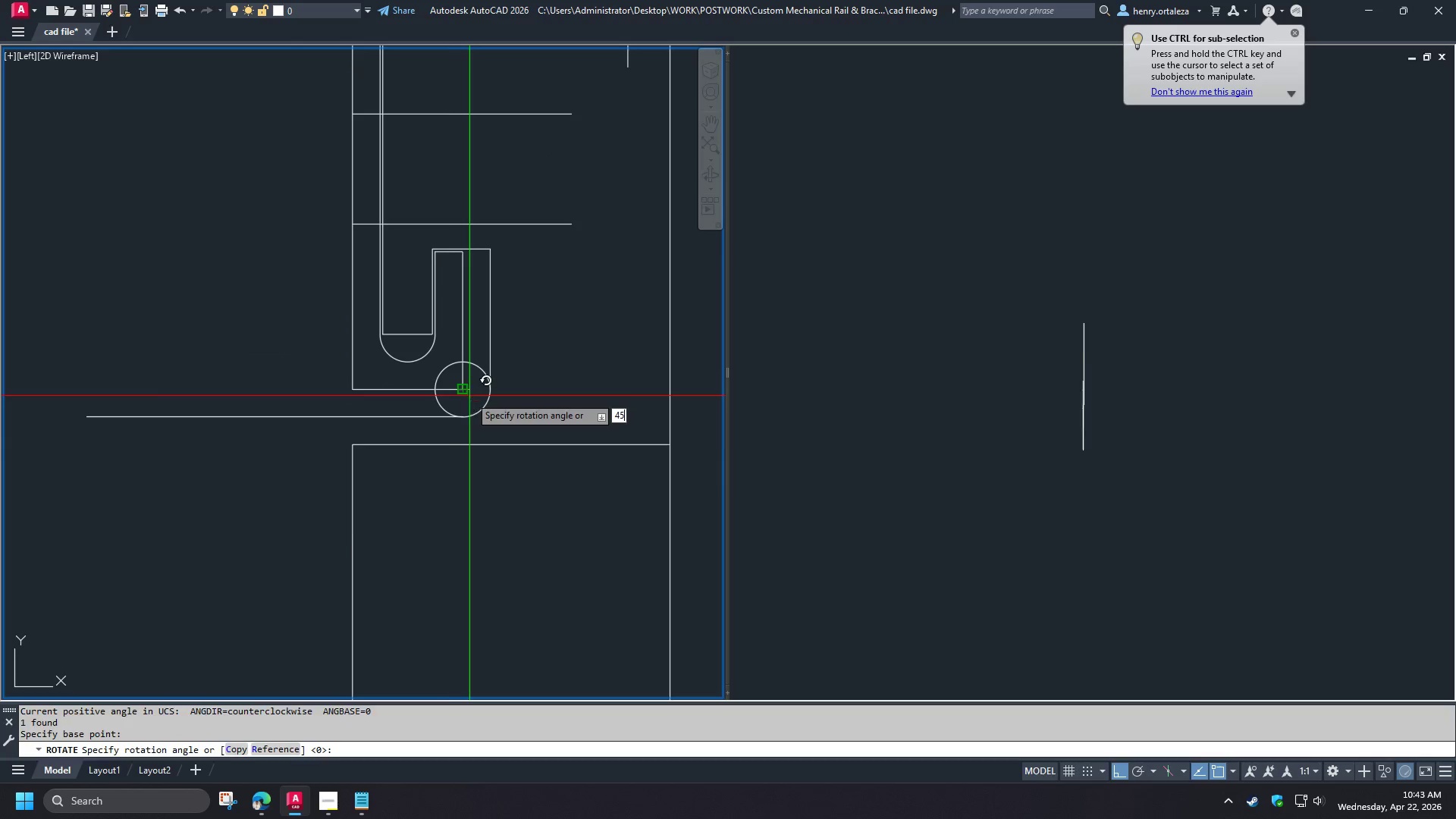 
key(NumpadEnter)
 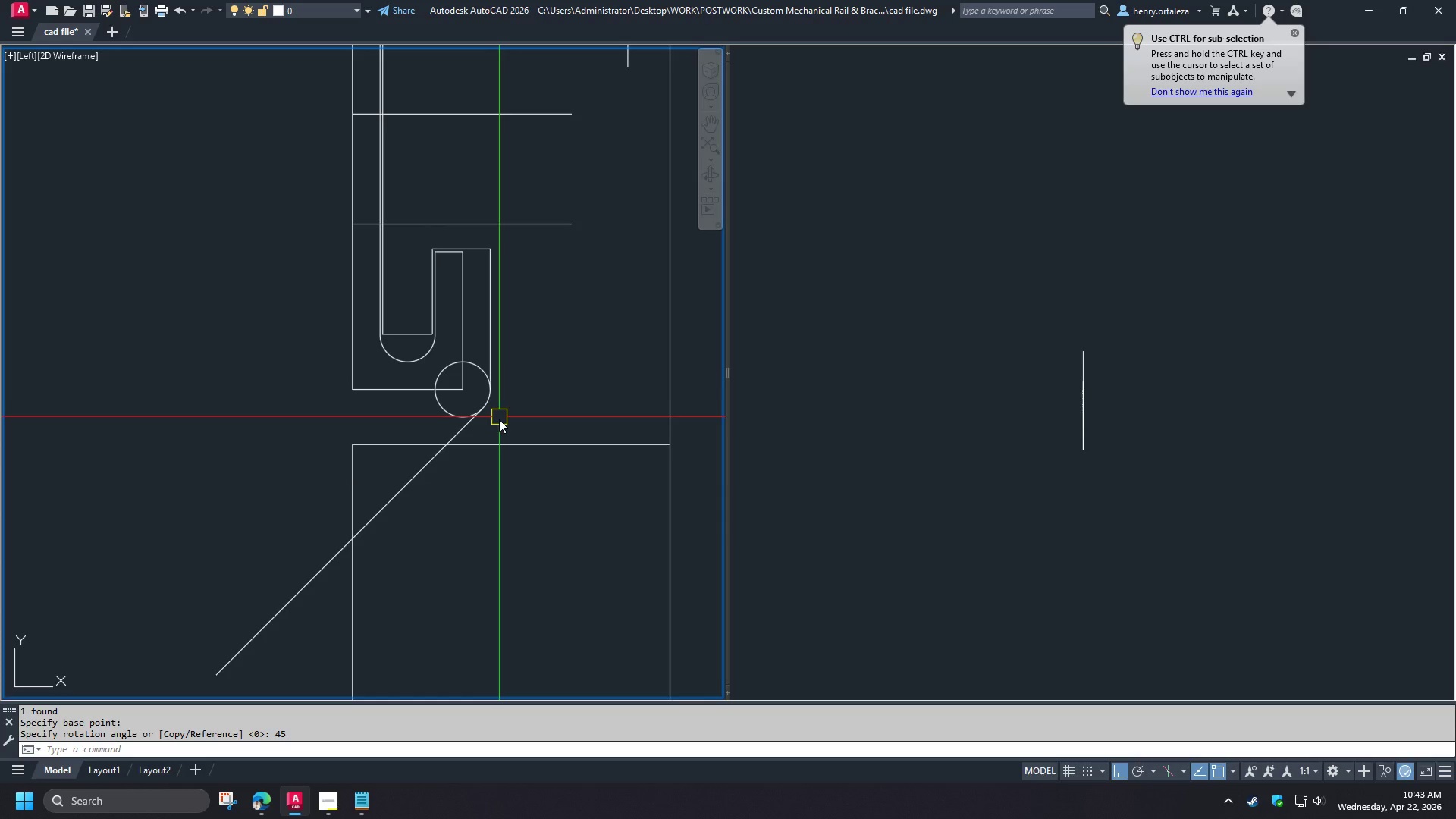 
type(di )
key(Escape)
type(f r 5 )
 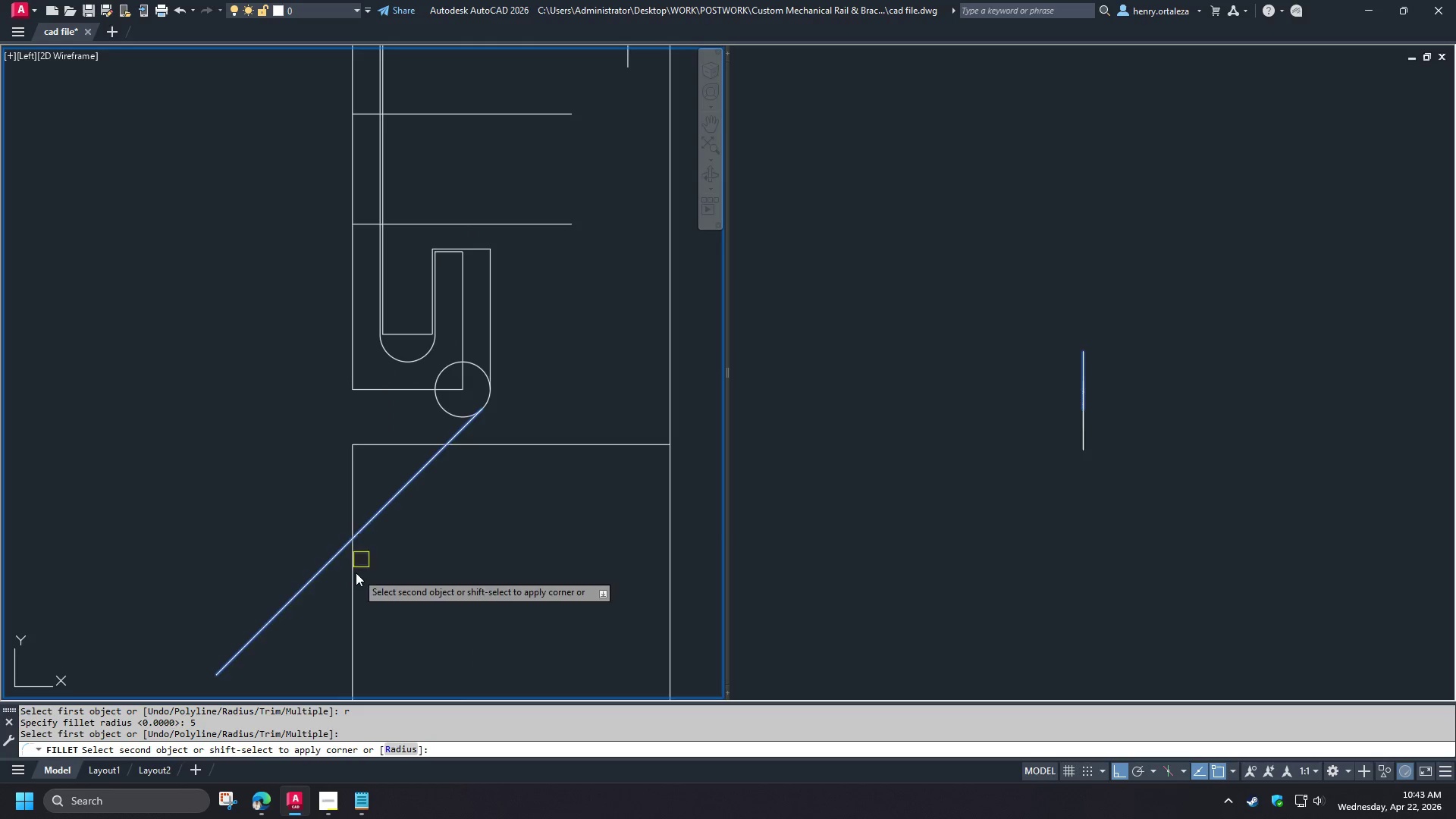 
left_click([355, 573])
 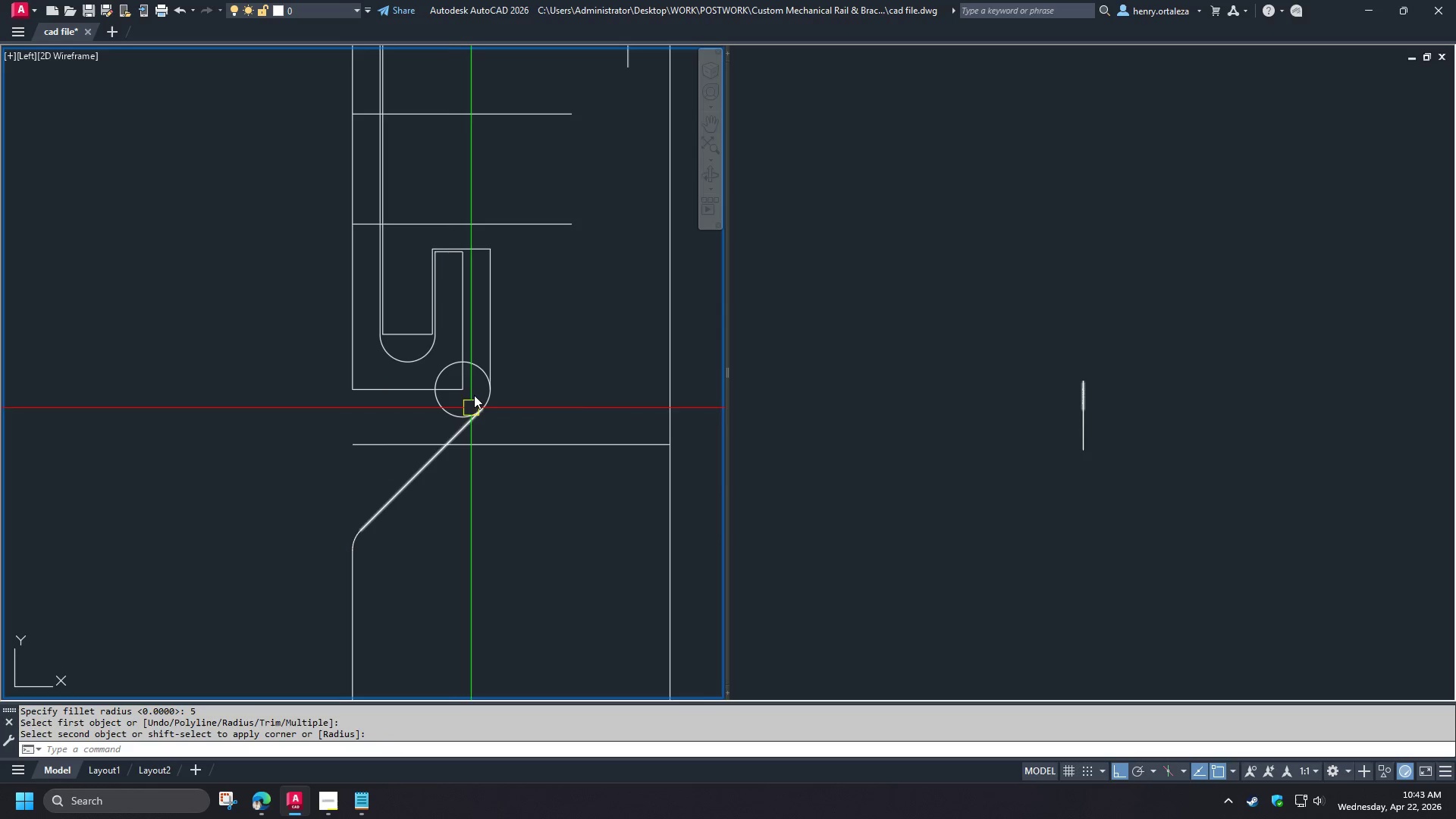 
key(F)
 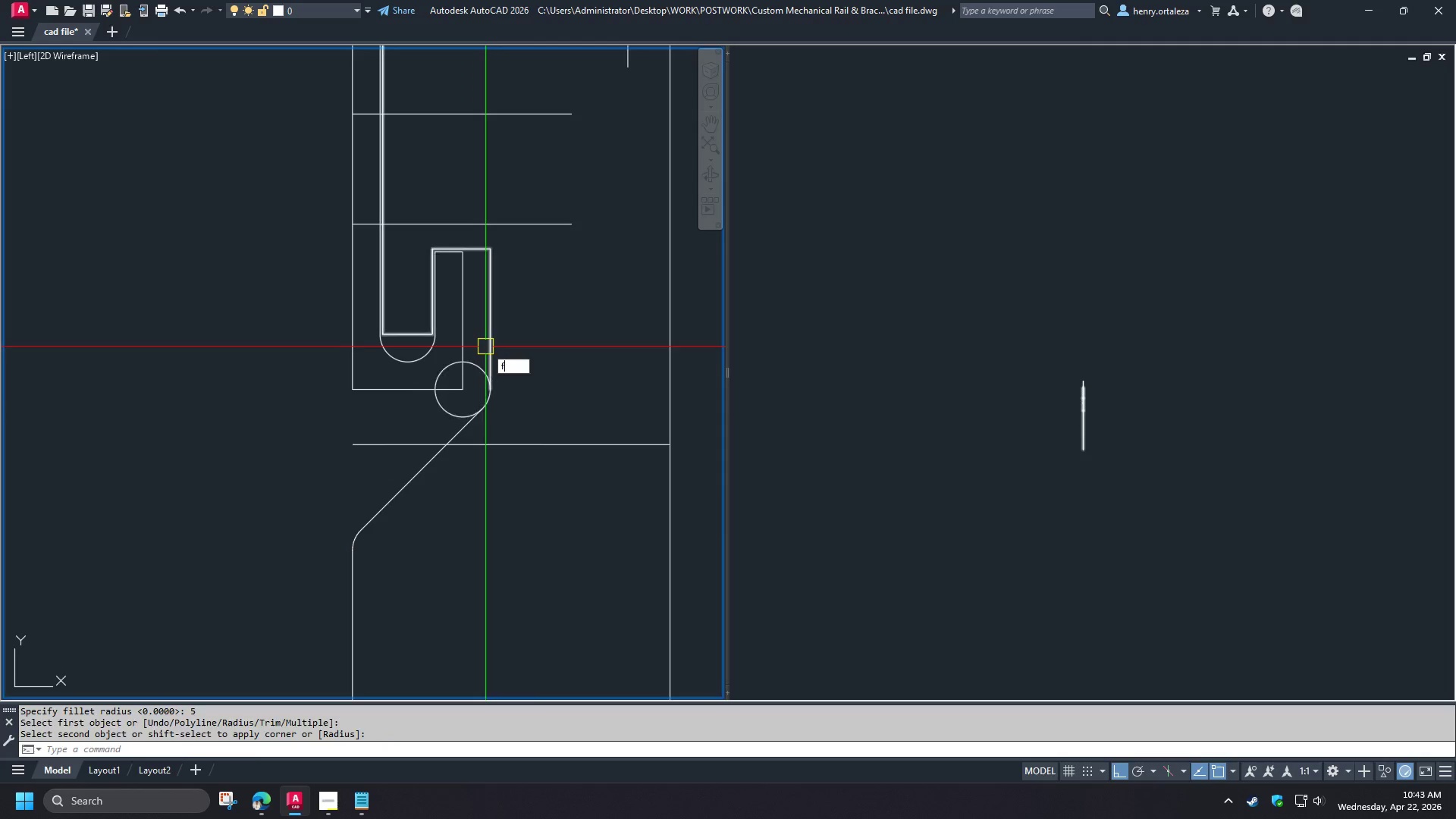 
key(Space)
 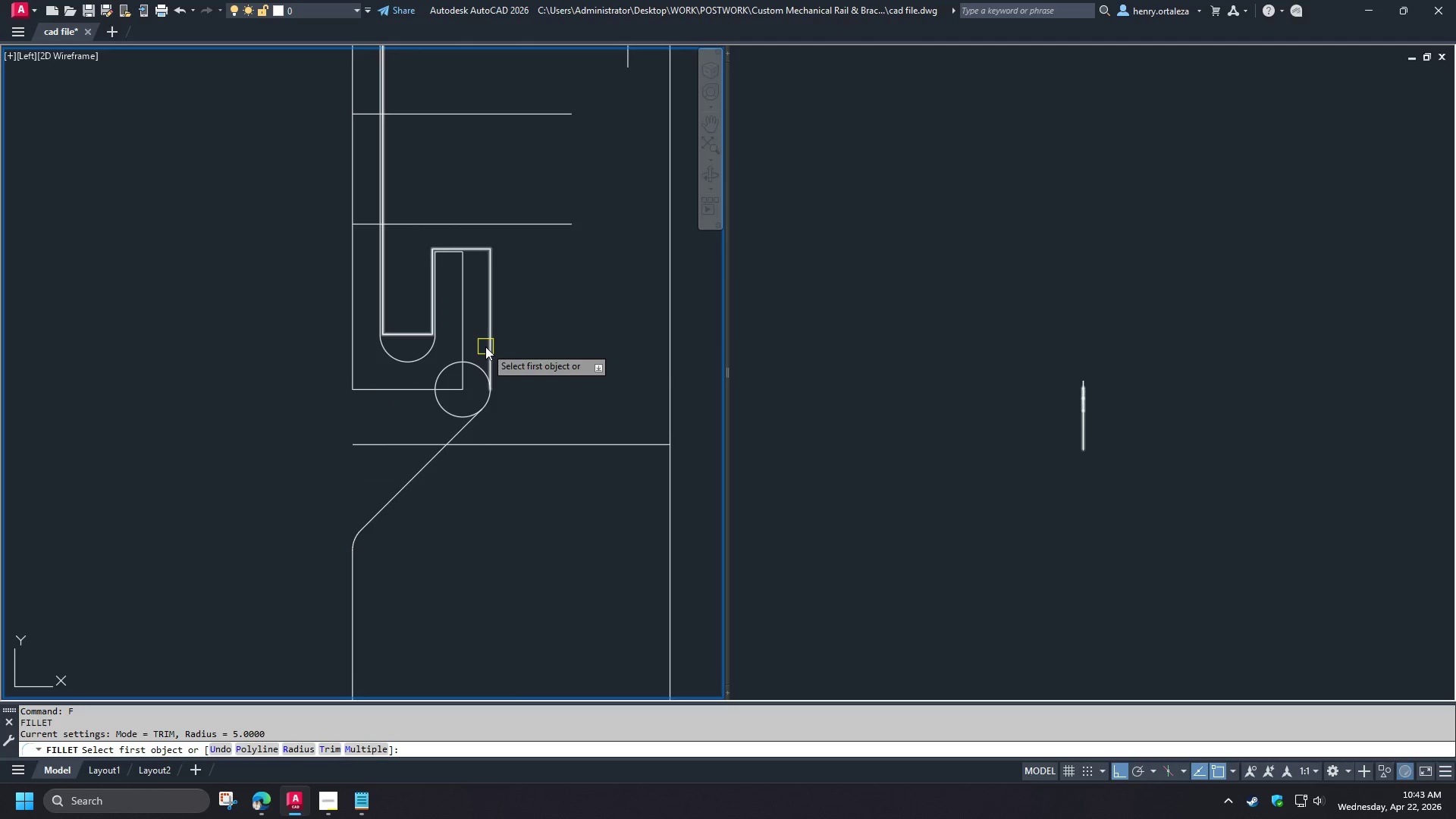 
left_click([485, 347])
 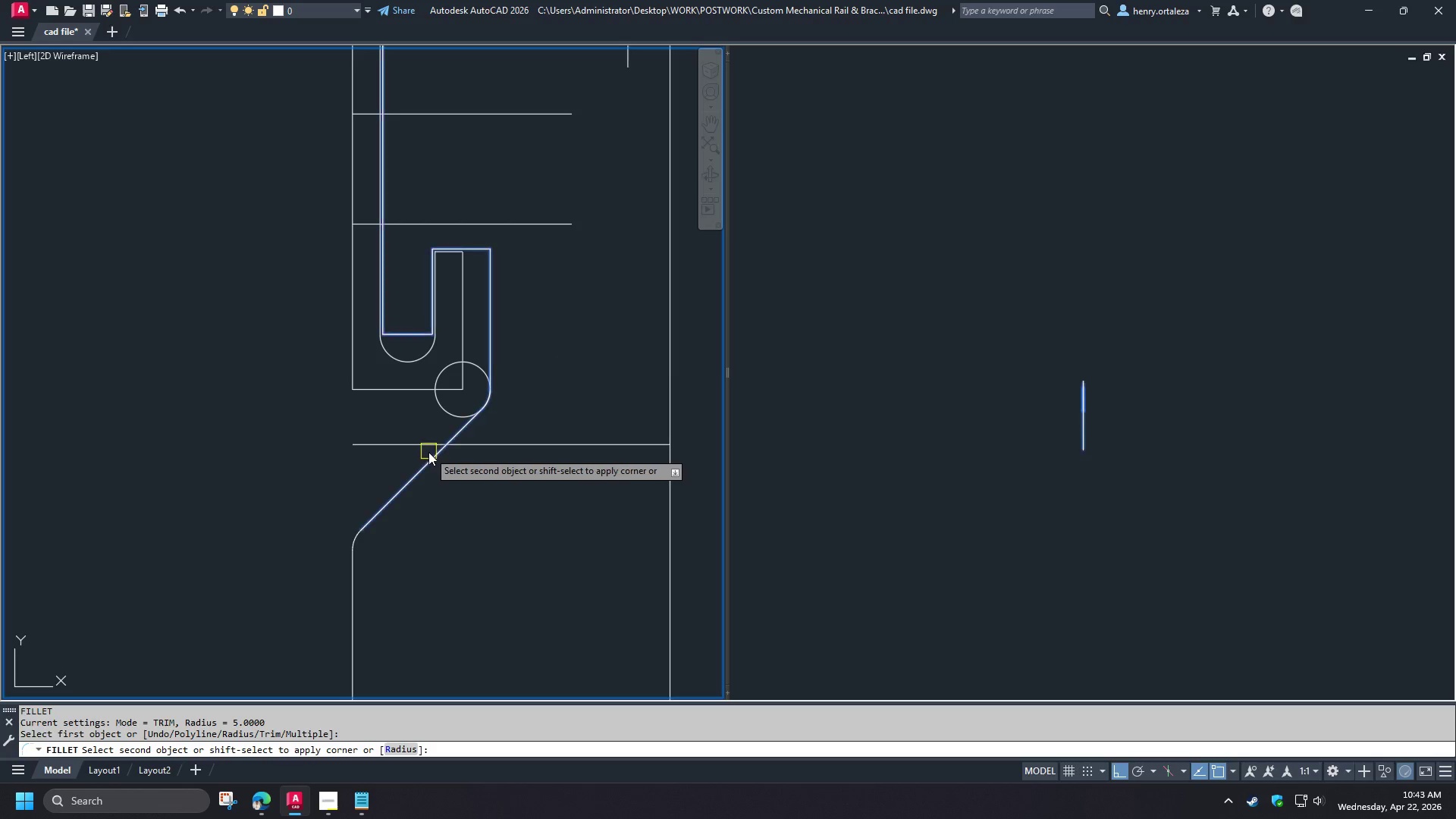 
left_click([428, 461])
 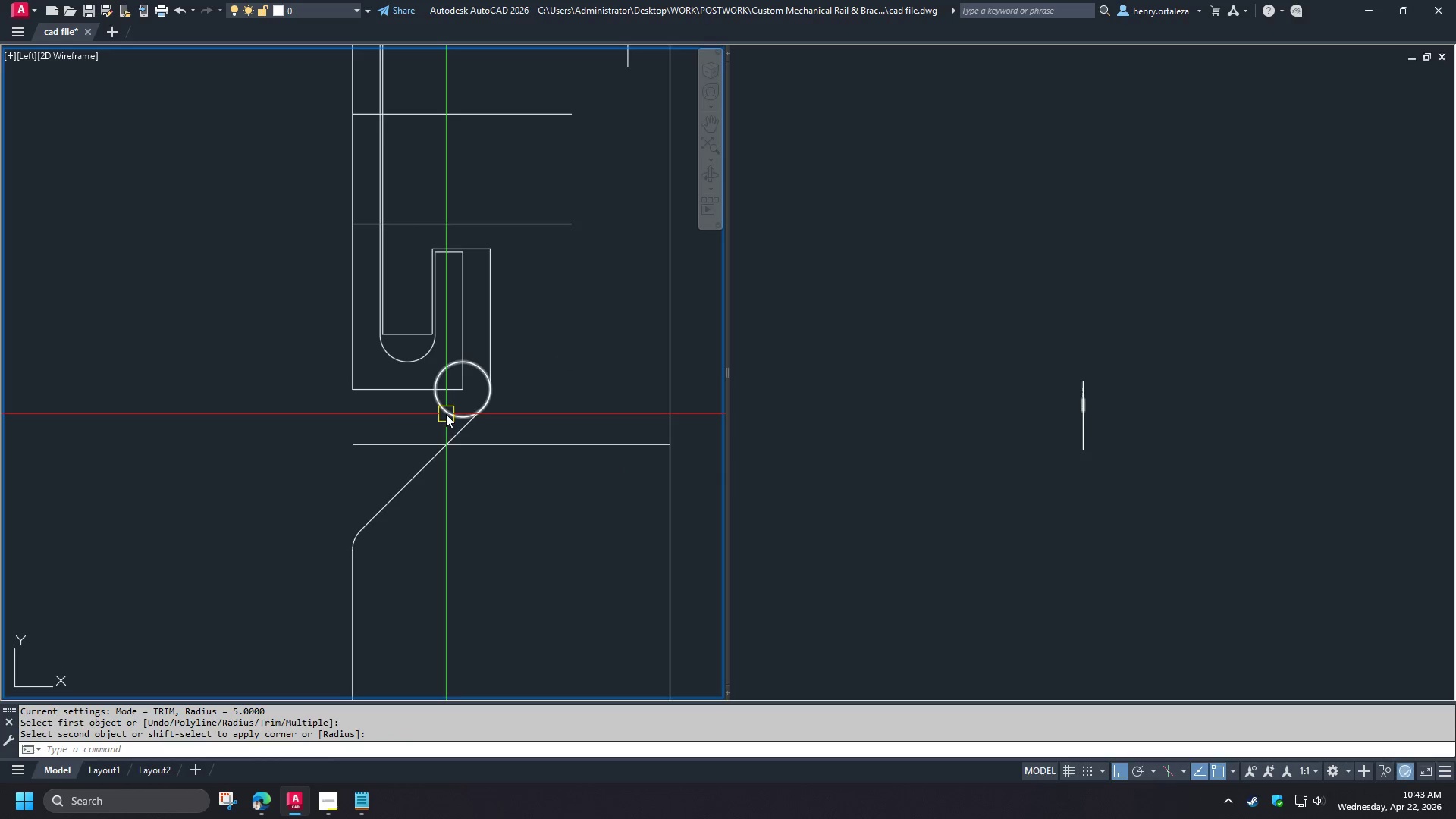 
left_click([446, 413])
 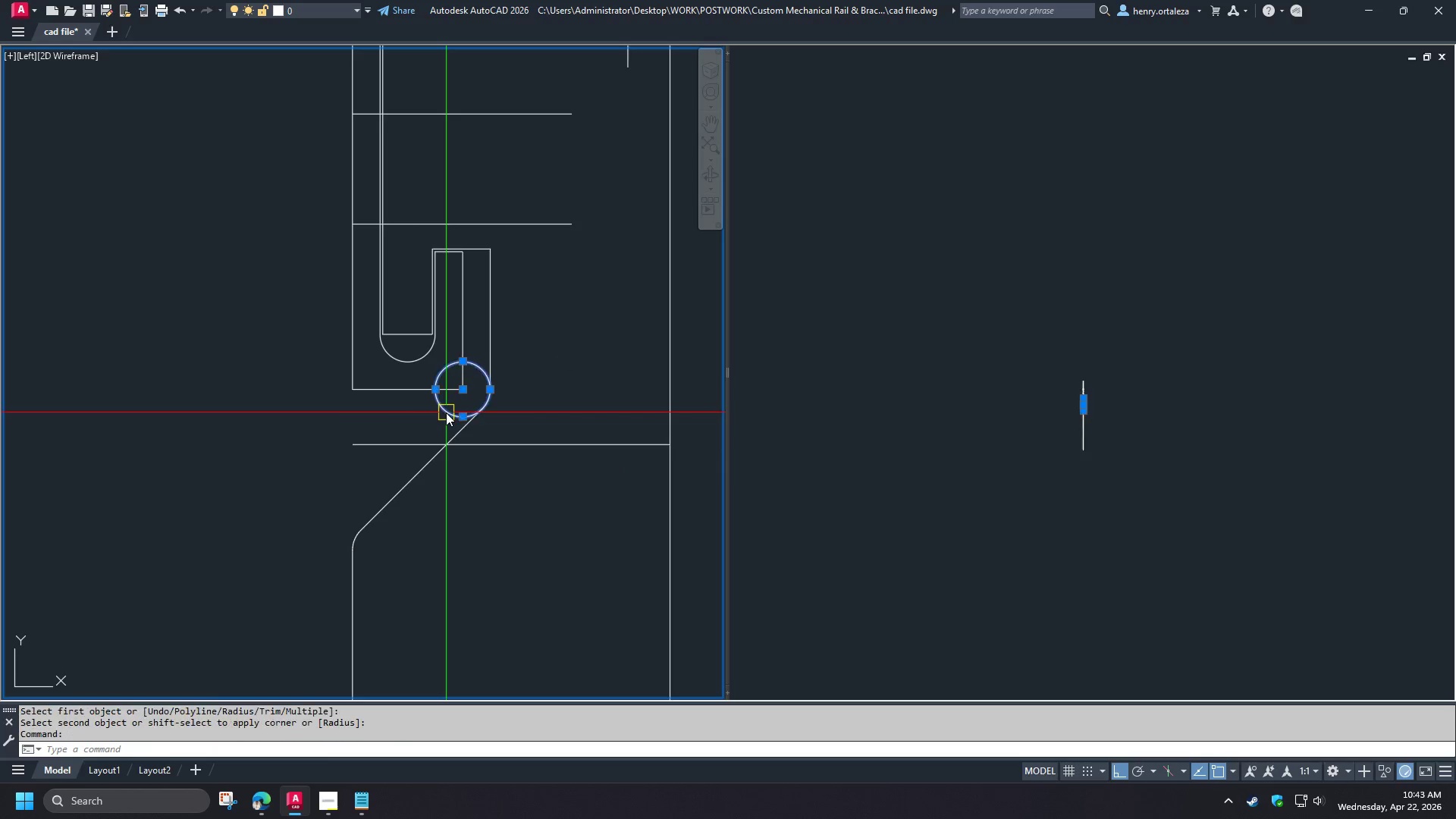 
key(E)
 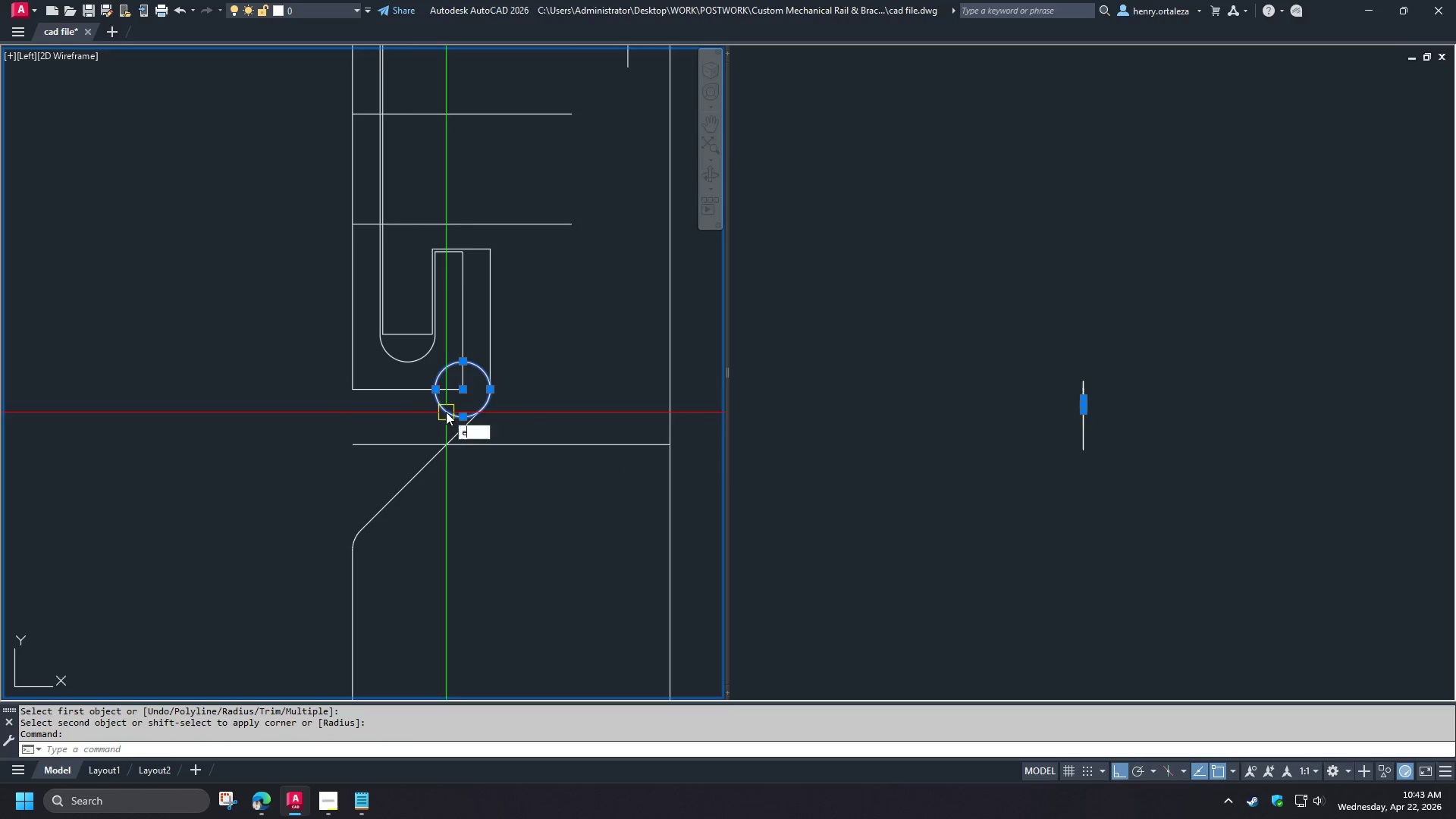 
key(Space)
 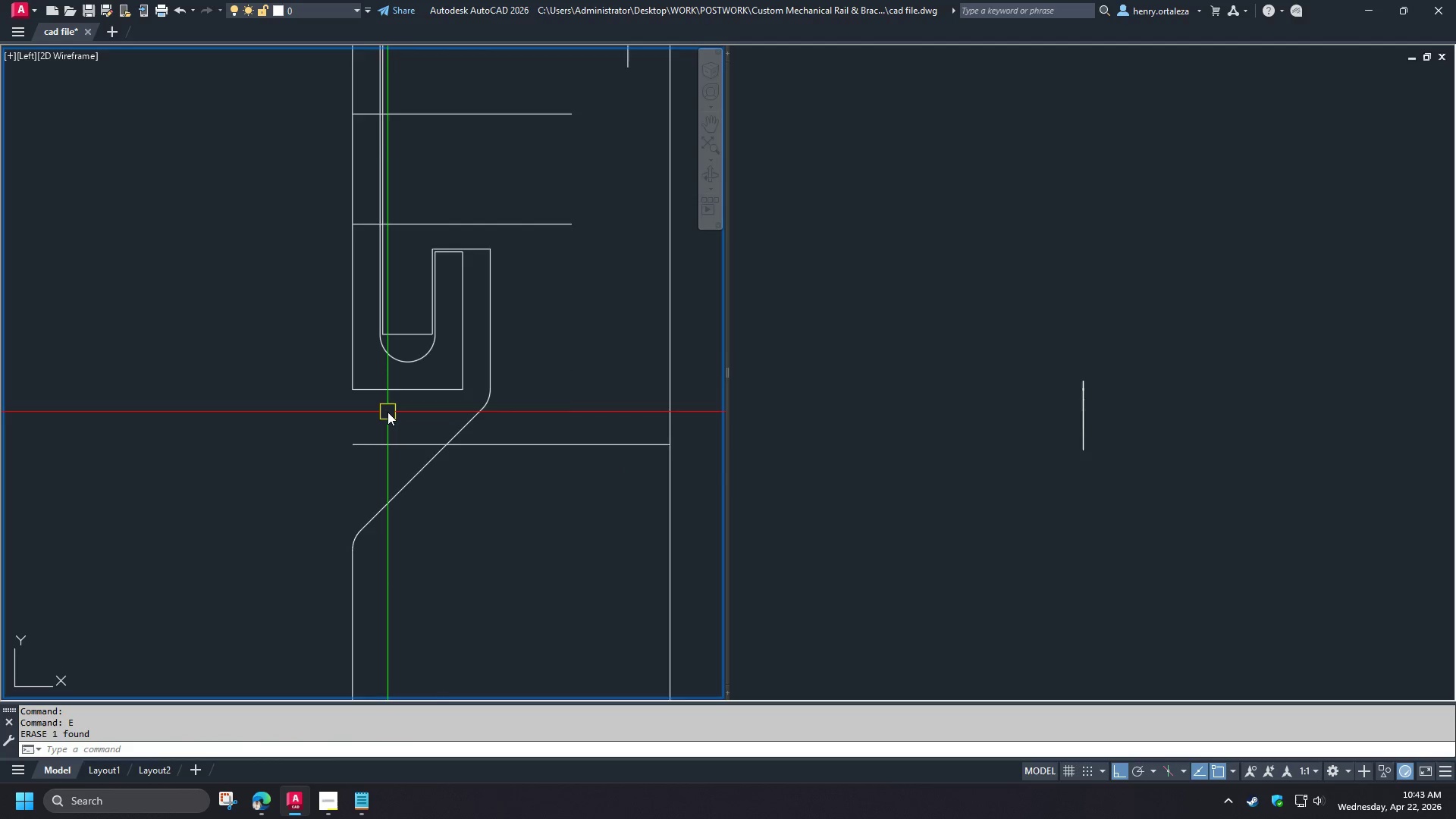 
scroll: coordinate [388, 412], scroll_direction: down, amount: 3.0
 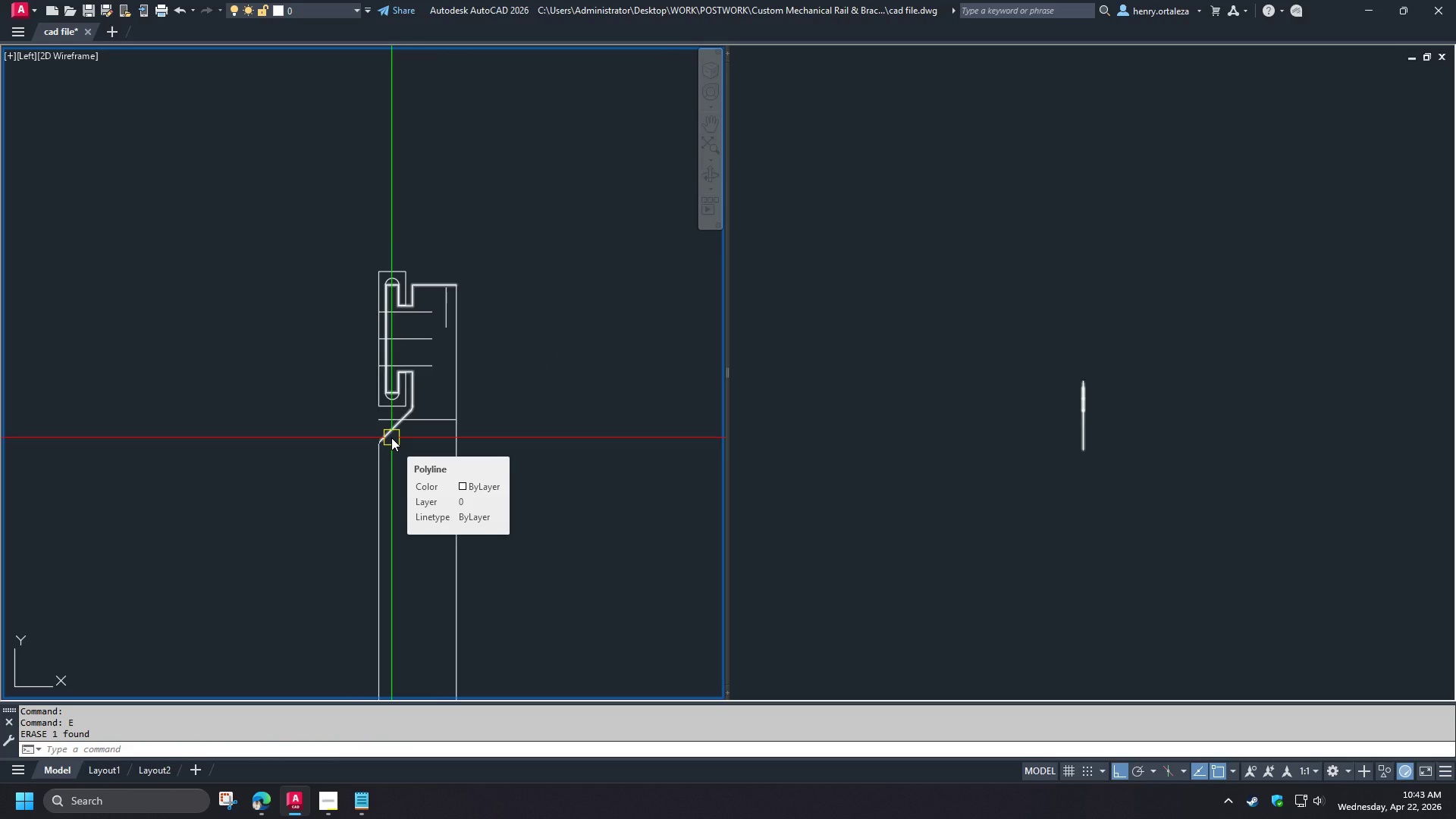 
left_click_drag(start_coordinate=[356, 430], to_coordinate=[370, 440])
 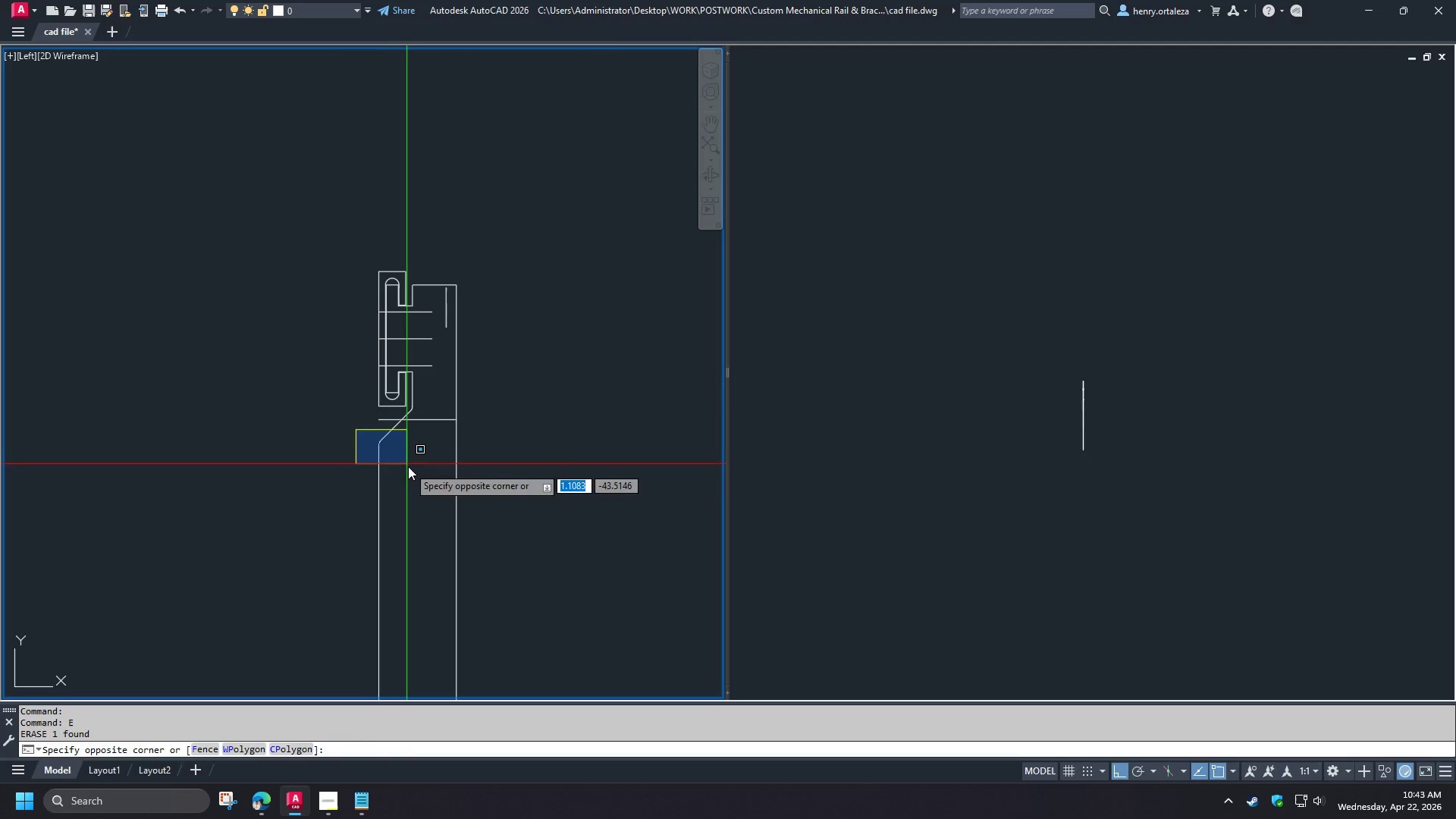 
double_click([408, 466])
 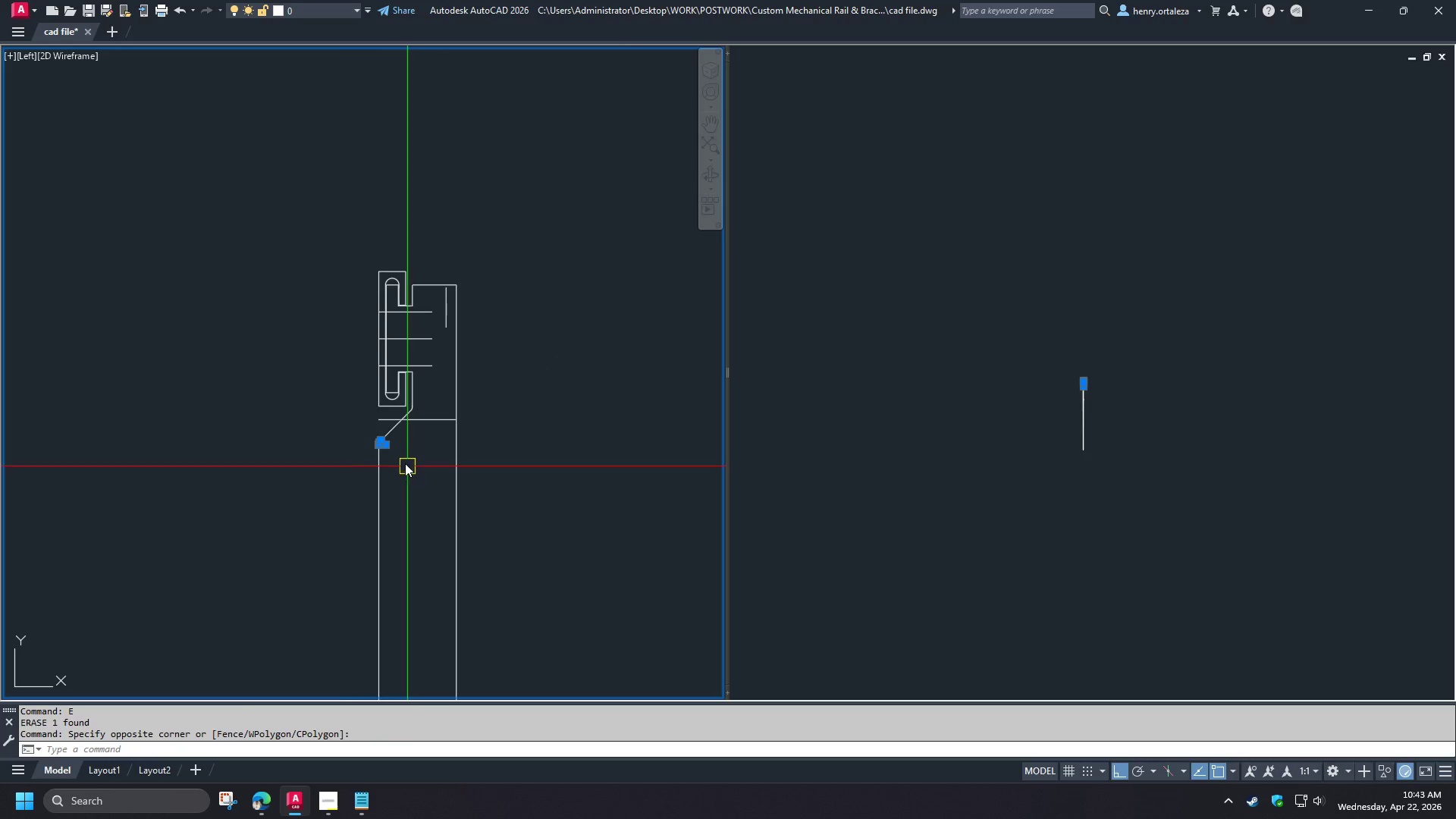 
key(E)
 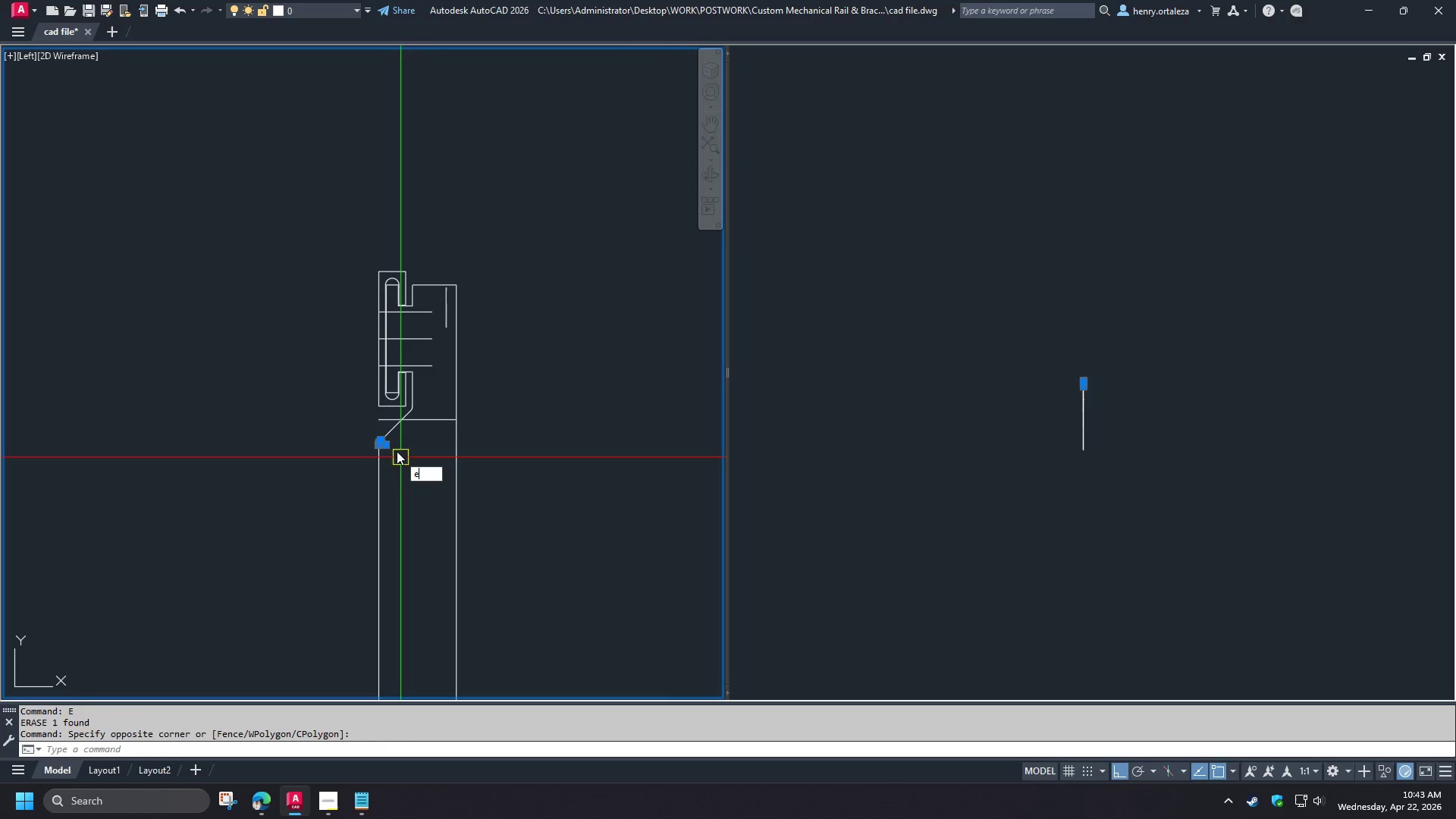 
key(Space)
 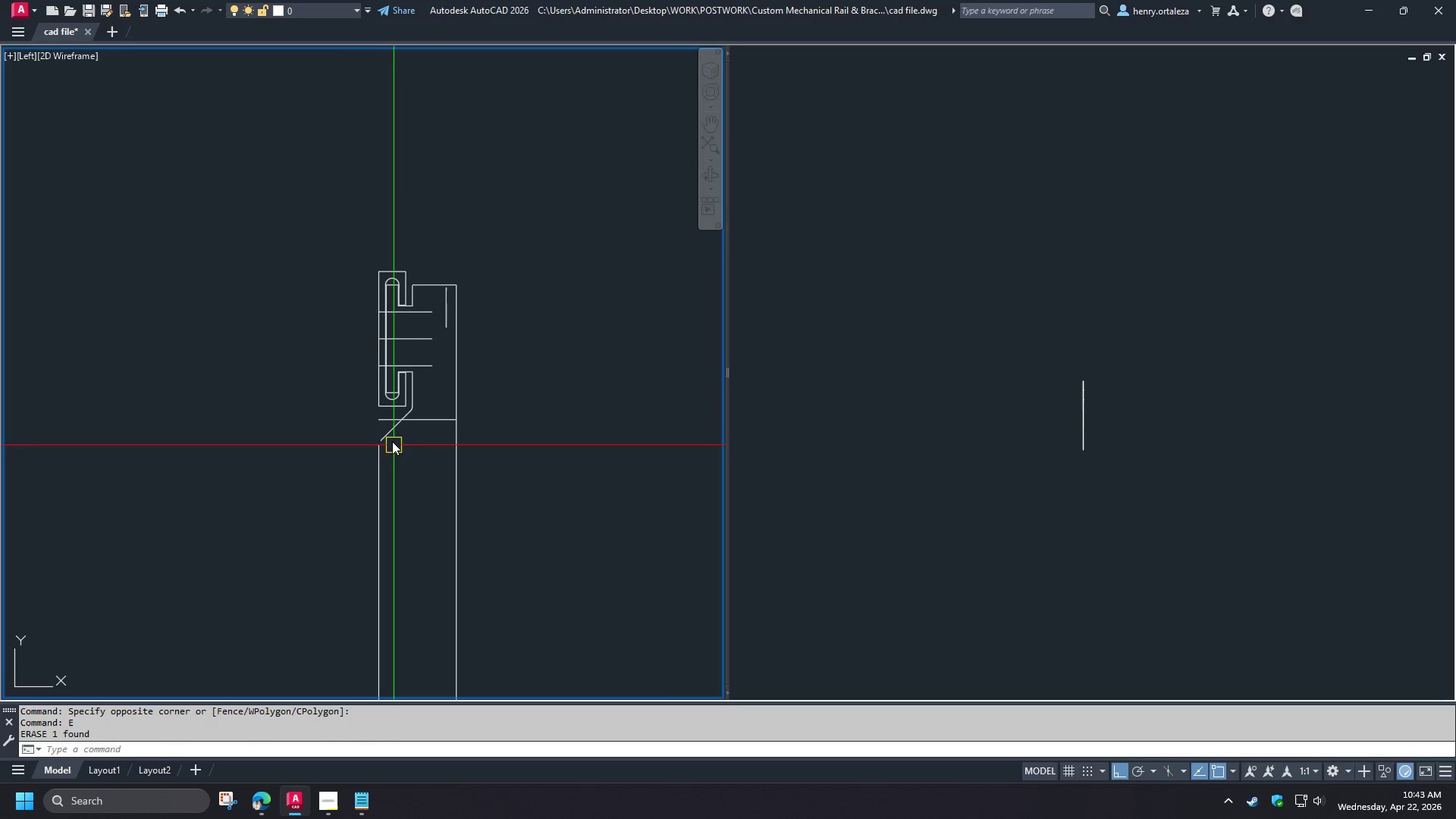 
key(F)
 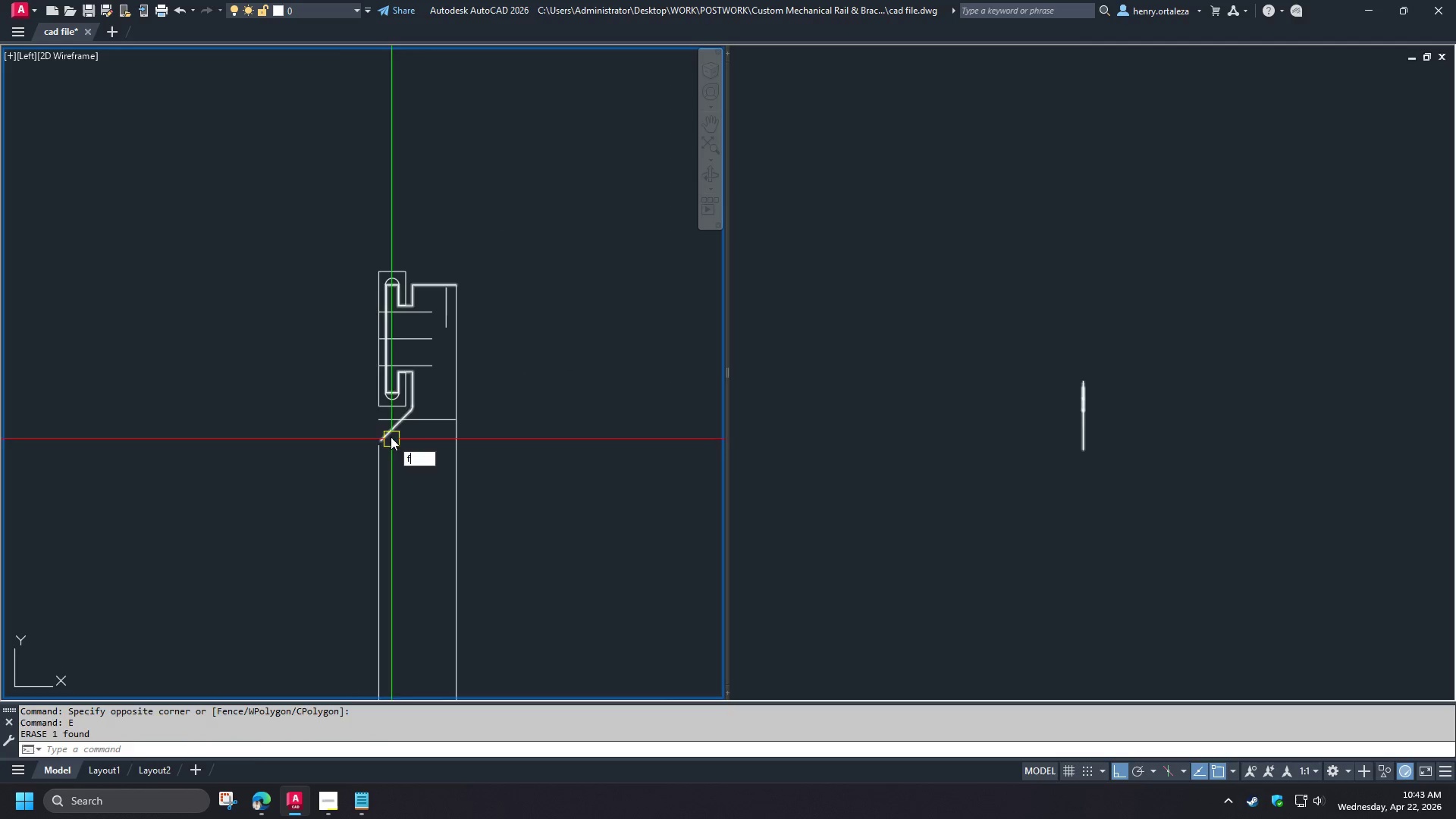 
key(Space)
 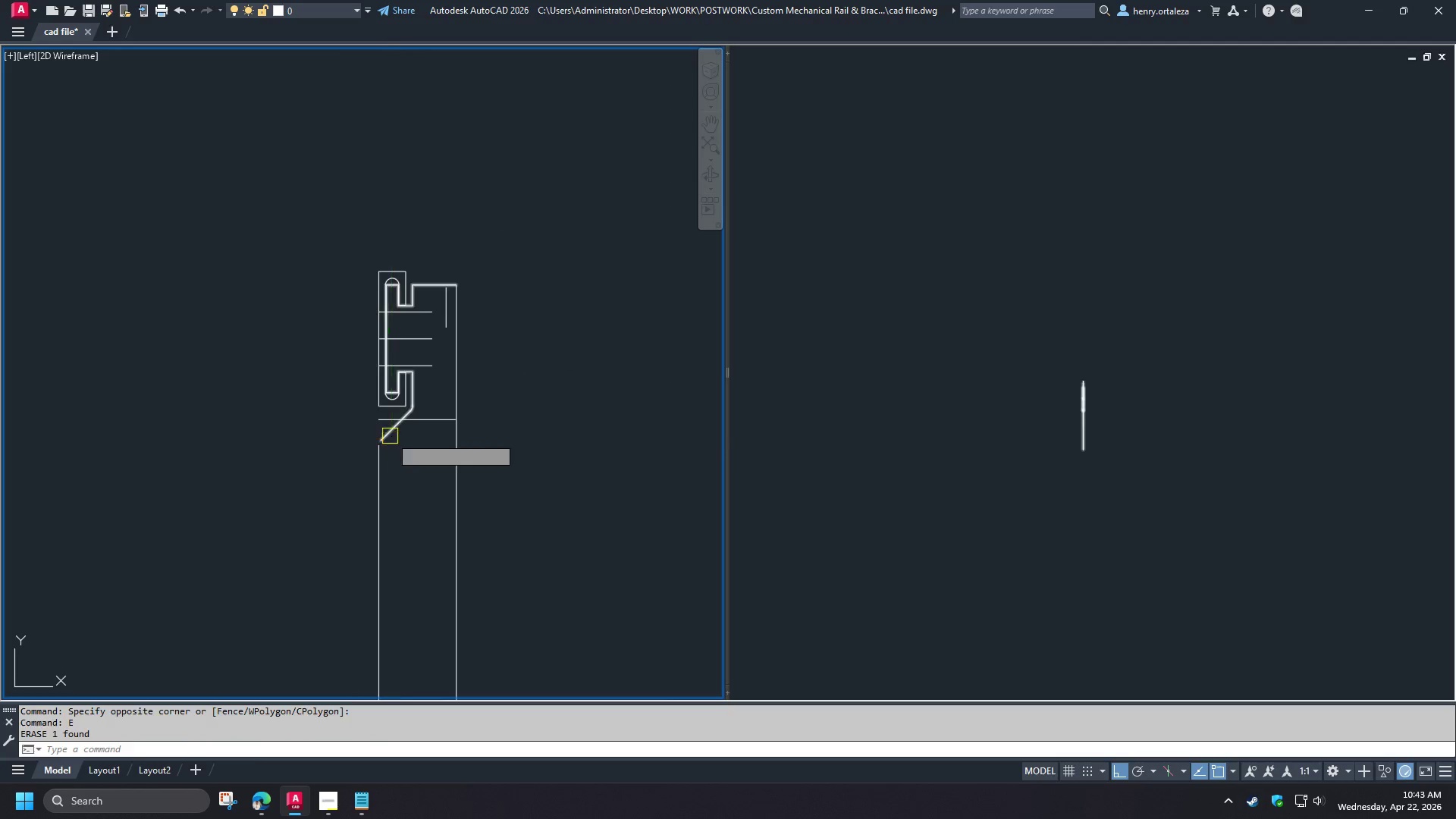 
left_click([390, 436])
 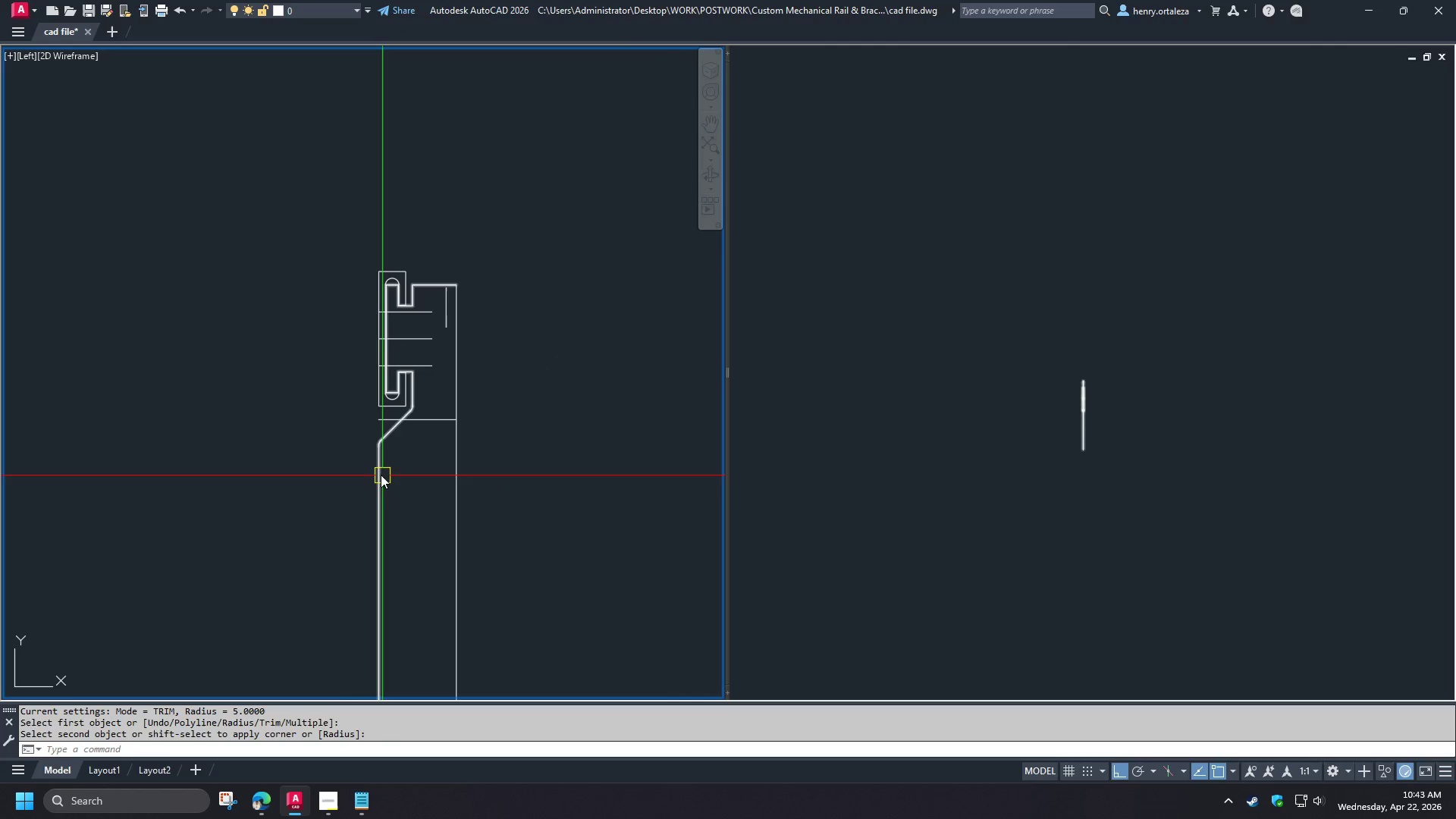 
scroll: coordinate [362, 444], scroll_direction: down, amount: 3.0
 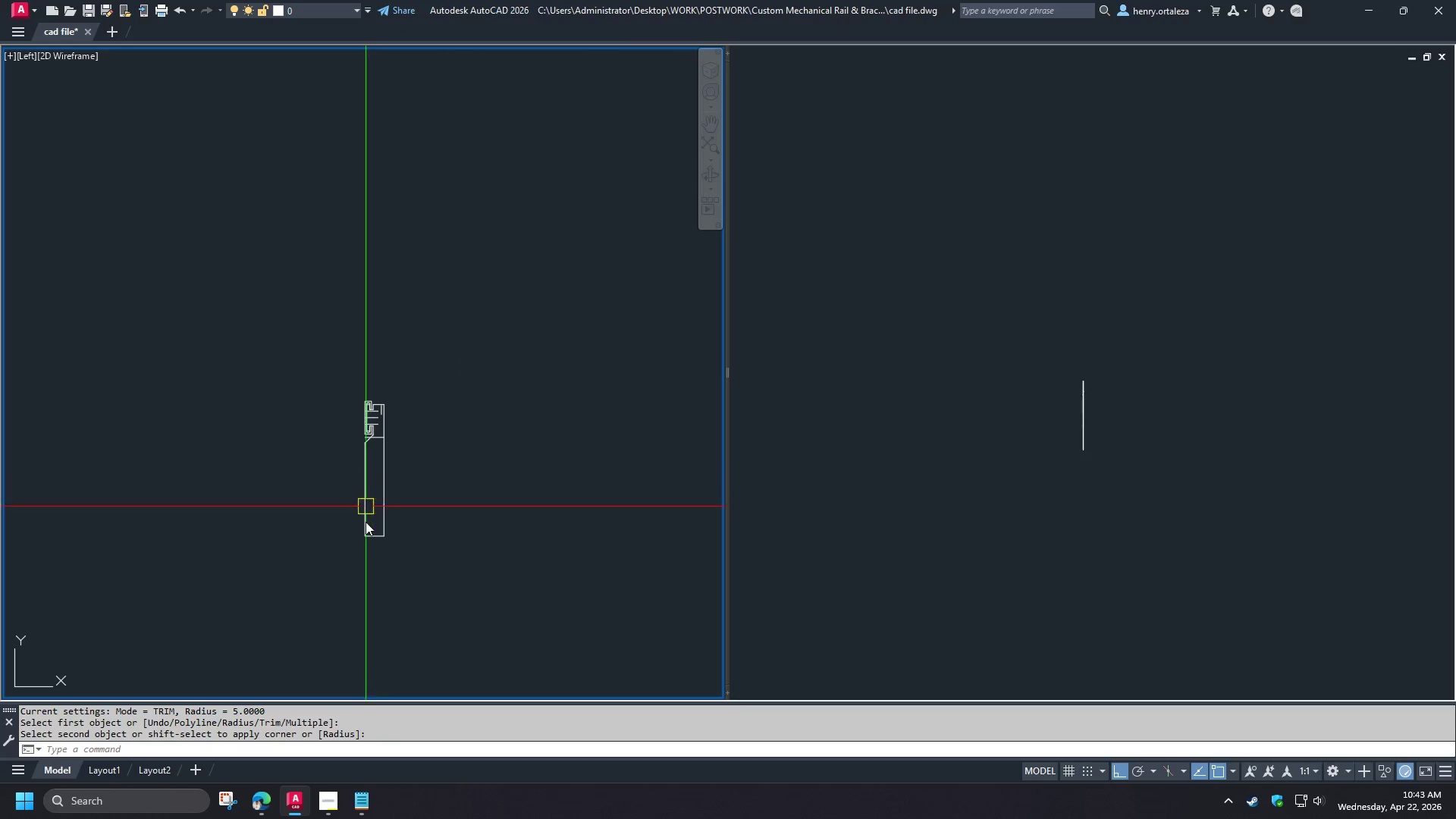 
scroll: coordinate [388, 229], scroll_direction: up, amount: 7.0
 